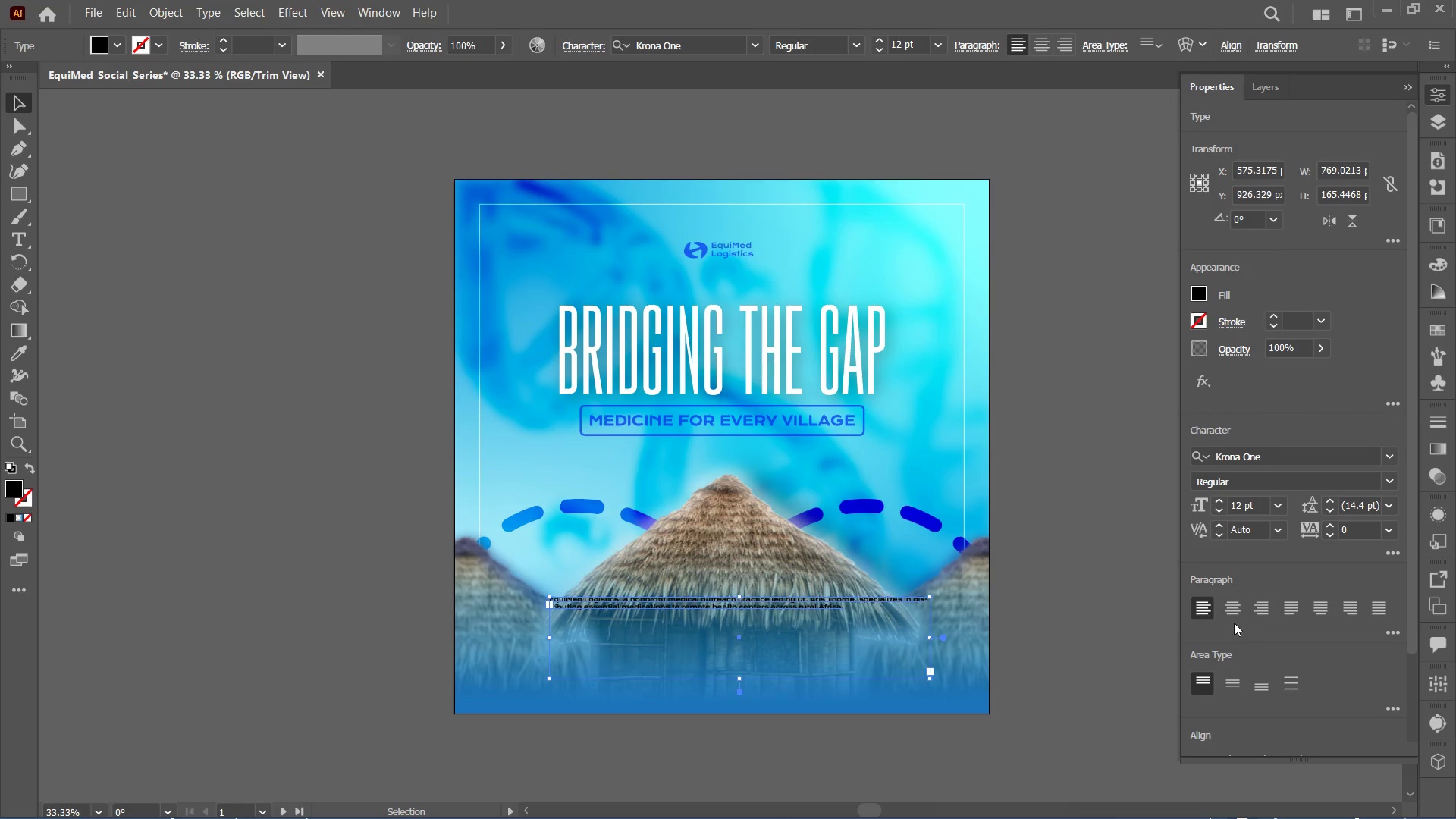 
double_click([1230, 616])
 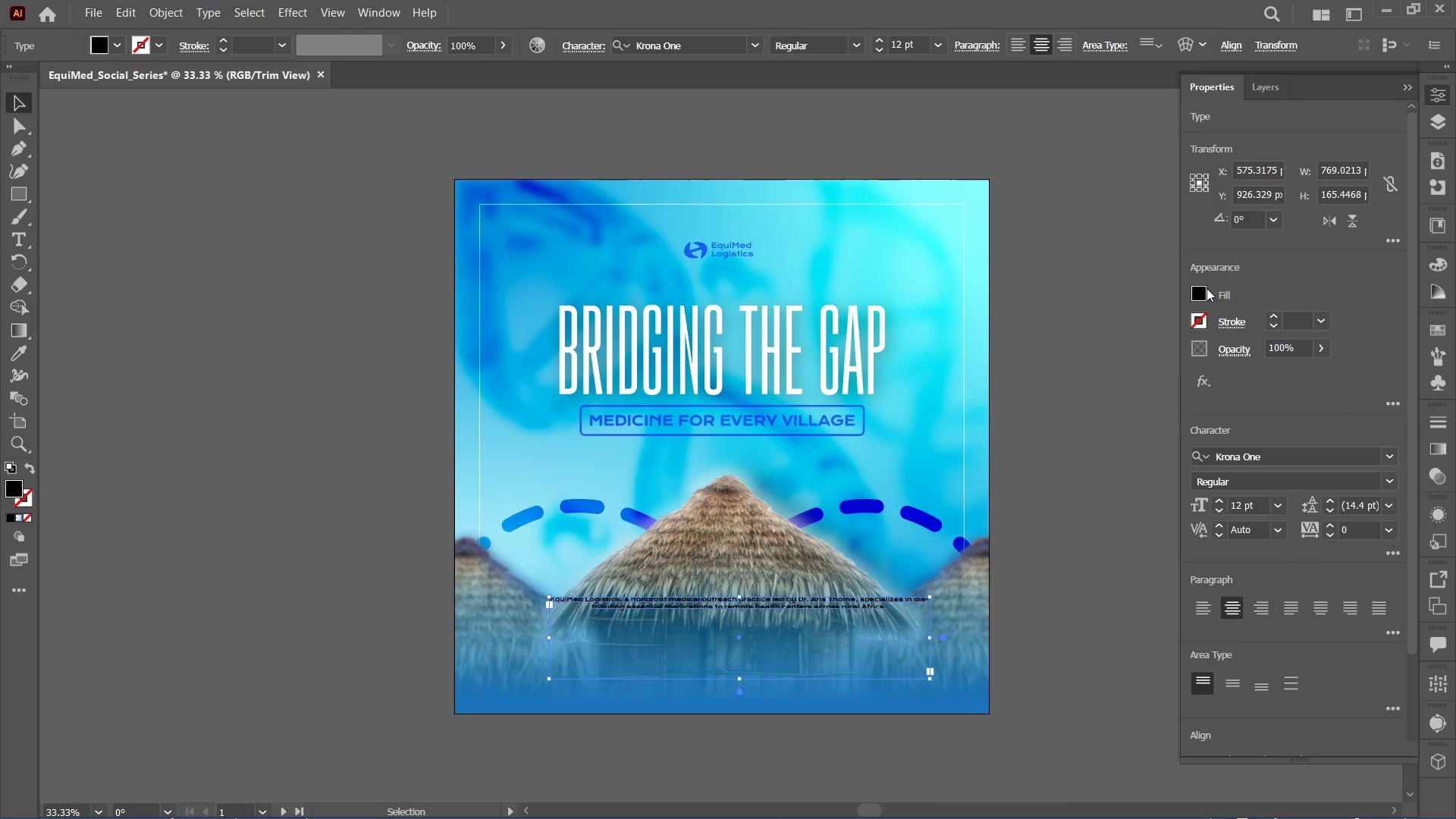 
double_click([1193, 301])
 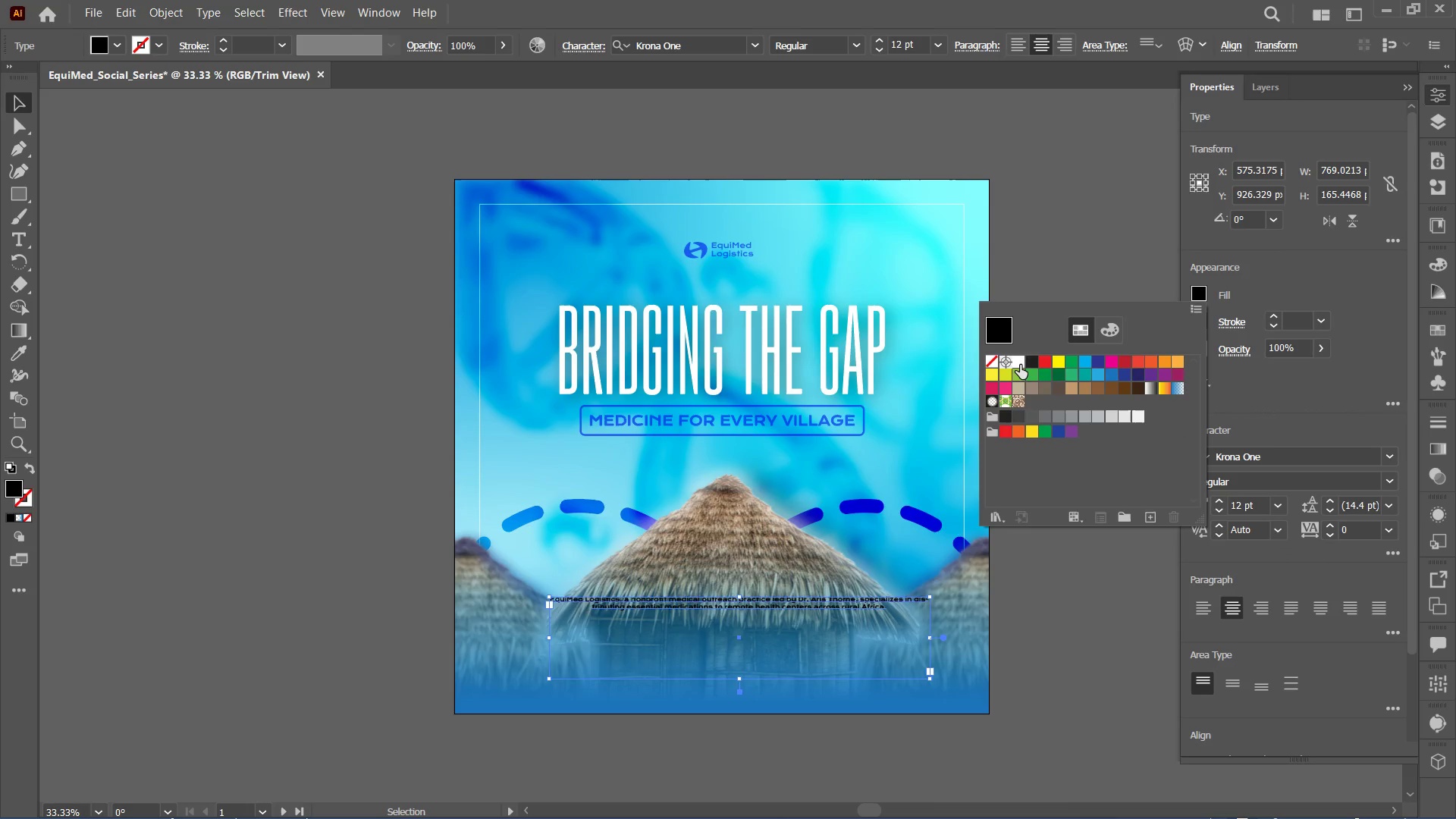 
left_click([1019, 366])
 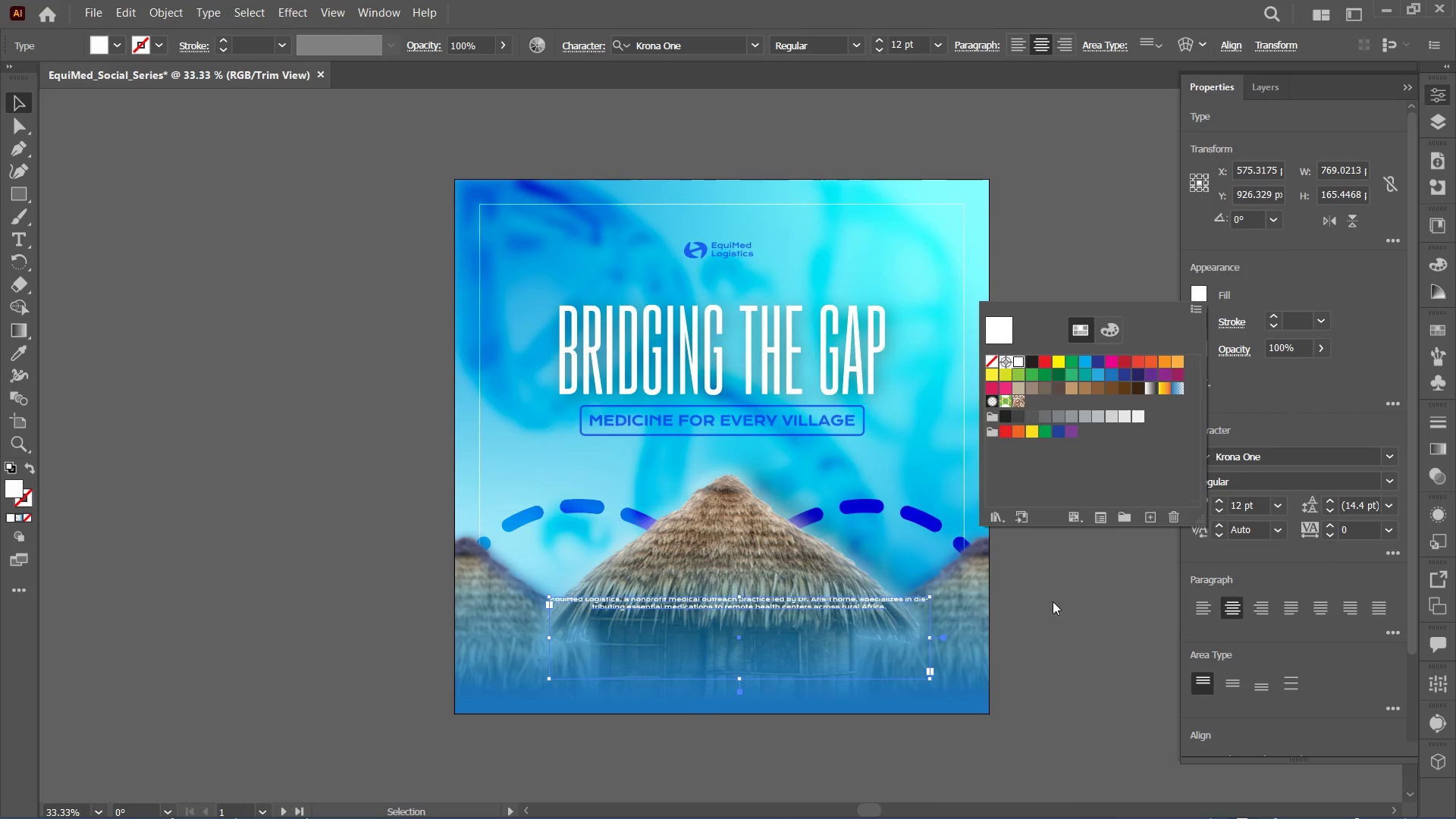 
left_click([1061, 610])
 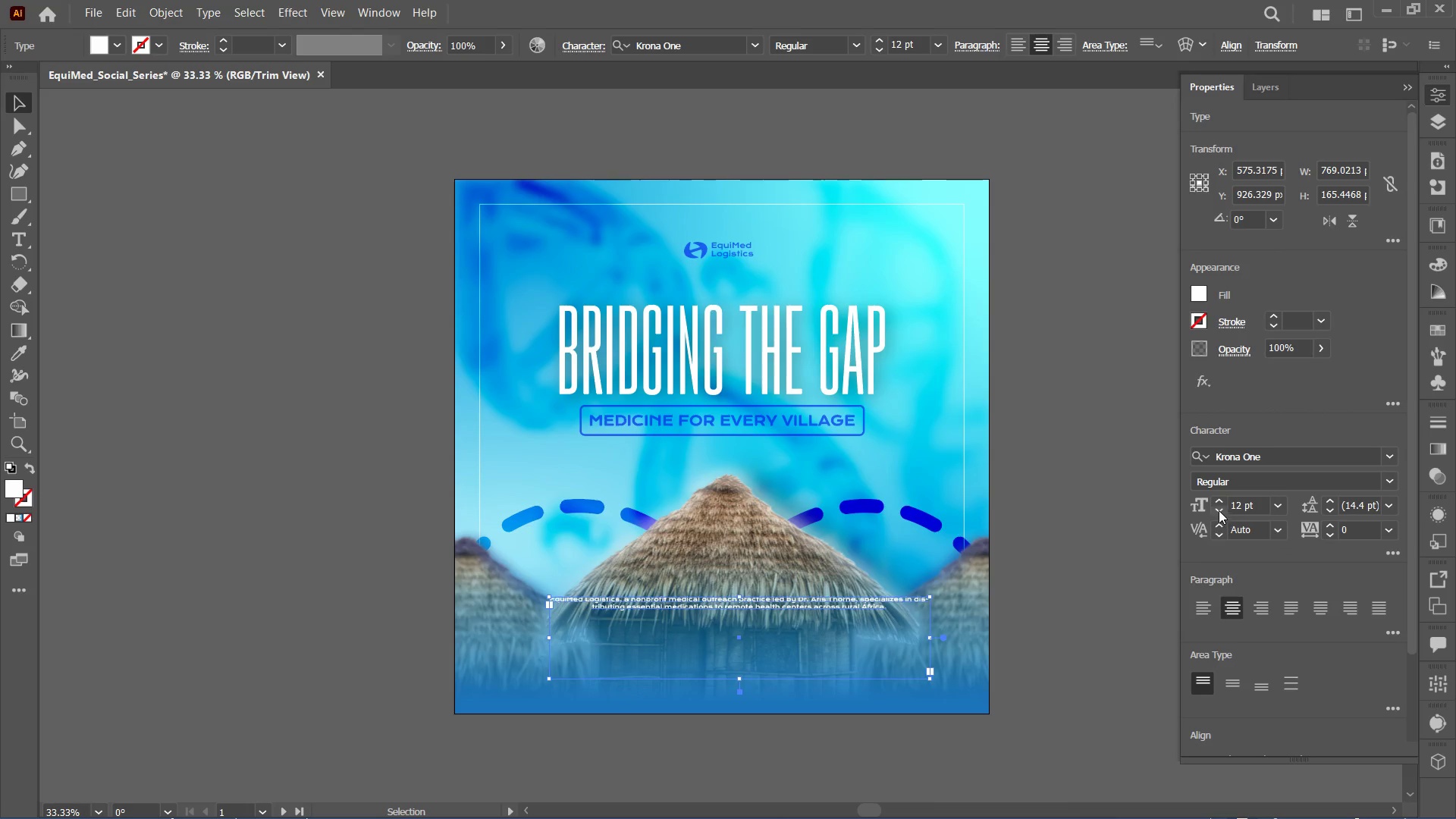 
double_click([1217, 503])
 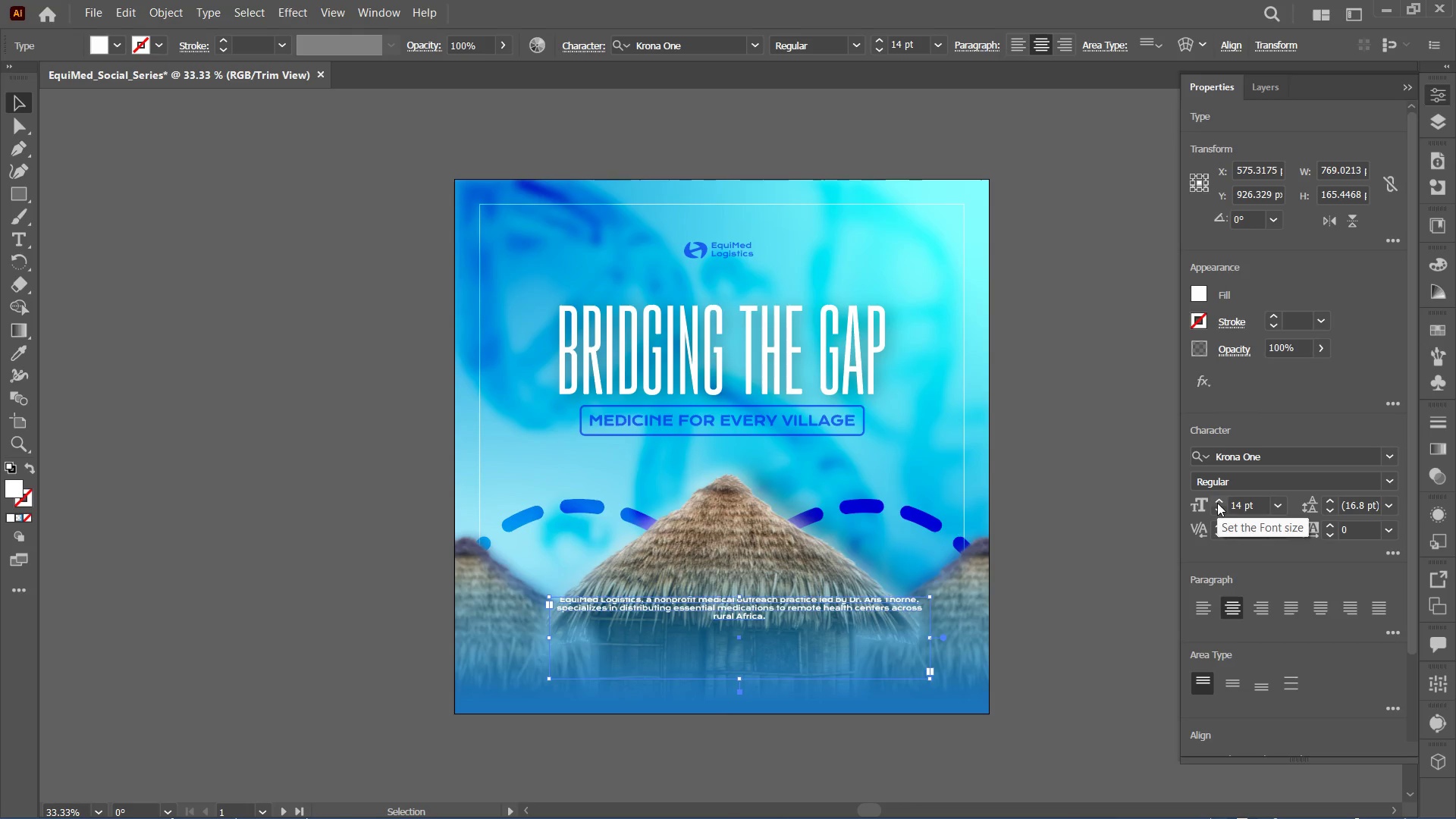 
left_click([1217, 503])
 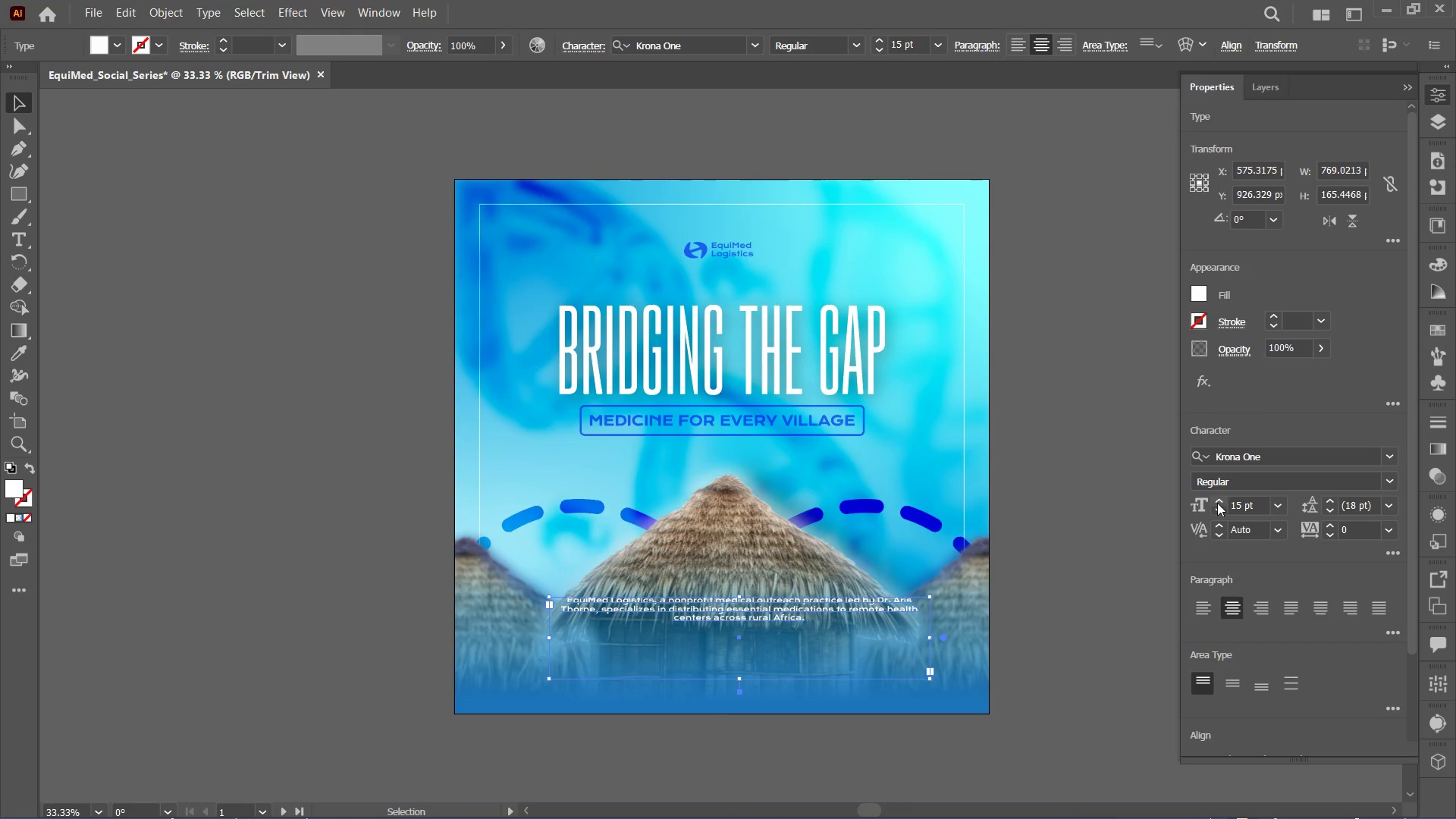 
left_click([1217, 503])
 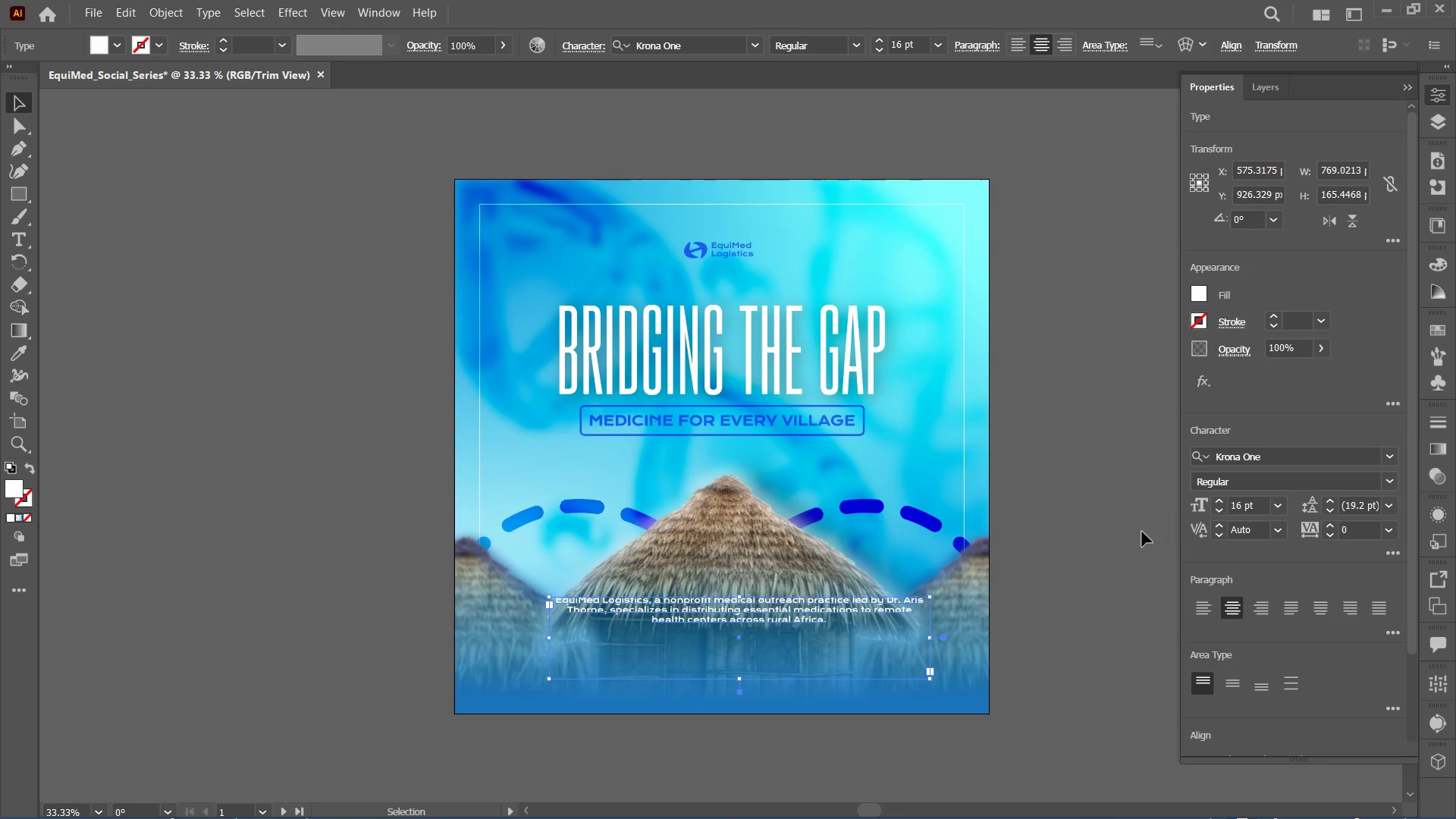 
left_click([1100, 547])
 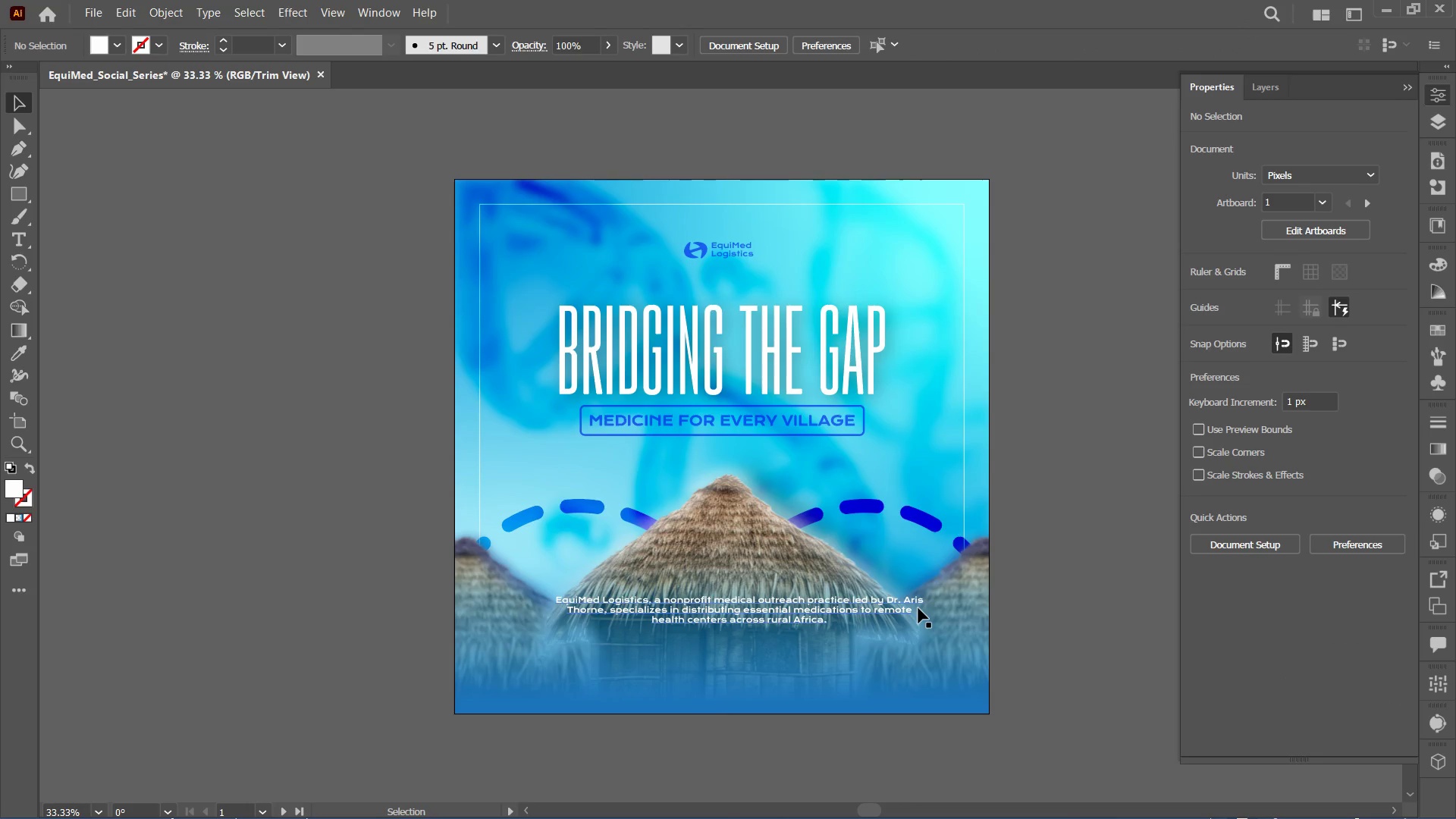 
left_click([918, 608])
 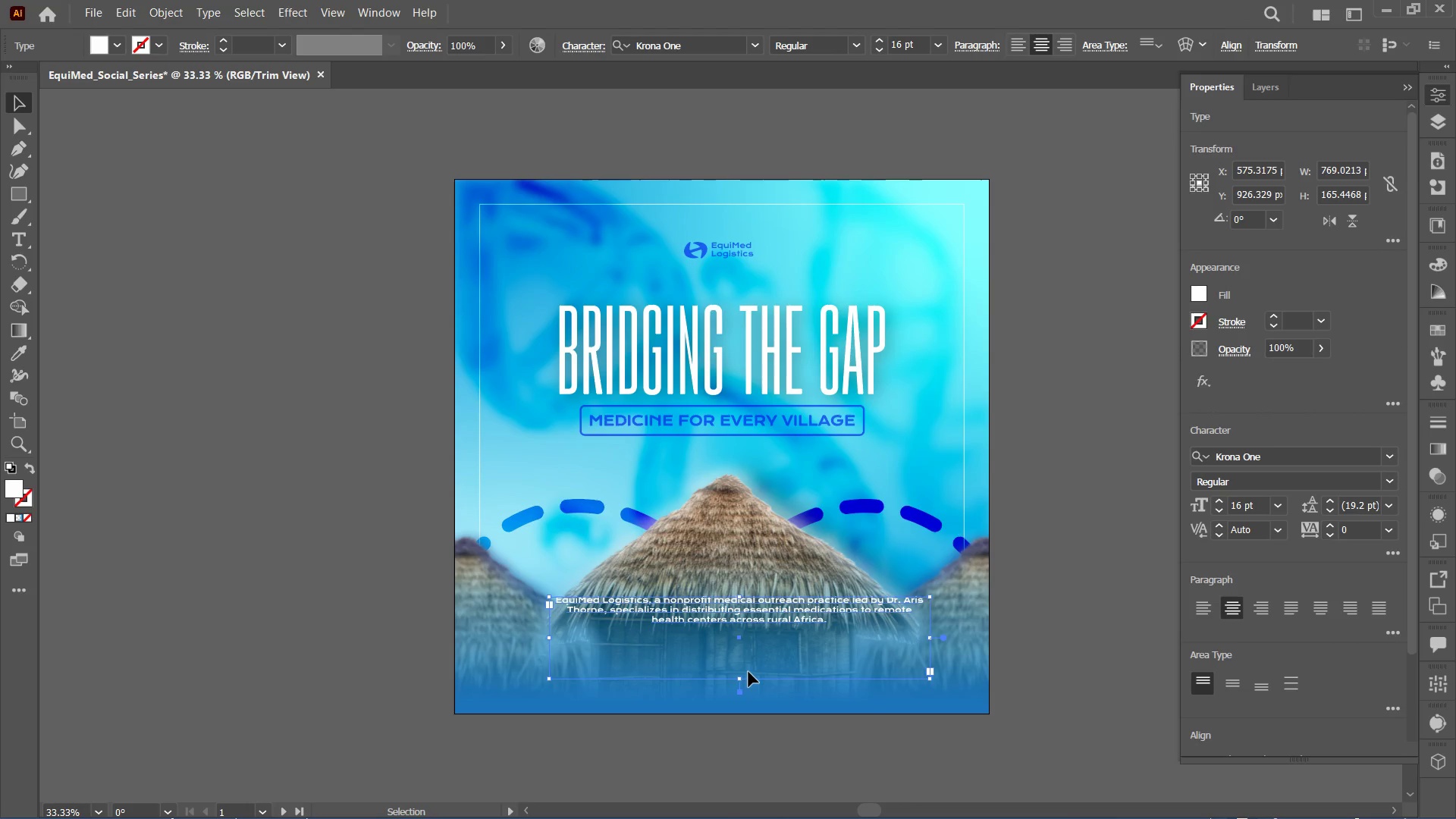 
left_click_drag(start_coordinate=[739, 676], to_coordinate=[747, 626])
 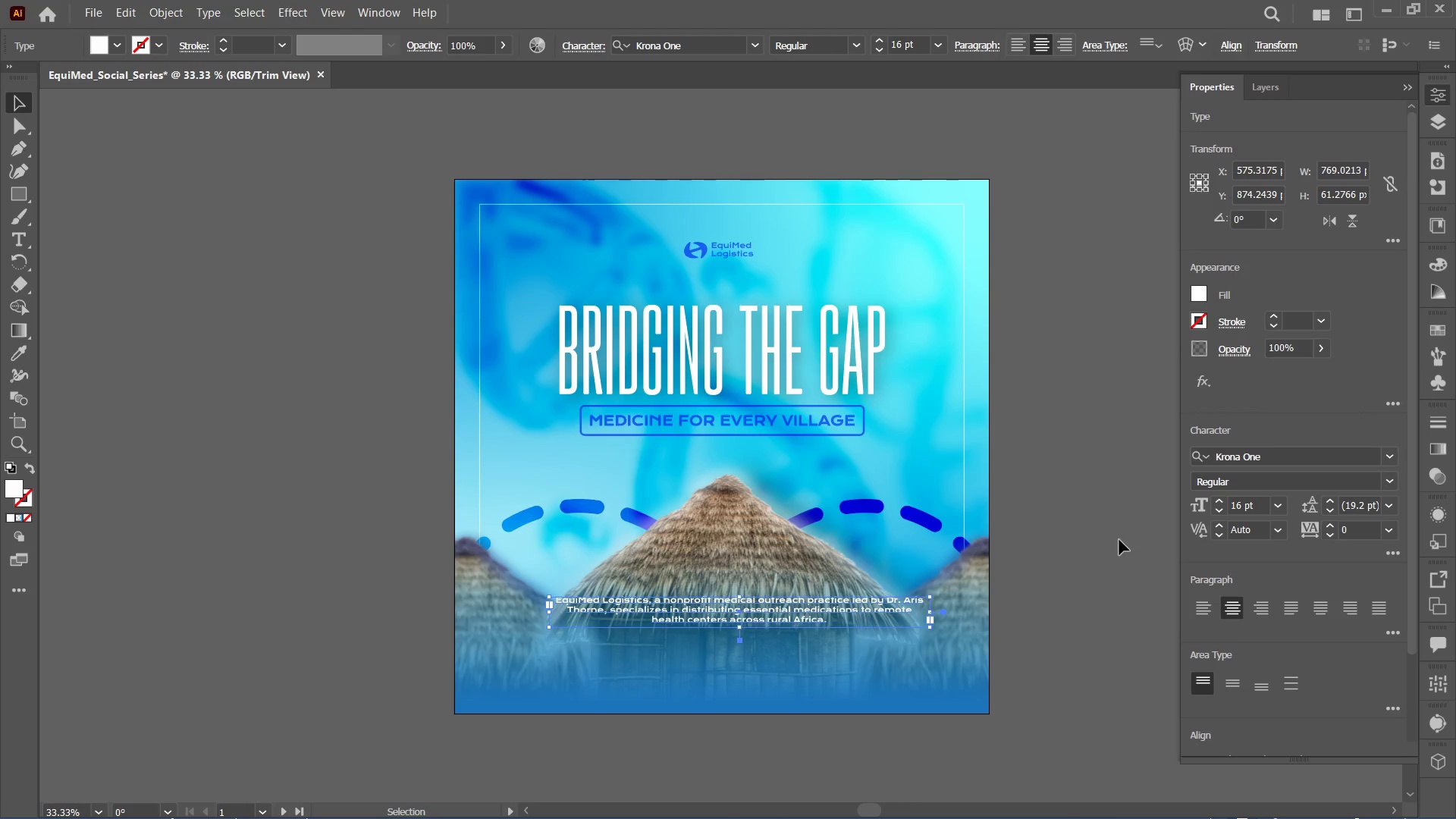 
left_click([1119, 539])
 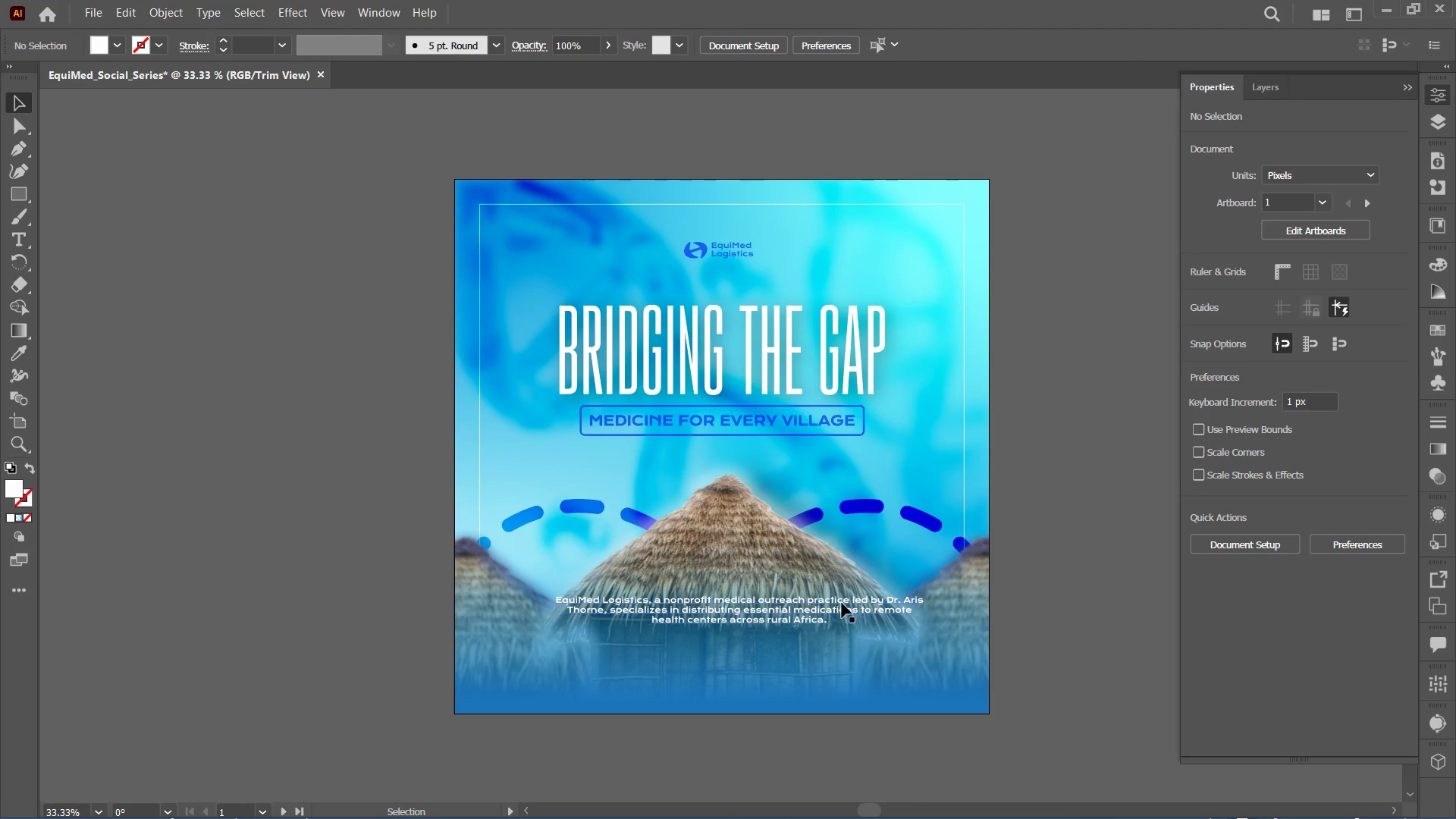 
left_click_drag(start_coordinate=[837, 610], to_coordinate=[836, 642])
 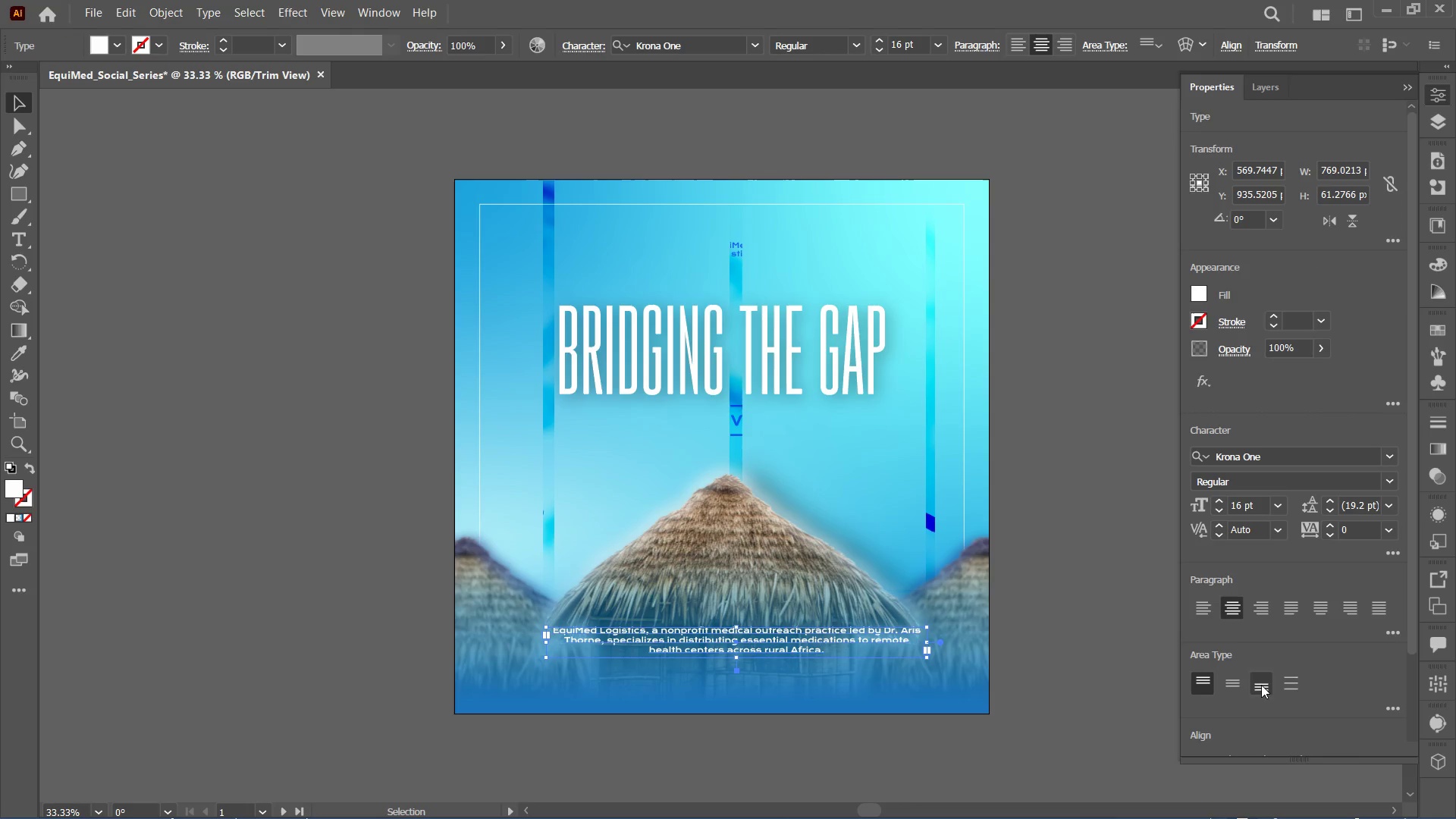 
scroll: coordinate [1255, 646], scroll_direction: down, amount: 2.0
 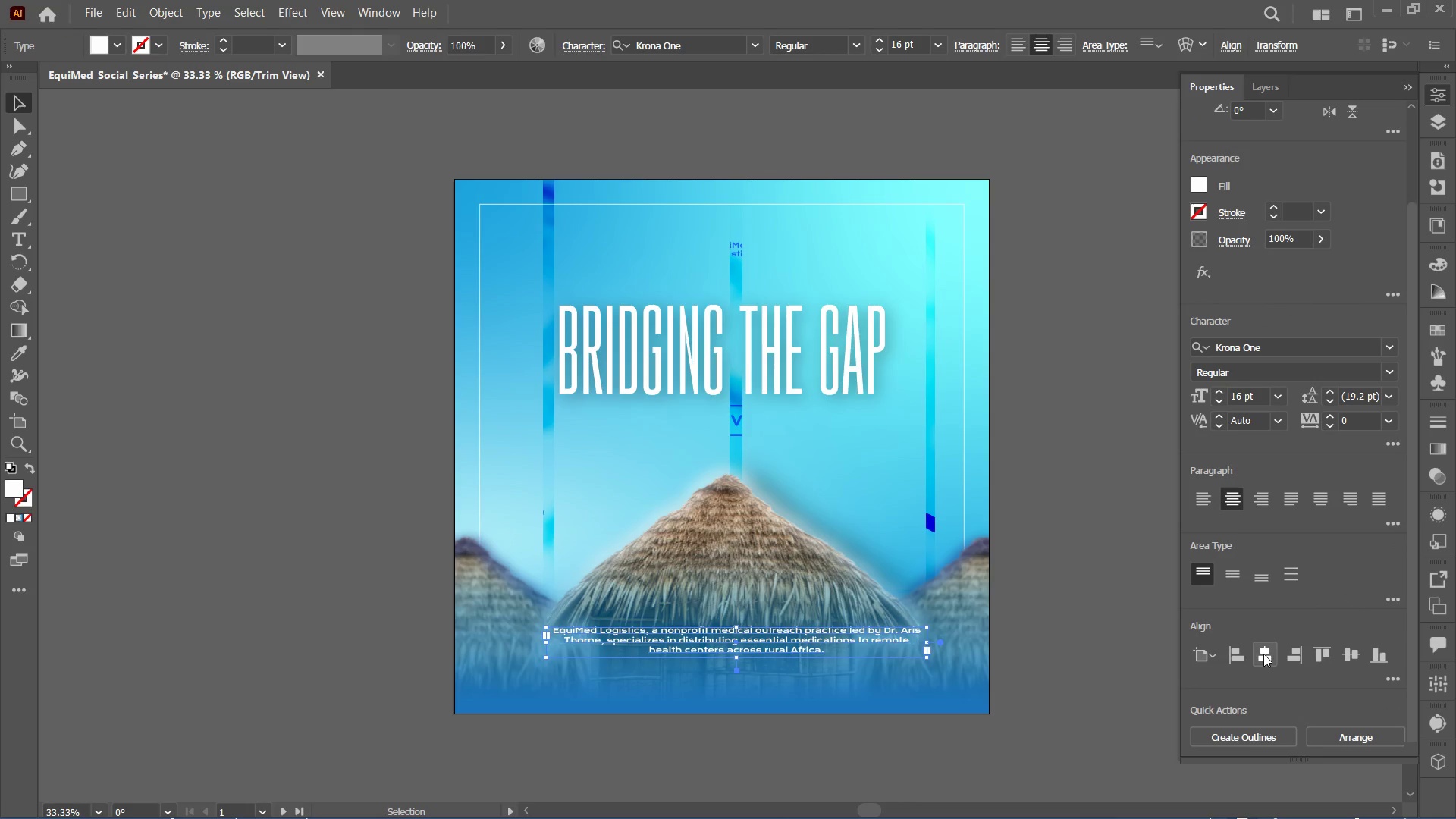 
double_click([1263, 652])
 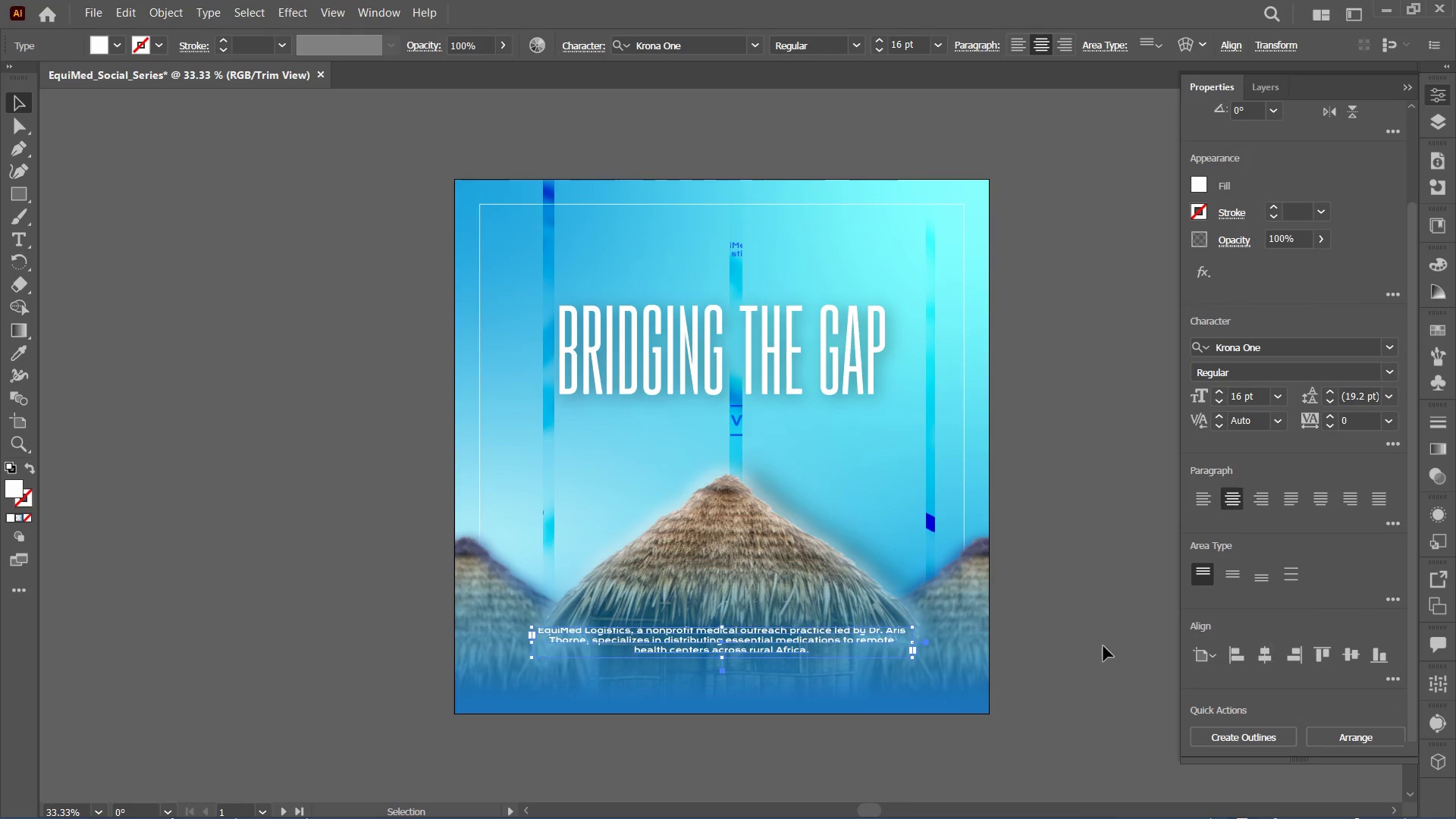 
triple_click([1086, 639])
 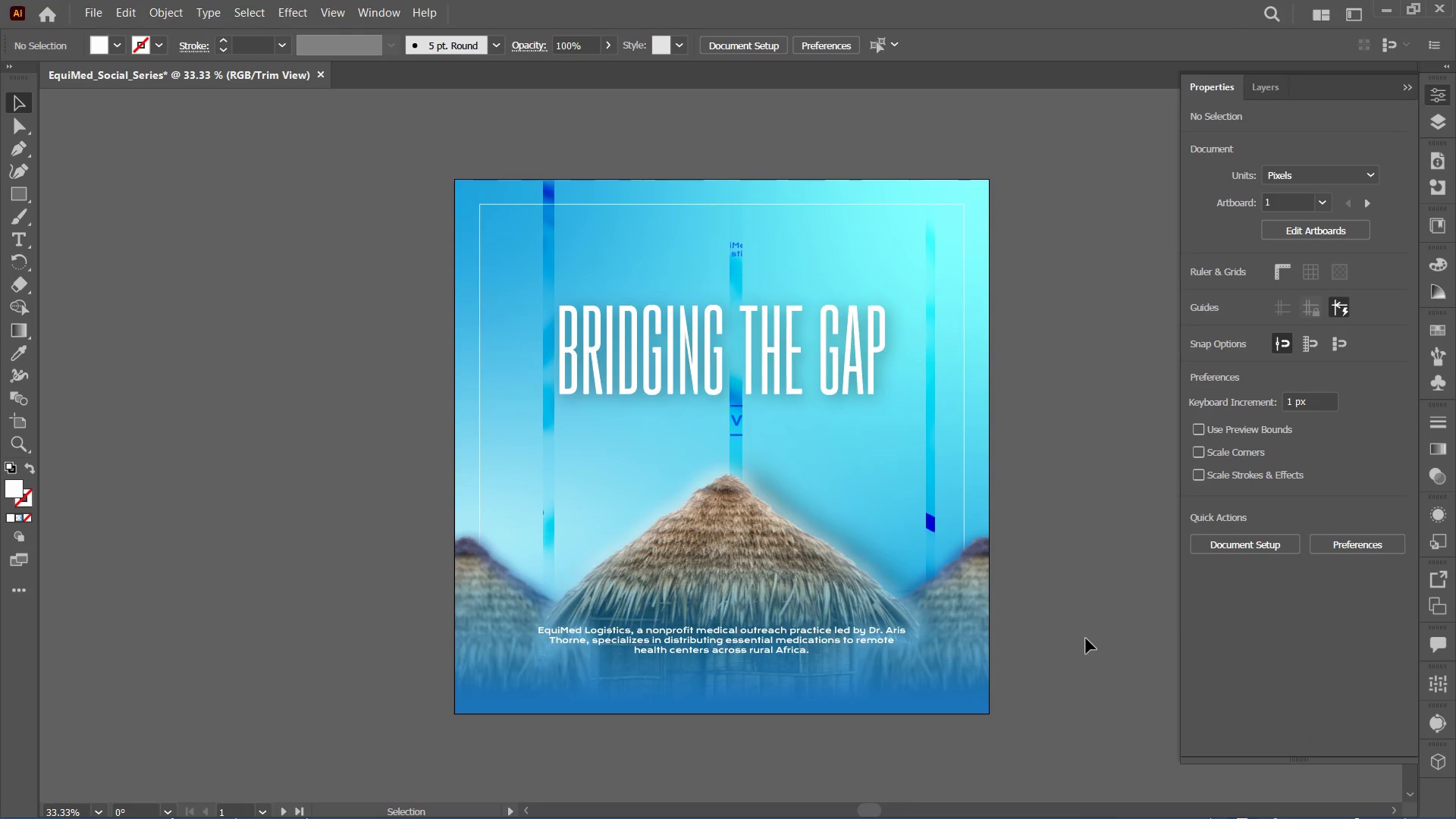 
key(Control+Minus)
 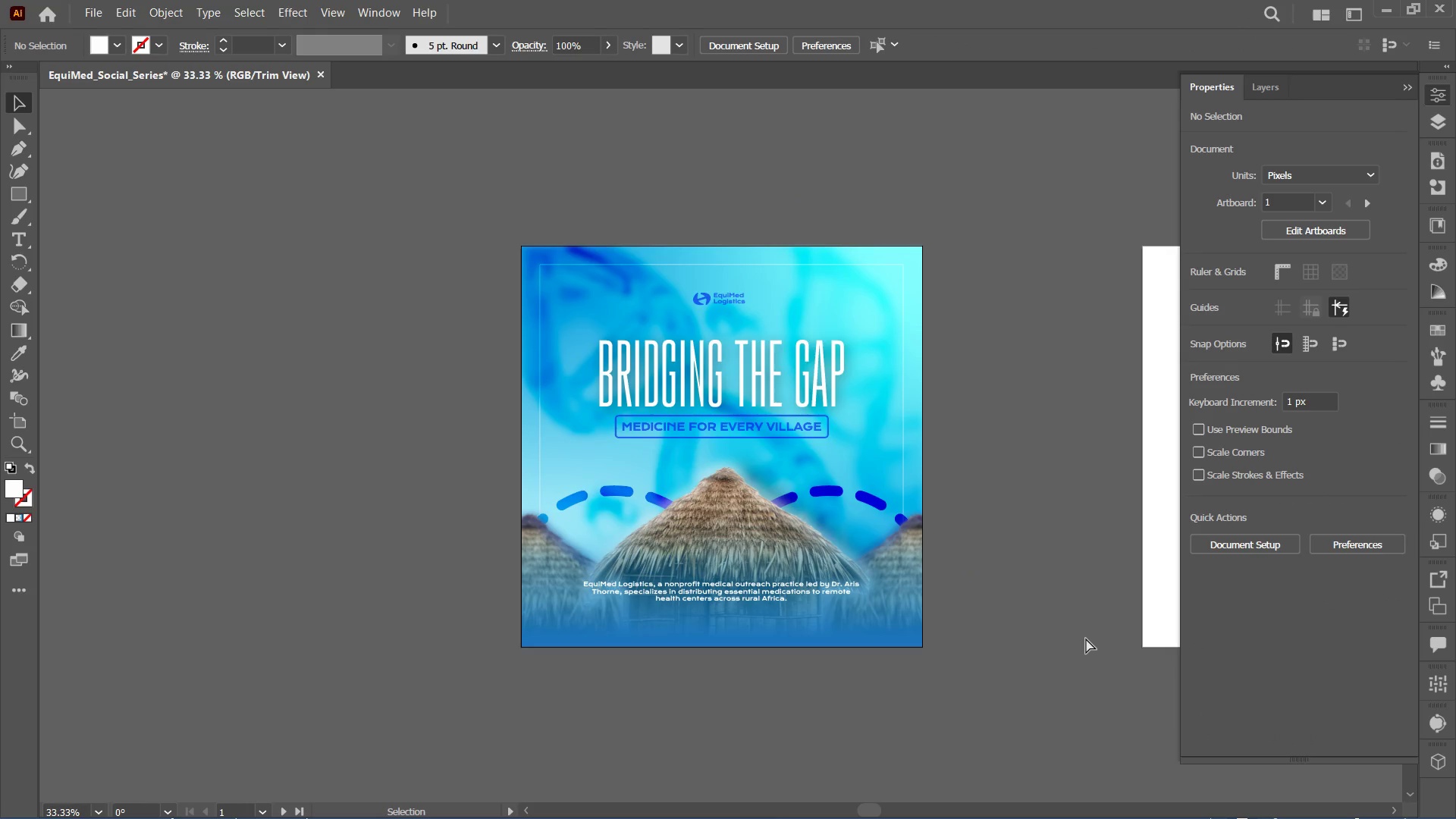 
key(Control+Minus)
 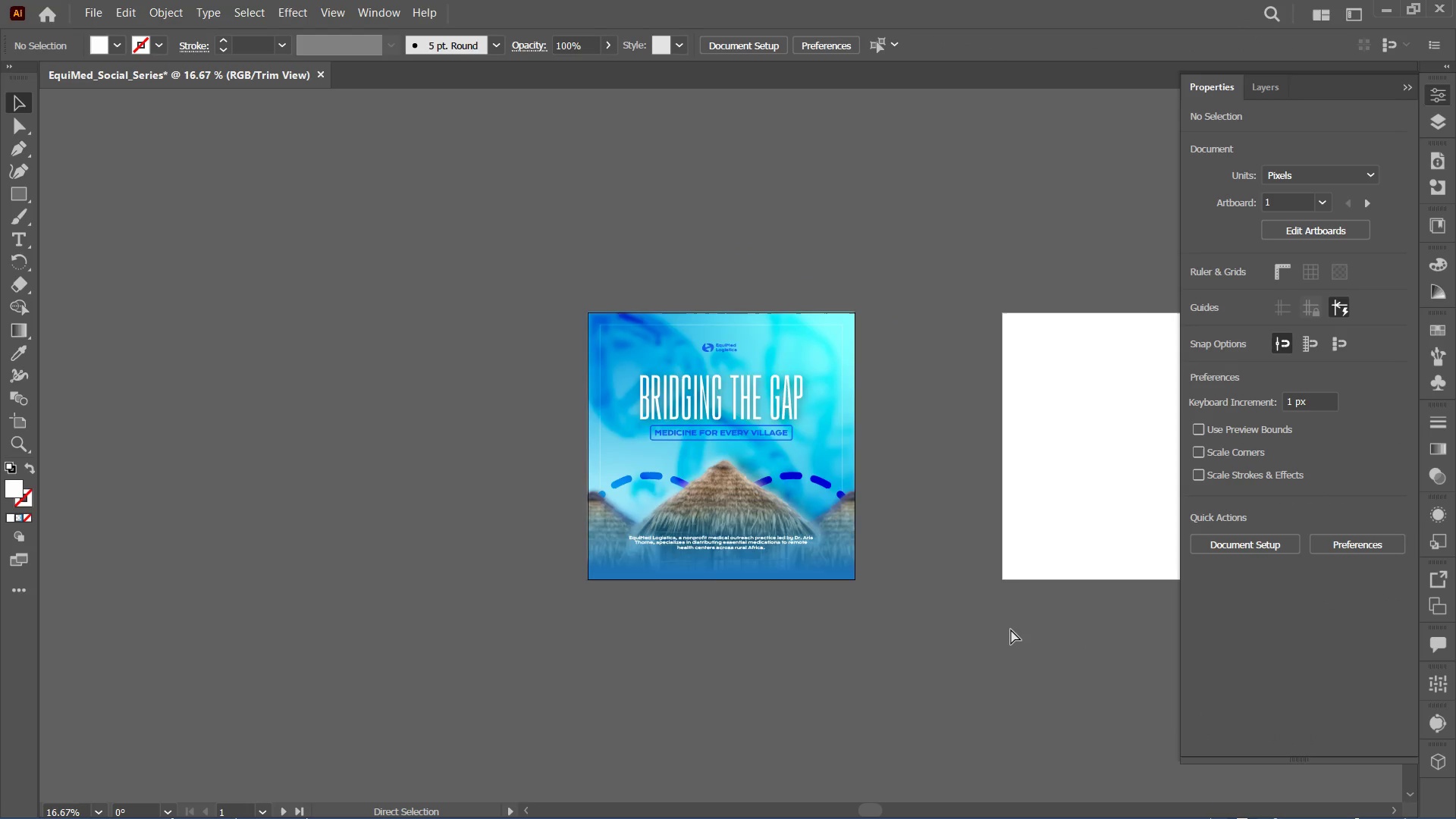 
key(Control+Equal)
 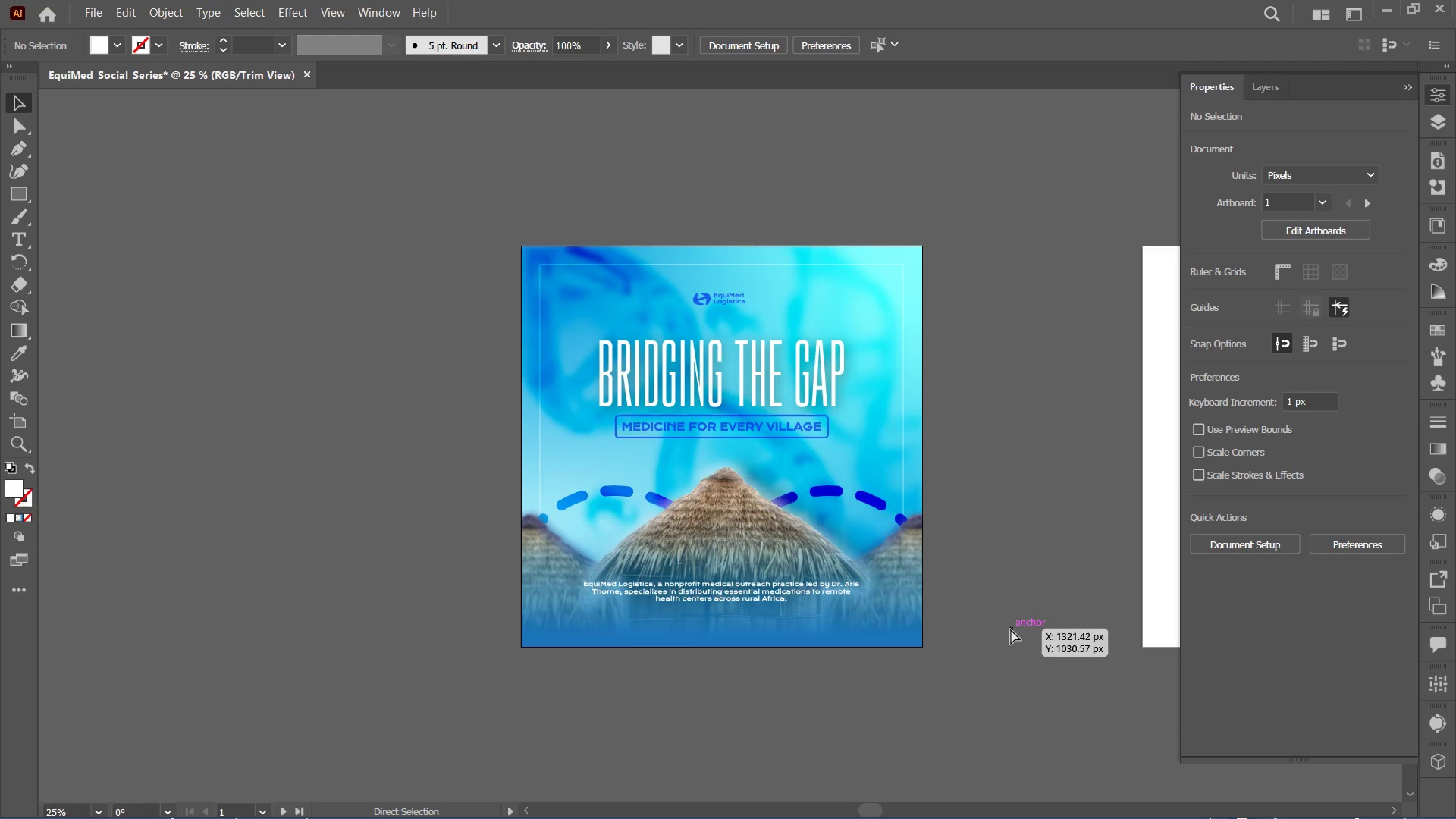 
key(Control+Equal)
 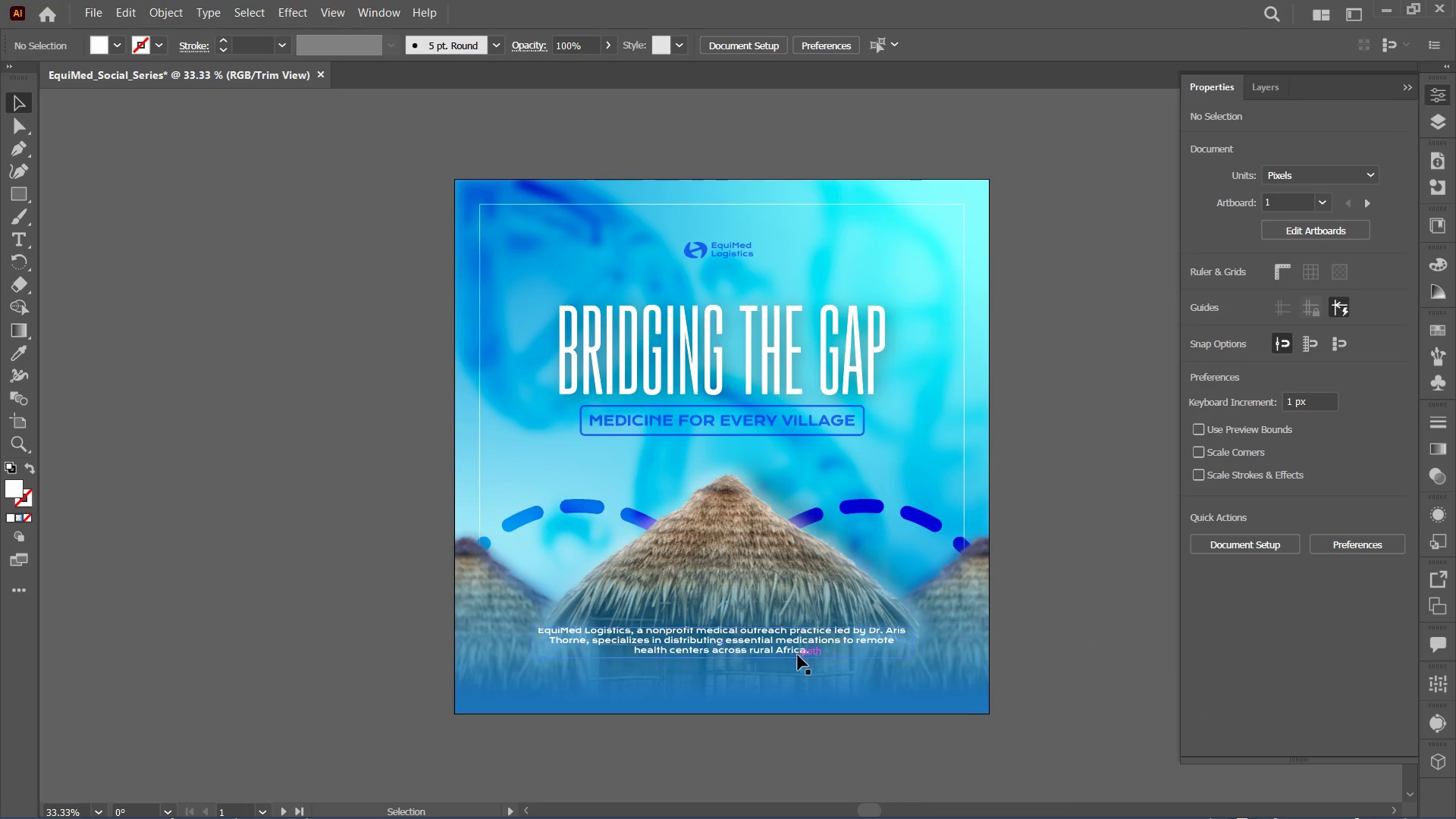 
left_click([805, 647])
 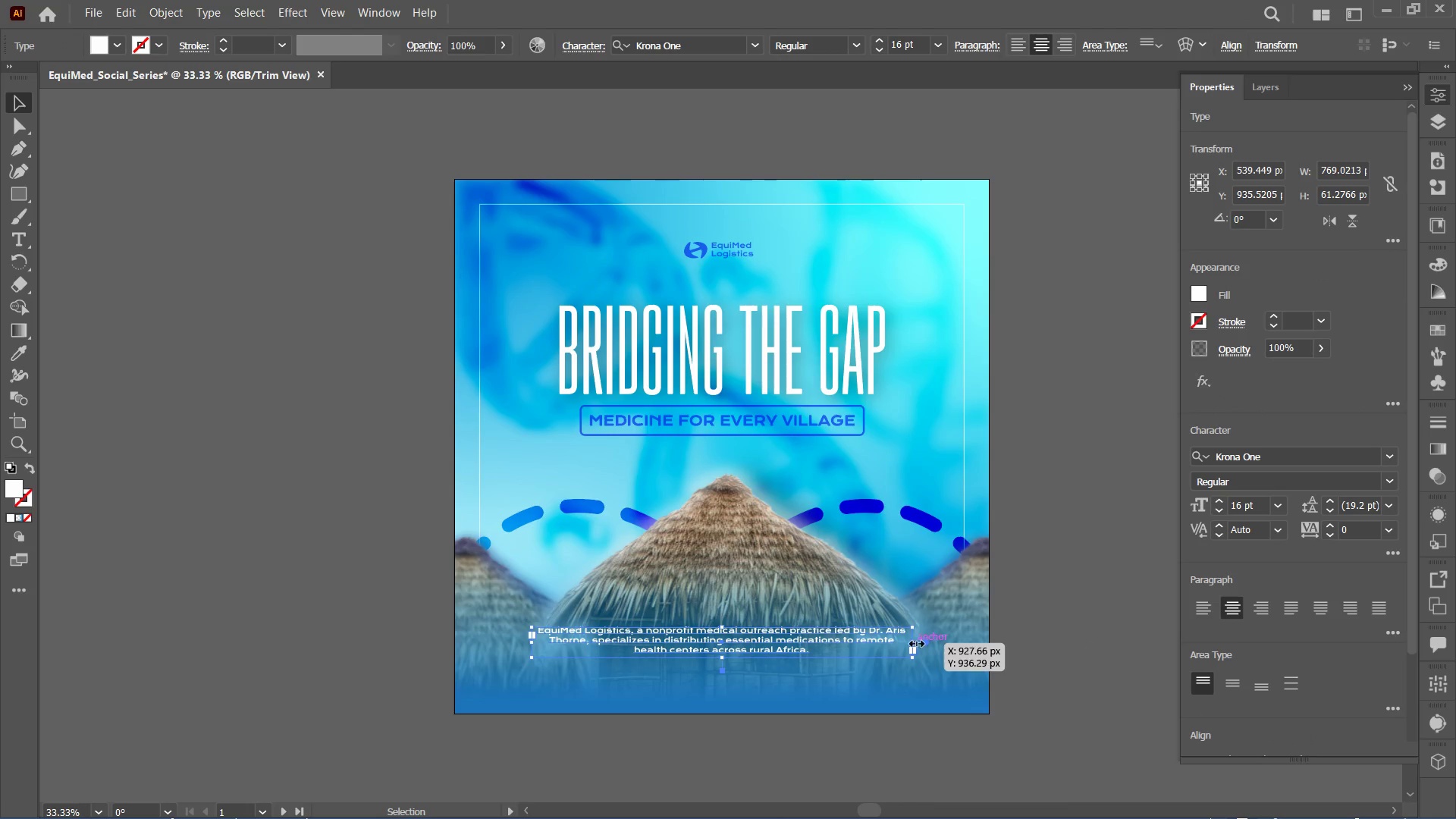 
left_click_drag(start_coordinate=[913, 641], to_coordinate=[864, 635])
 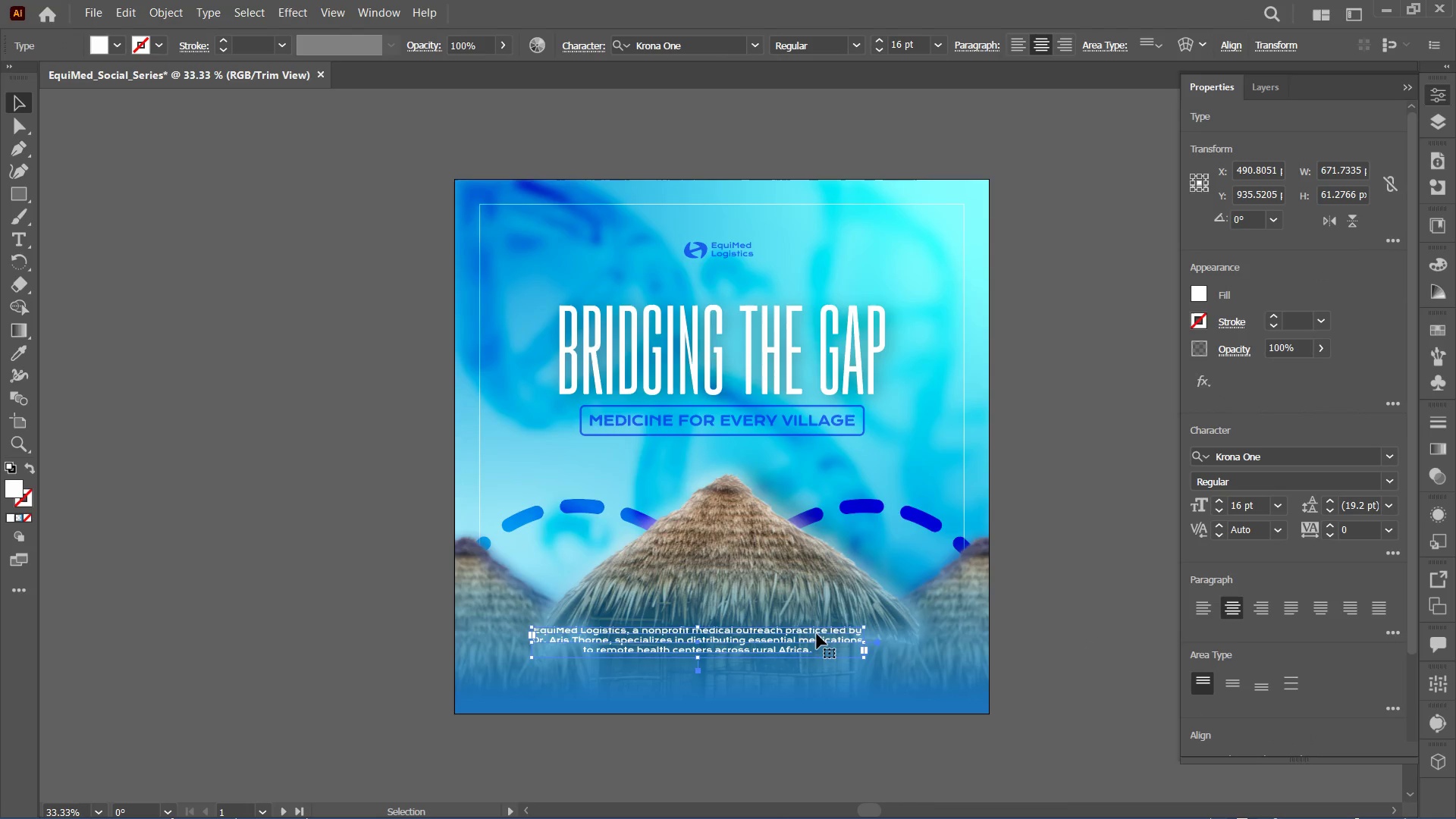 
left_click_drag(start_coordinate=[817, 634], to_coordinate=[836, 630])
 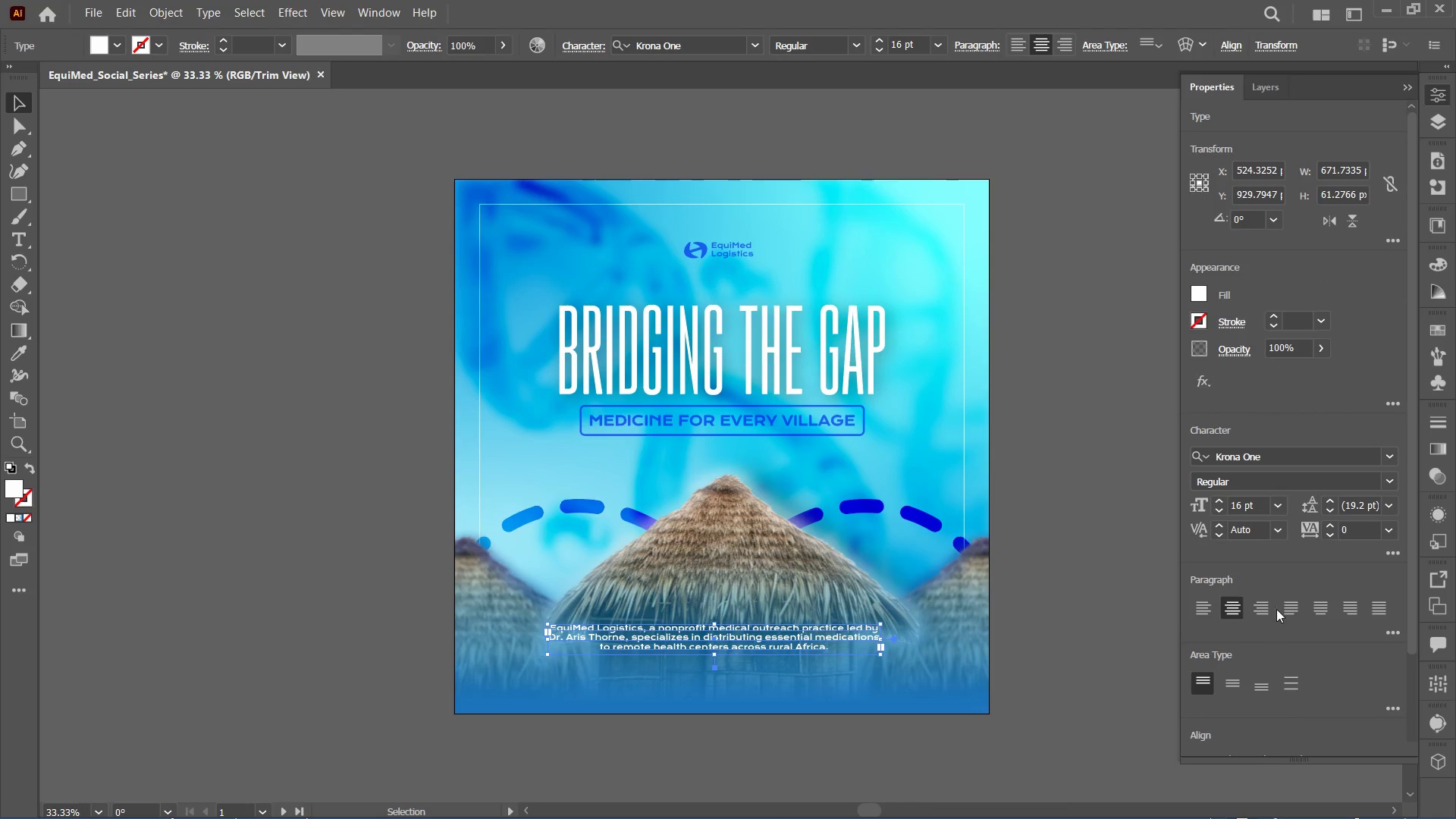 
scroll: coordinate [1278, 670], scroll_direction: down, amount: 3.0
 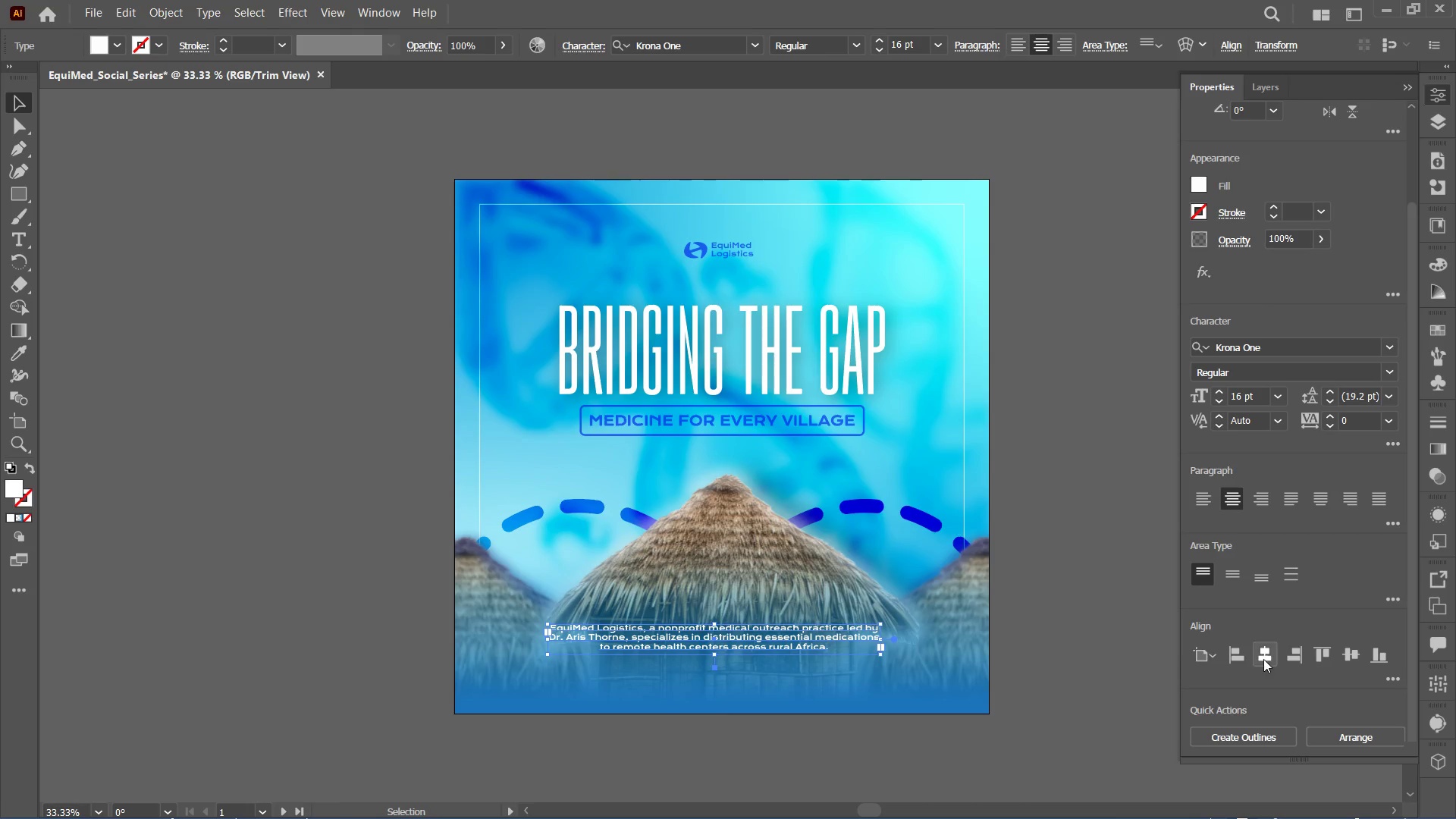 
double_click([1264, 658])
 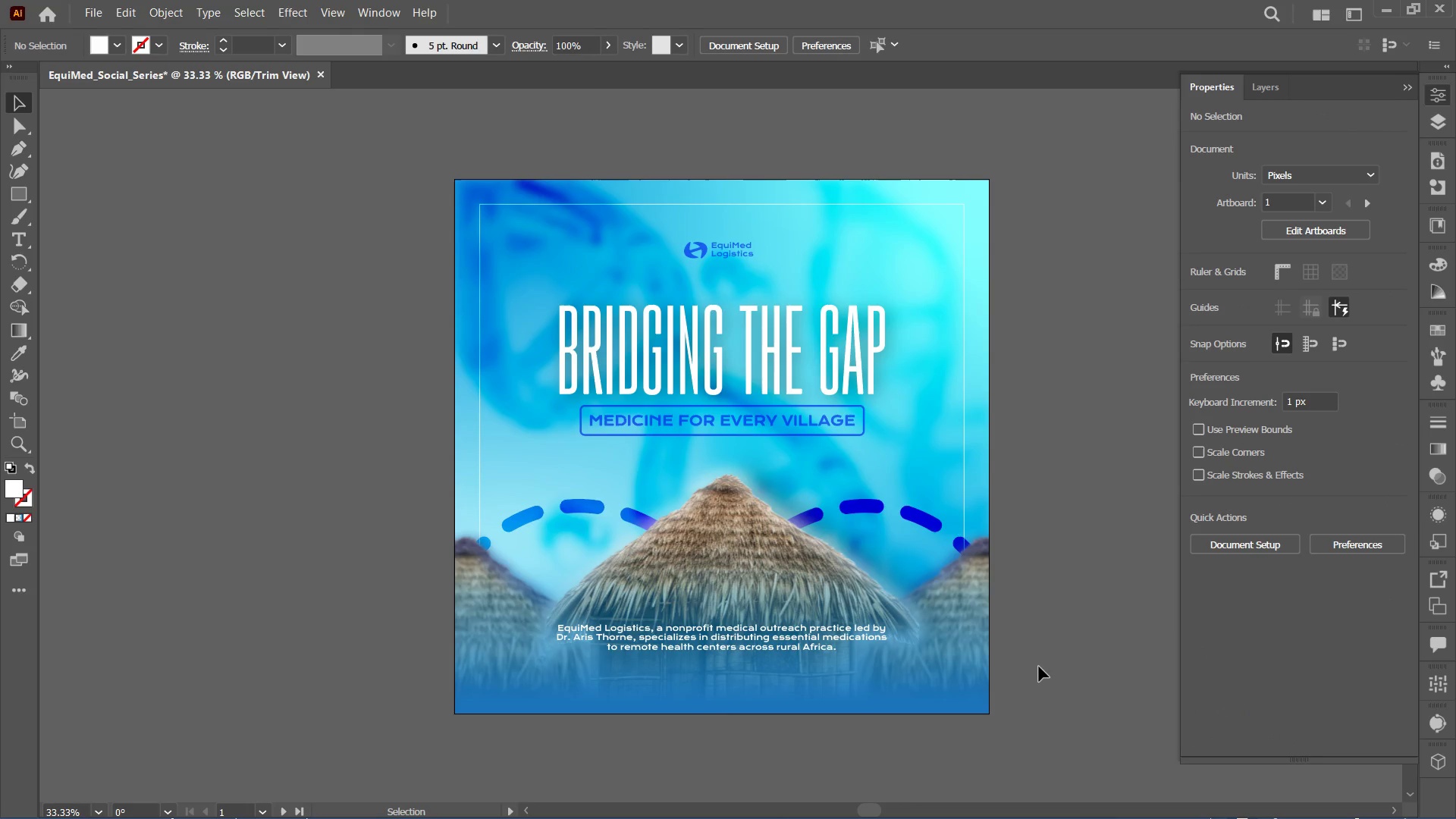 
key(Control+Minus)
 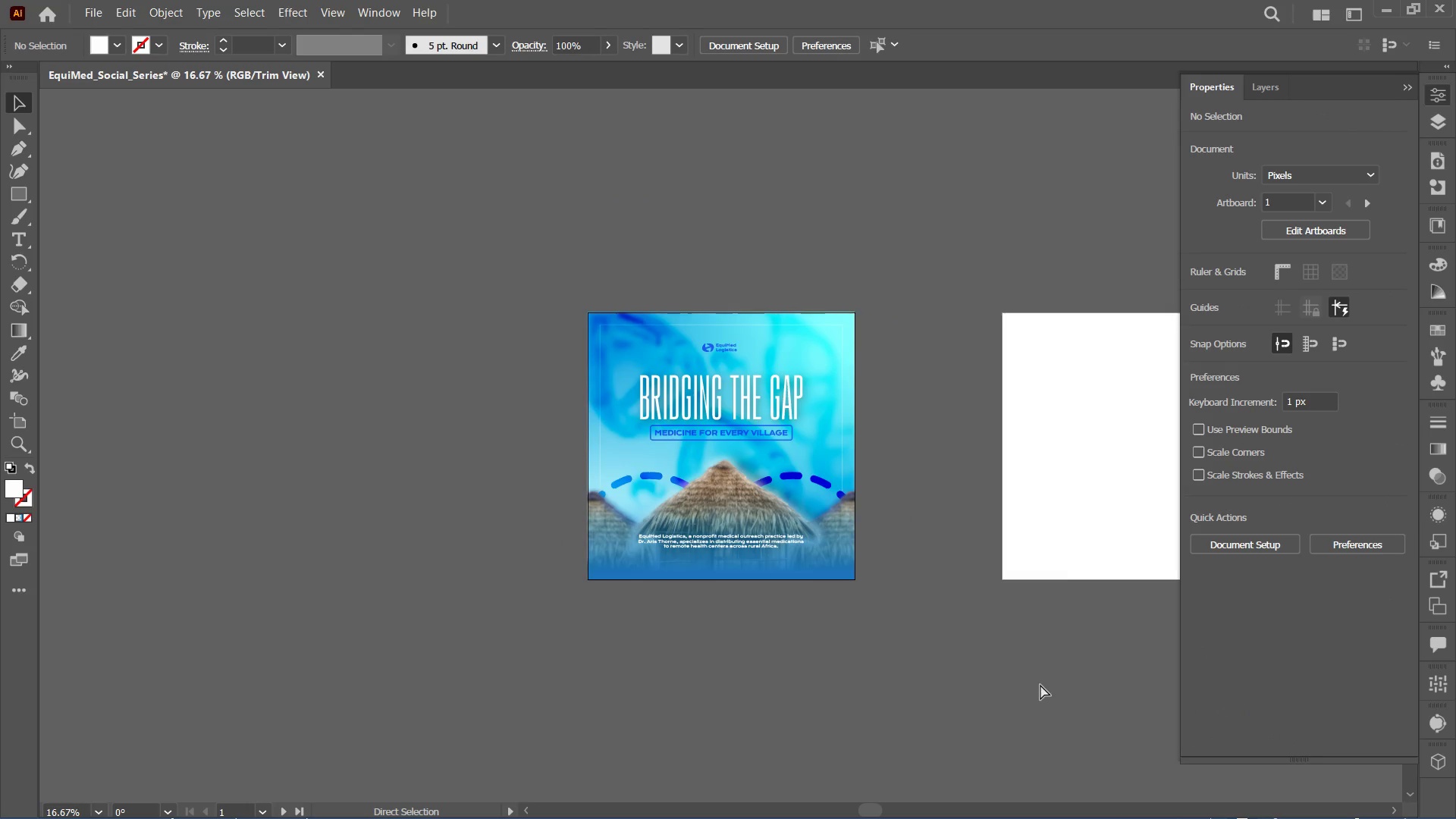 
key(Control+Equal)
 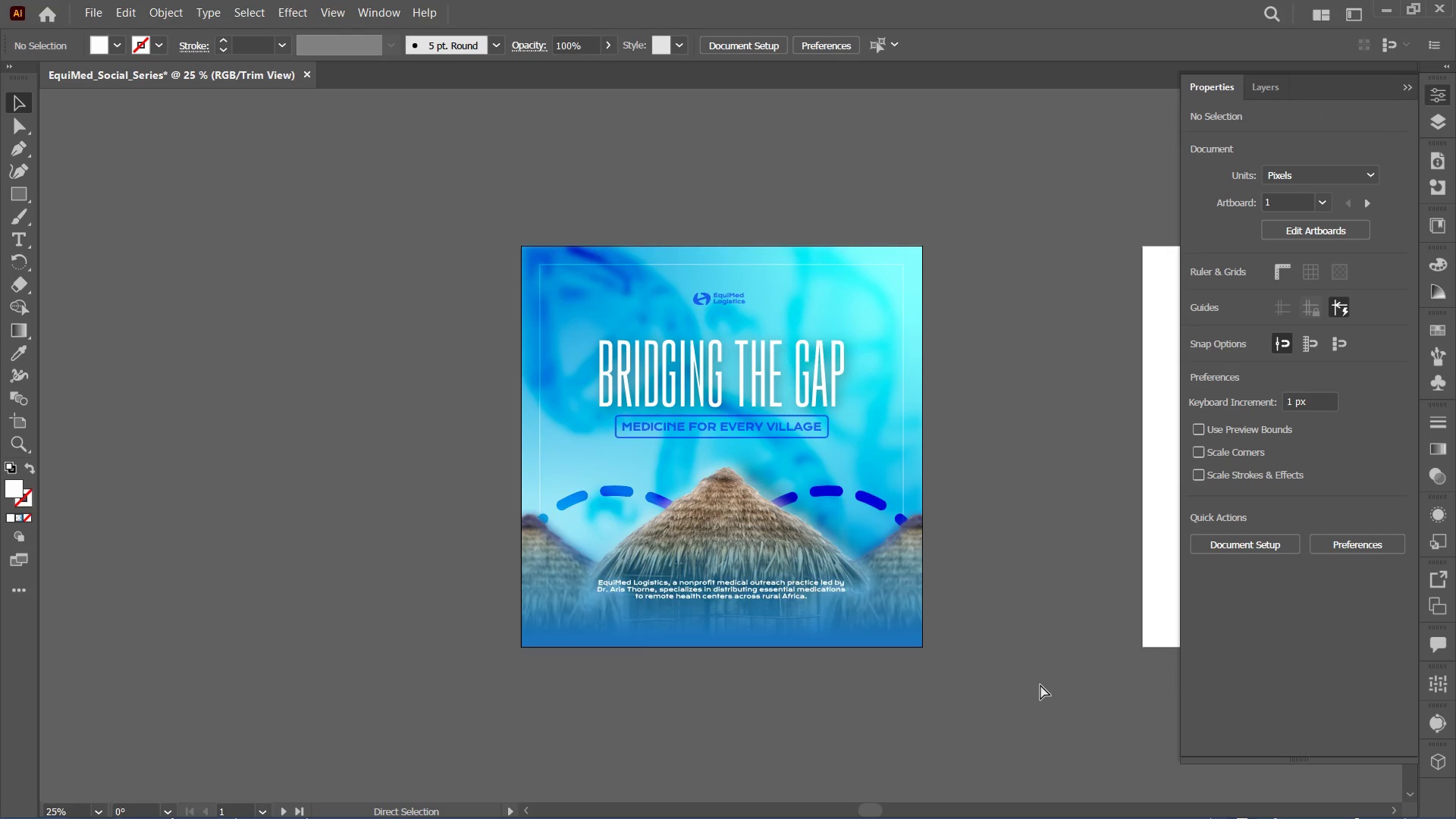 
key(Control+Equal)
 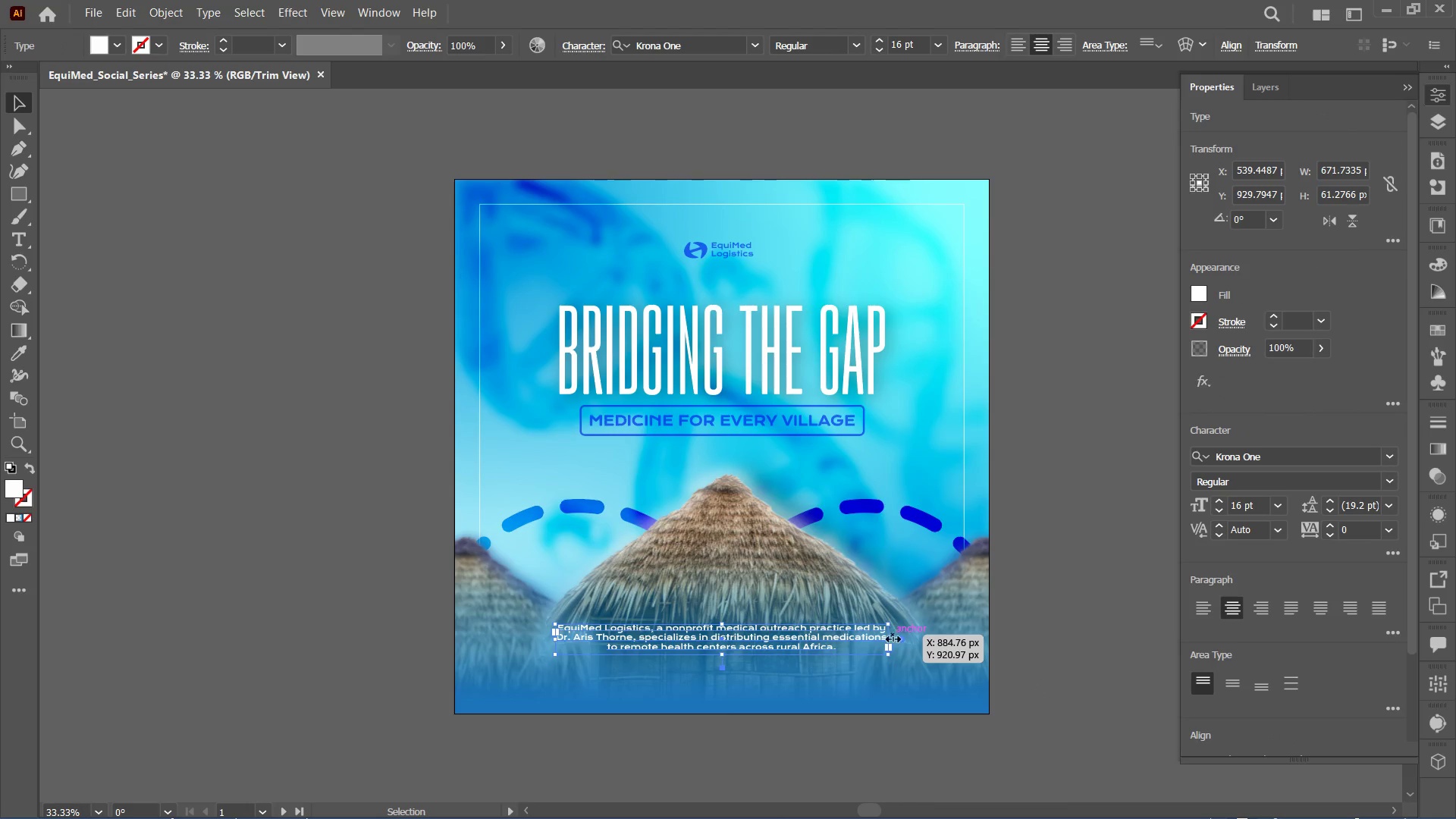 
left_click_drag(start_coordinate=[888, 642], to_coordinate=[809, 642])
 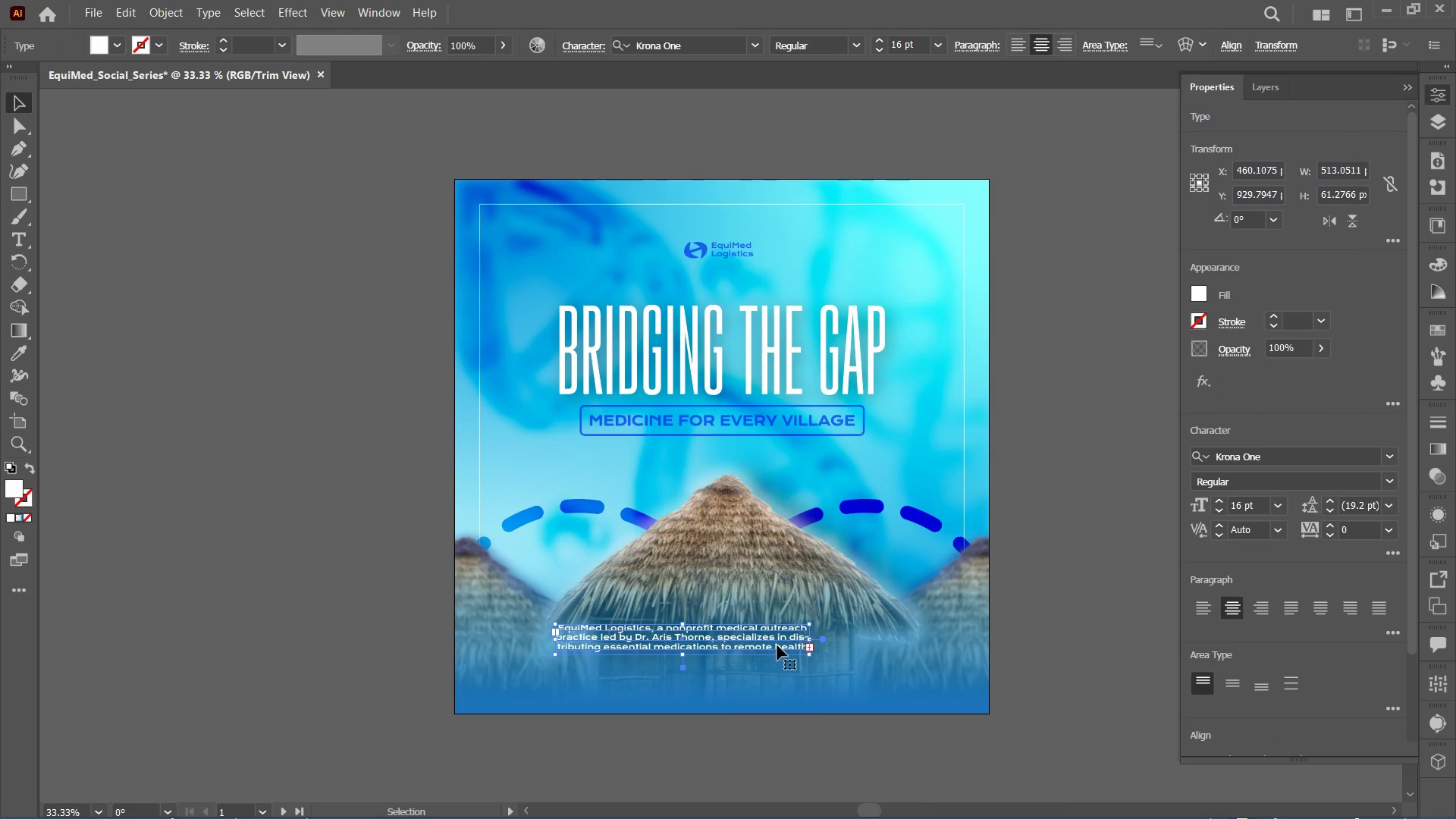 
left_click_drag(start_coordinate=[777, 645], to_coordinate=[811, 635])
 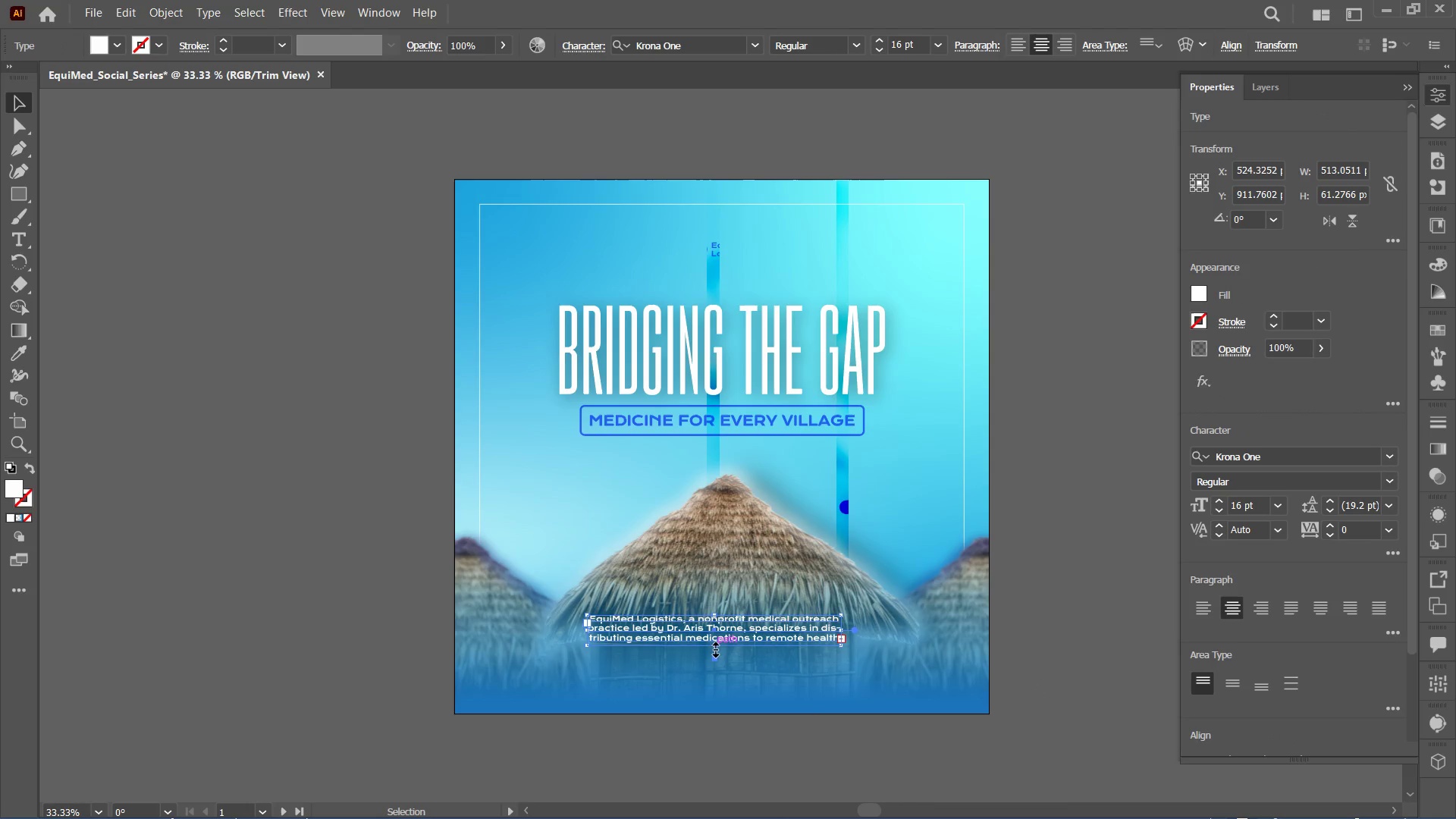 
left_click_drag(start_coordinate=[714, 646], to_coordinate=[725, 661])
 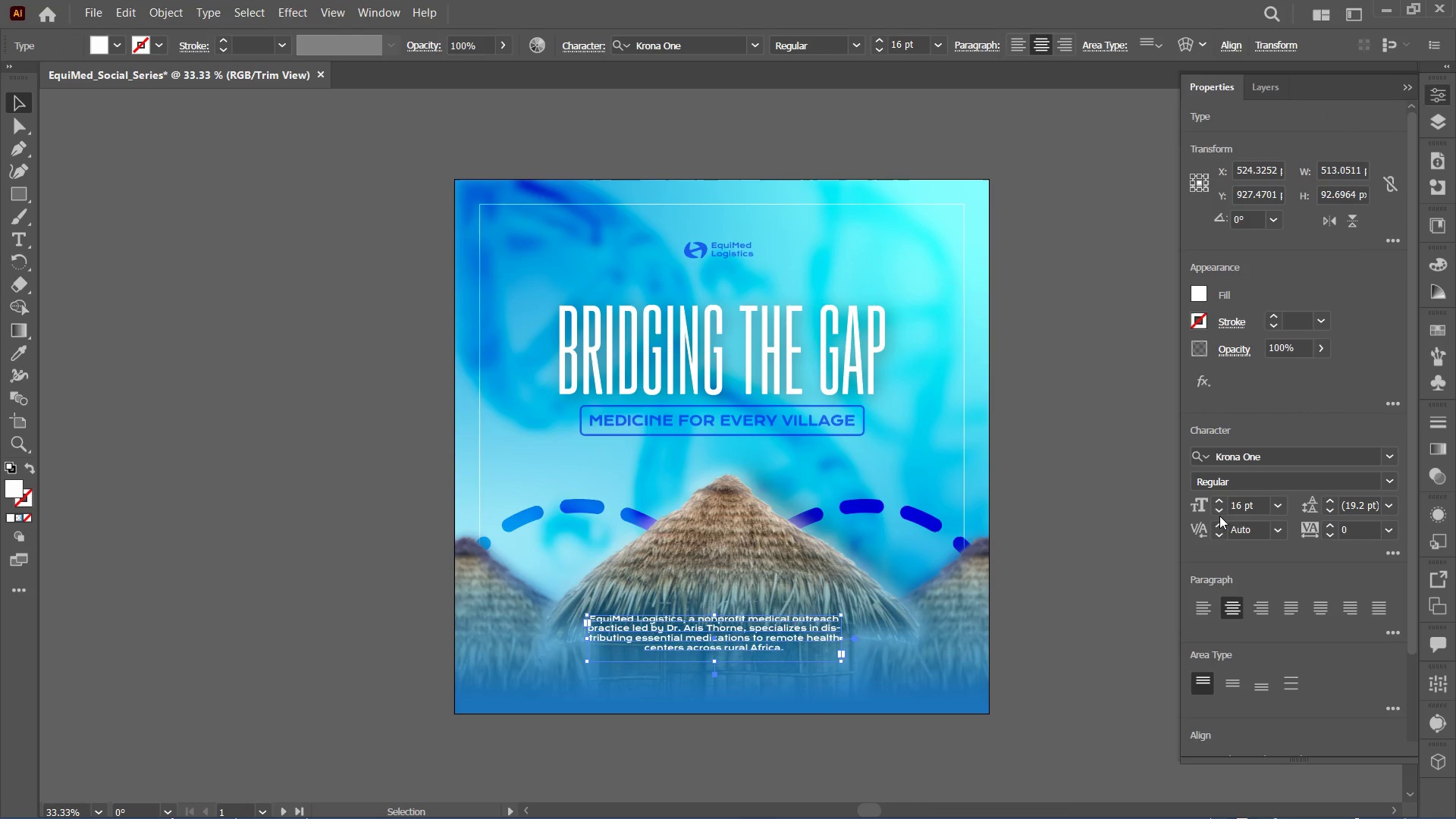 
double_click([1219, 509])
 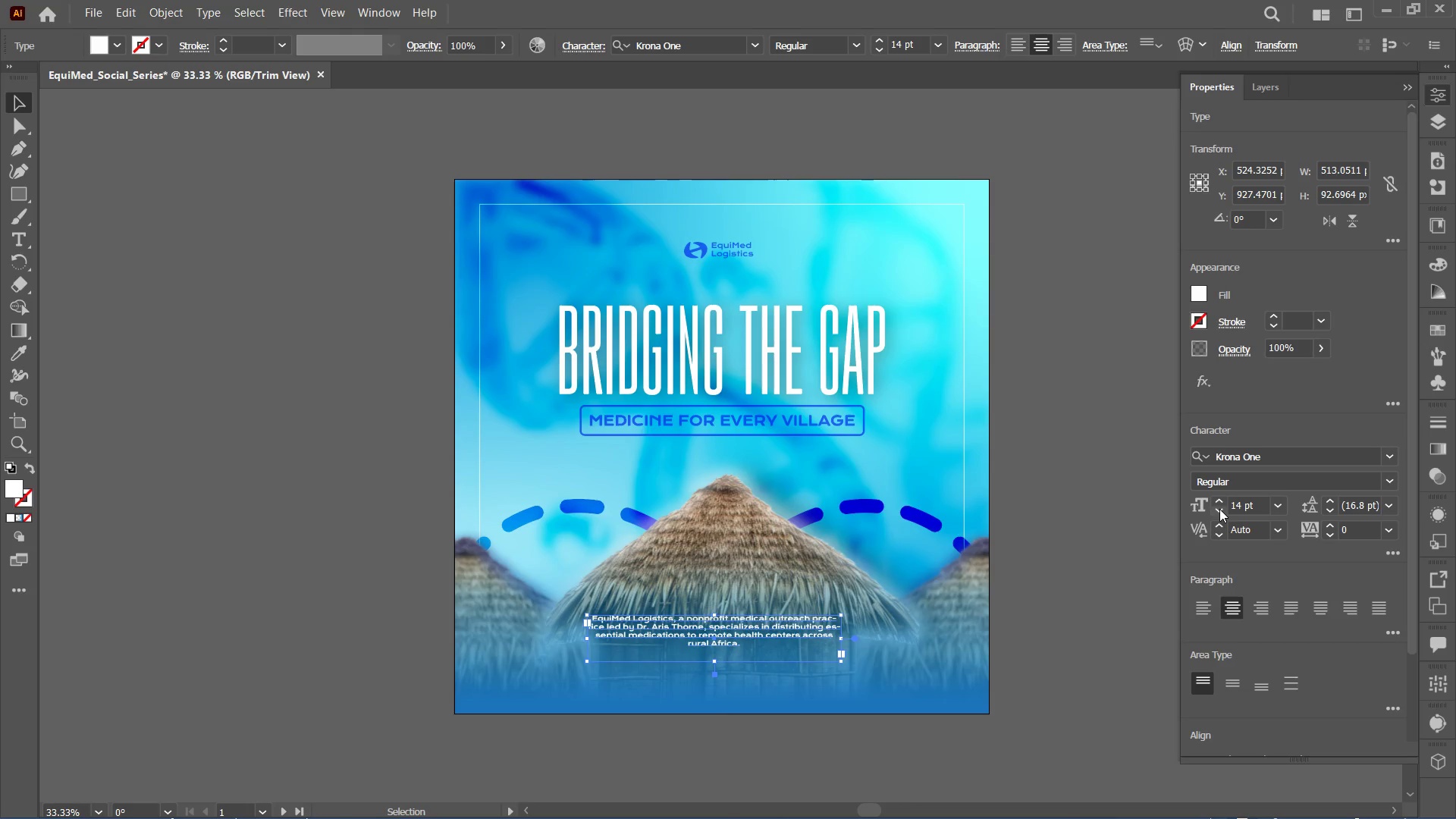 
triple_click([1219, 509])
 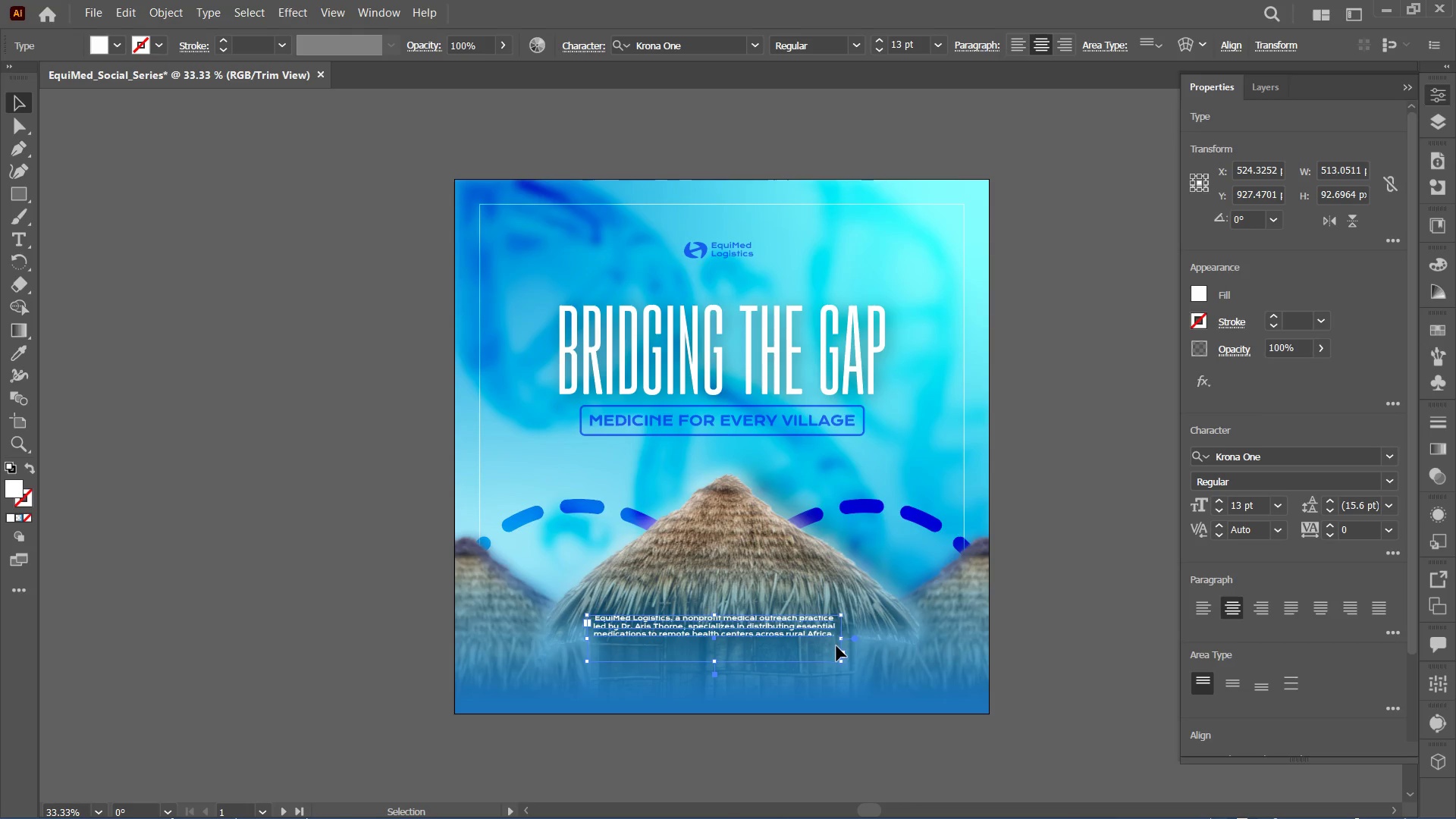 
left_click_drag(start_coordinate=[843, 639], to_coordinate=[902, 651])
 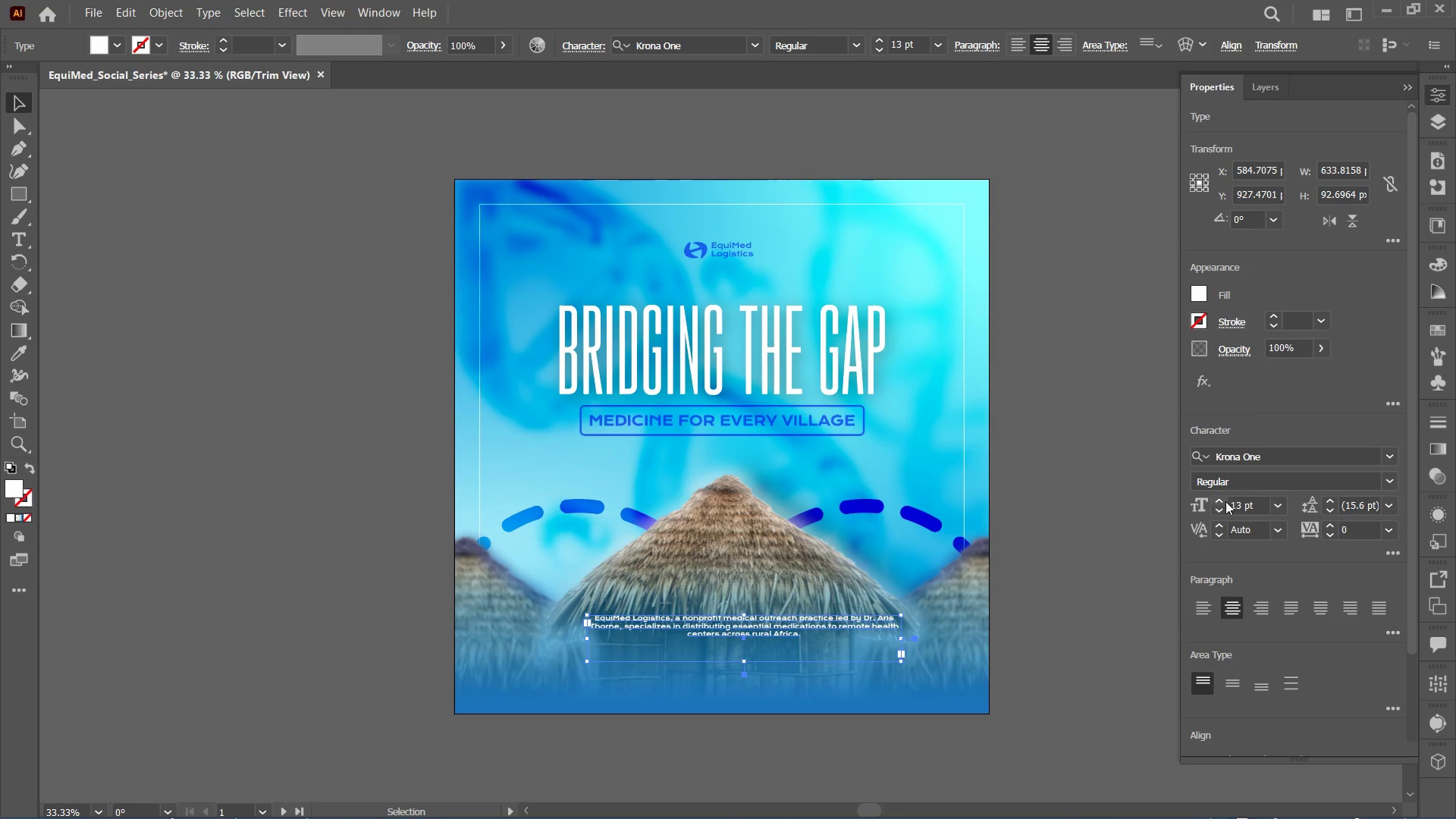 
double_click([1224, 501])
 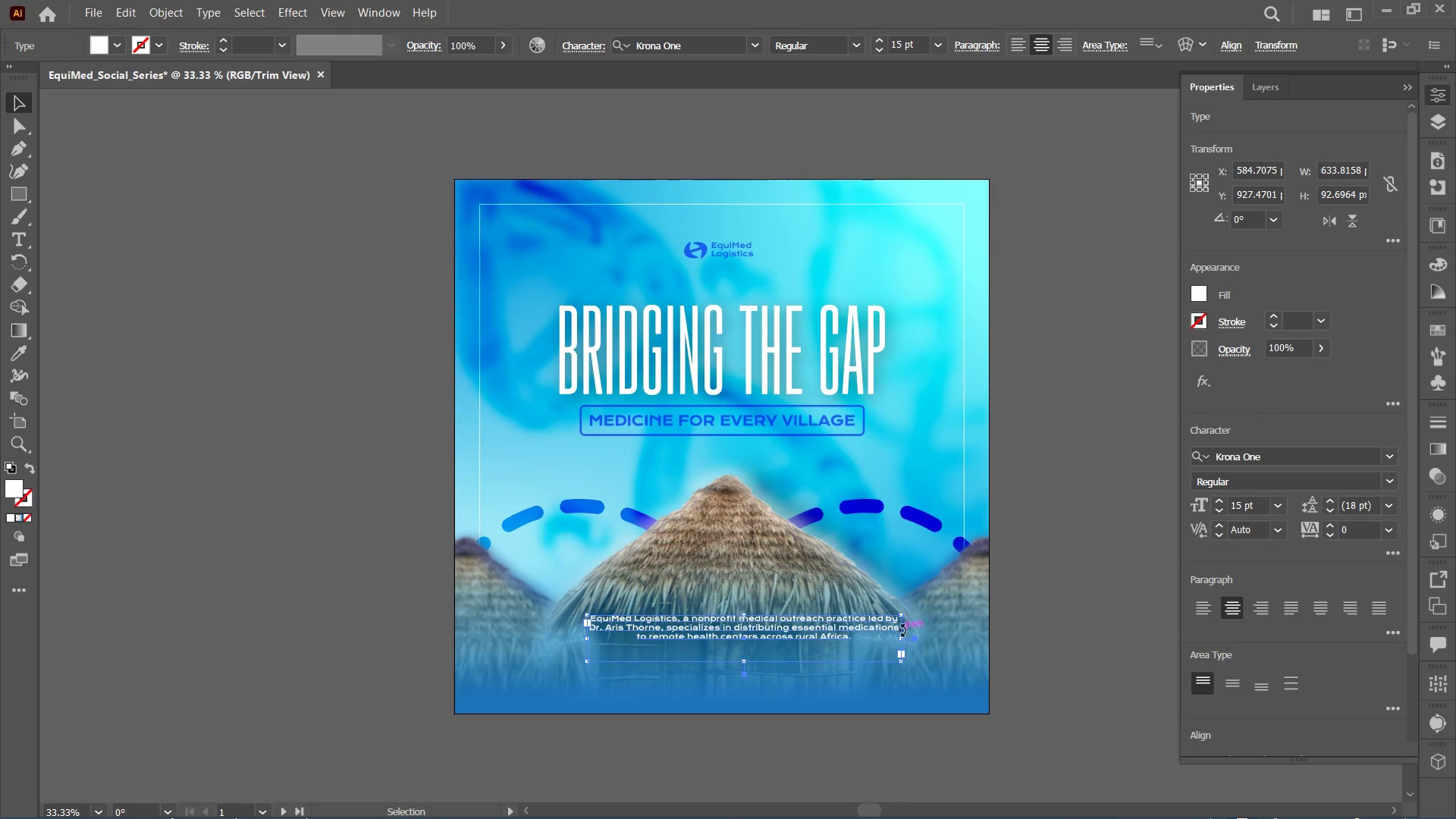 
left_click_drag(start_coordinate=[902, 638], to_coordinate=[913, 639])
 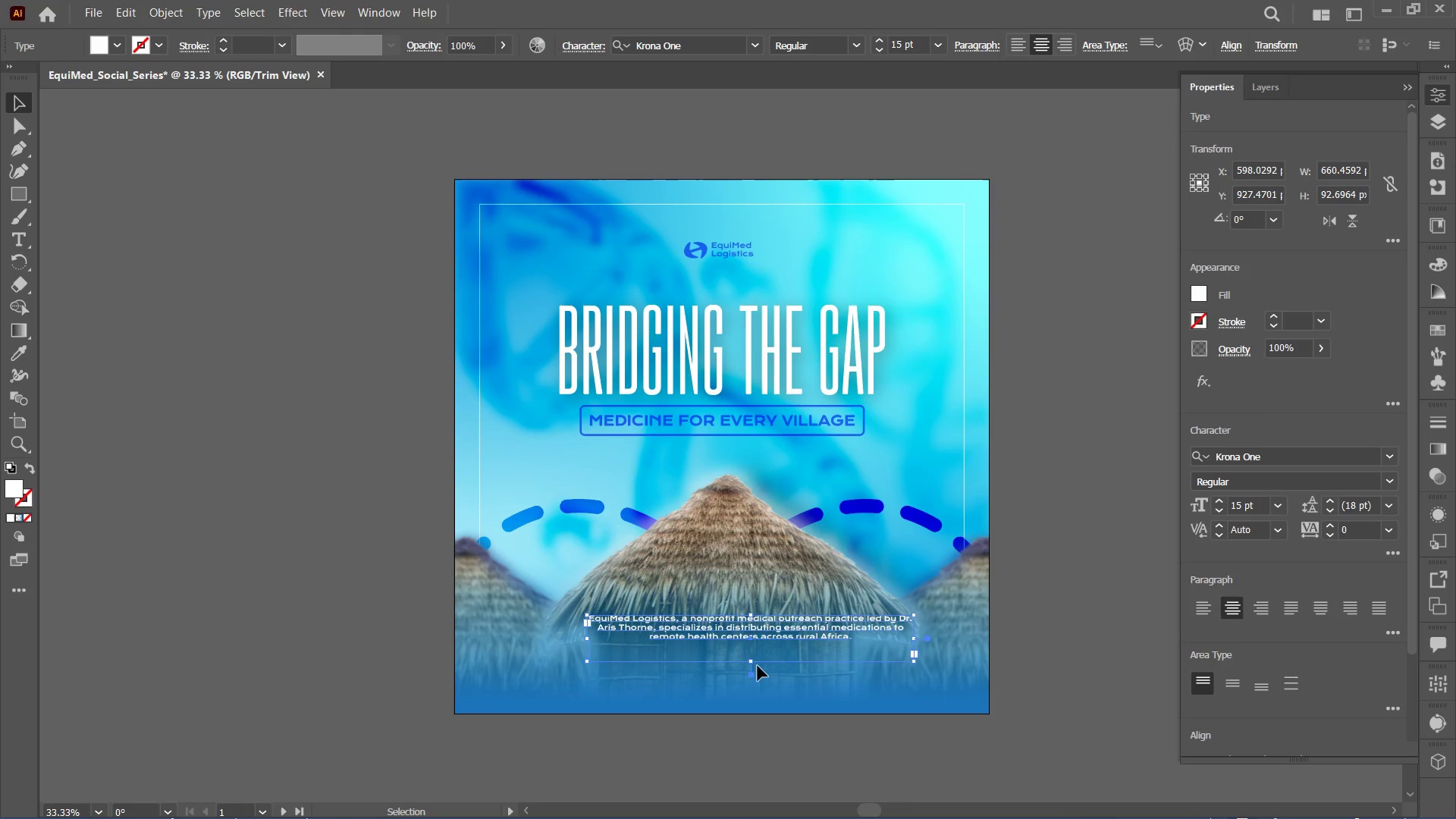 
left_click_drag(start_coordinate=[748, 663], to_coordinate=[758, 641])
 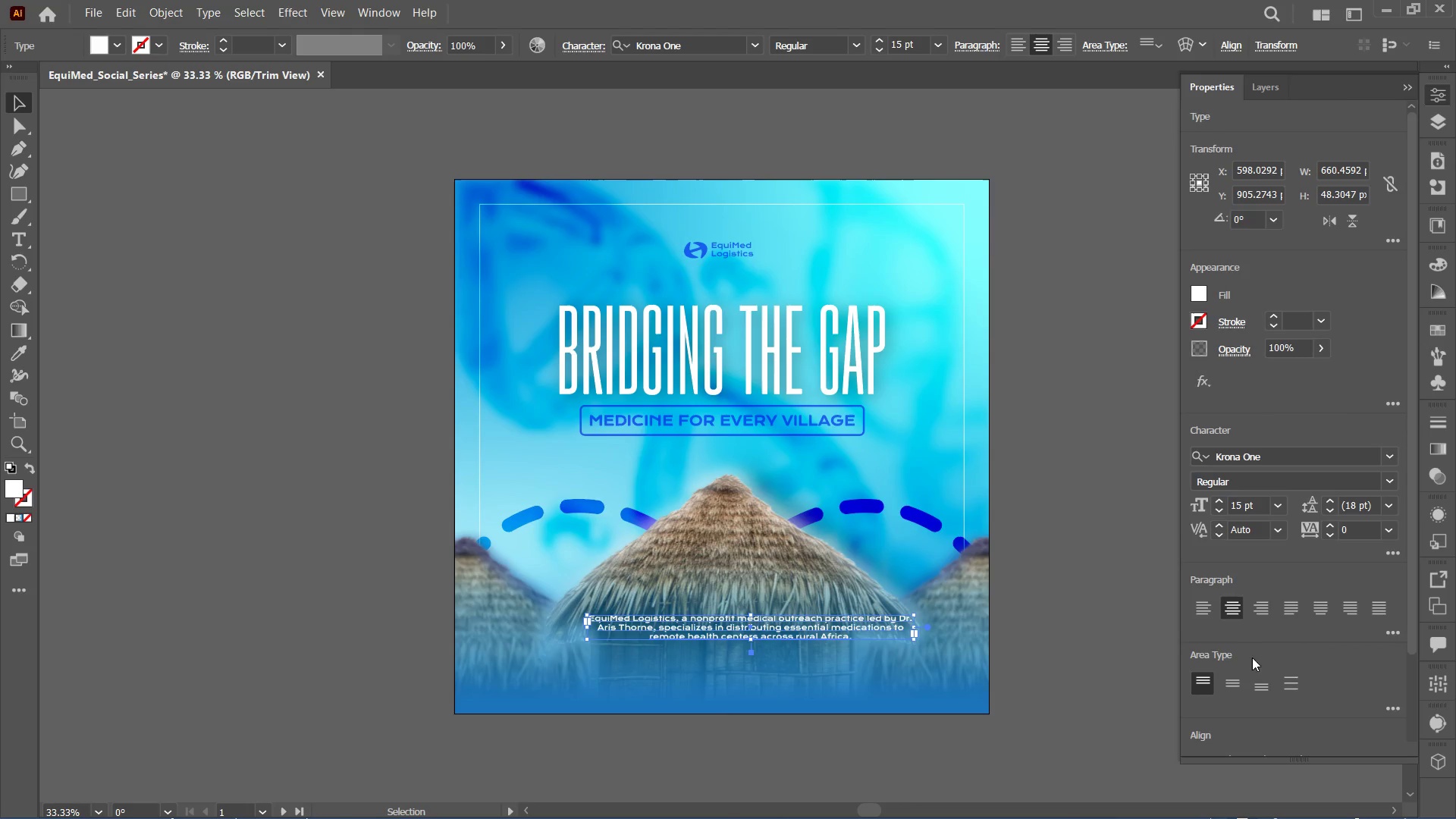 
scroll: coordinate [1254, 623], scroll_direction: down, amount: 1.0
 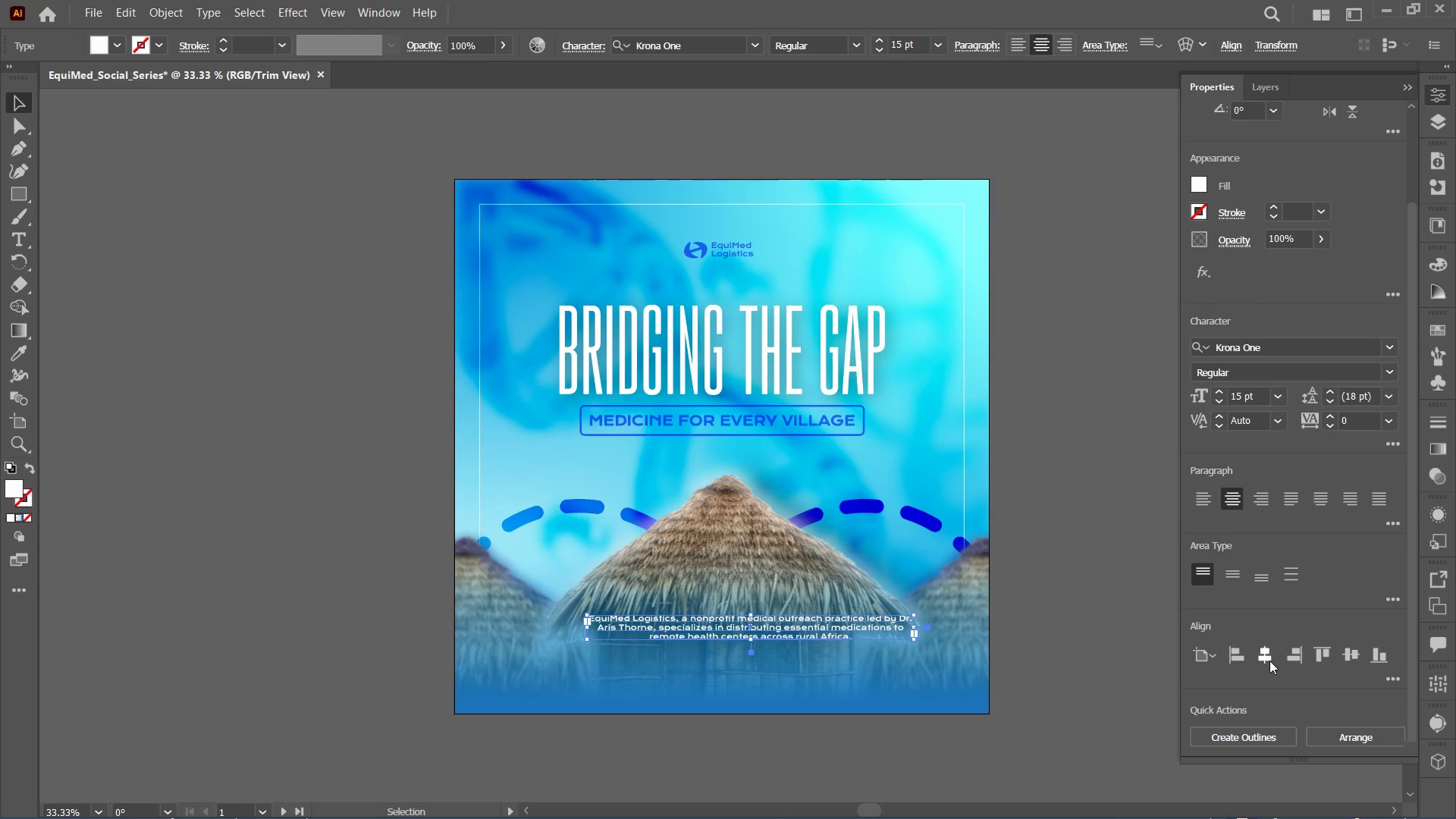 
left_click([1269, 661])
 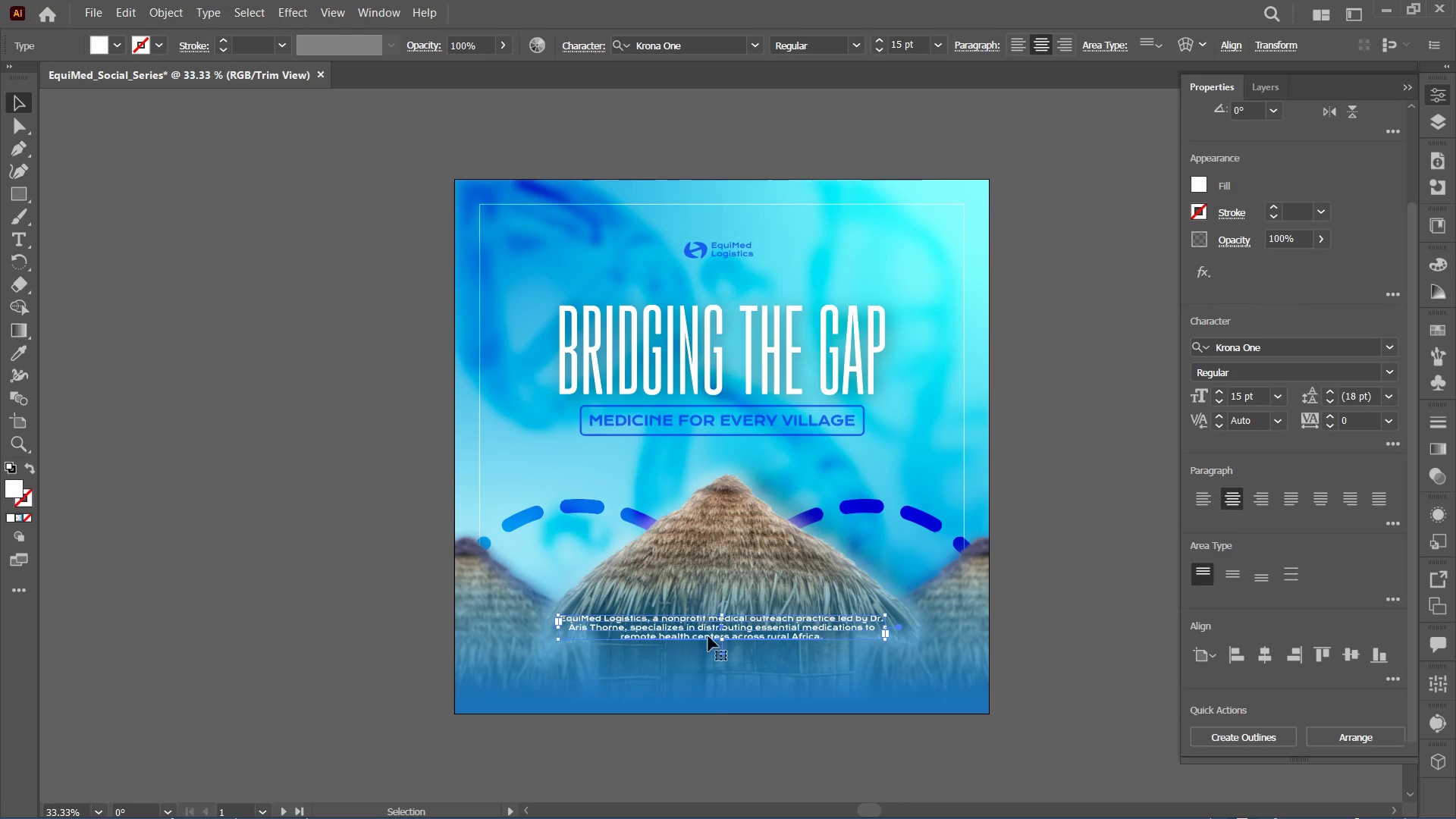 
left_click_drag(start_coordinate=[751, 622], to_coordinate=[752, 635])
 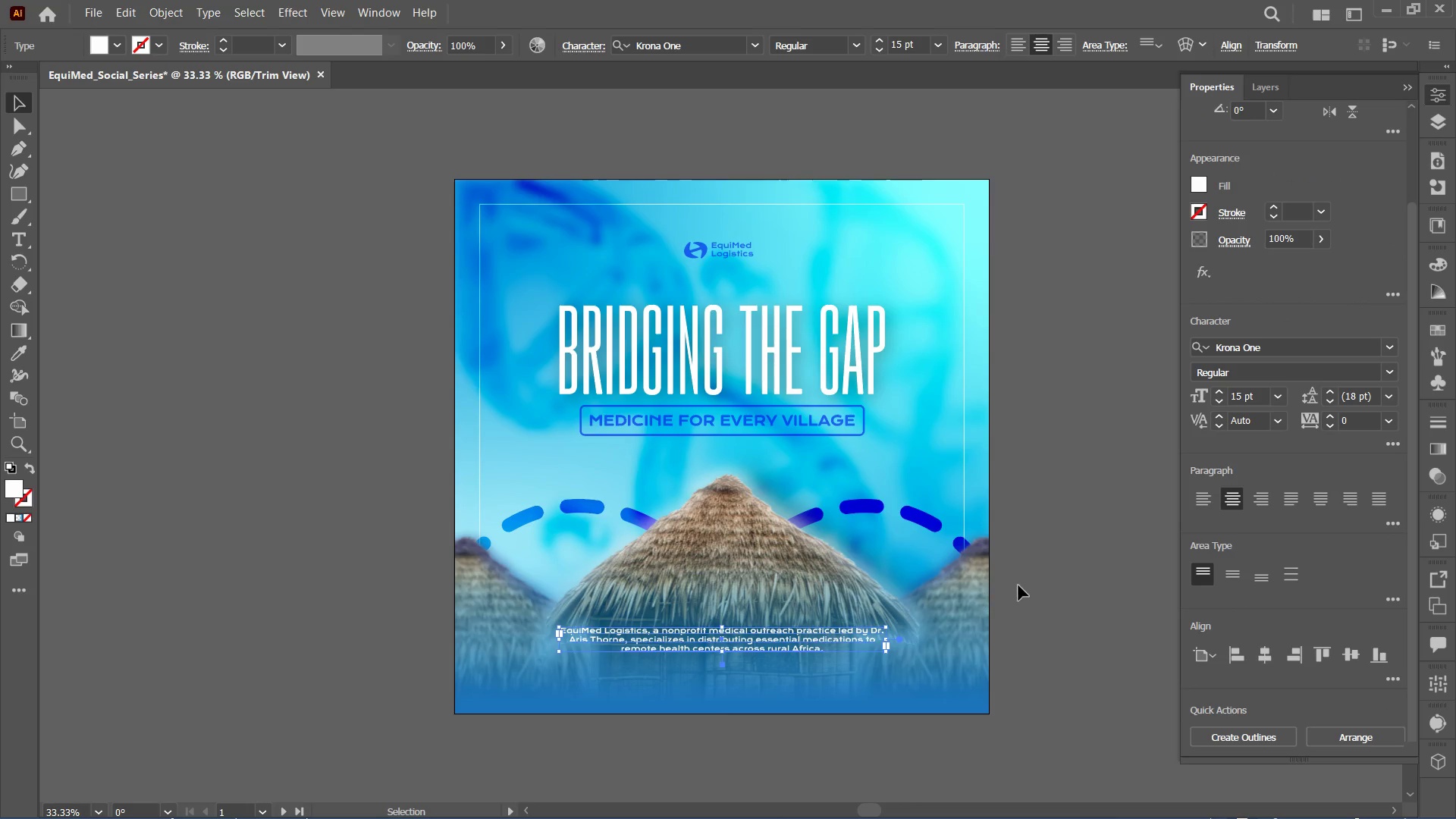 
left_click([1021, 582])
 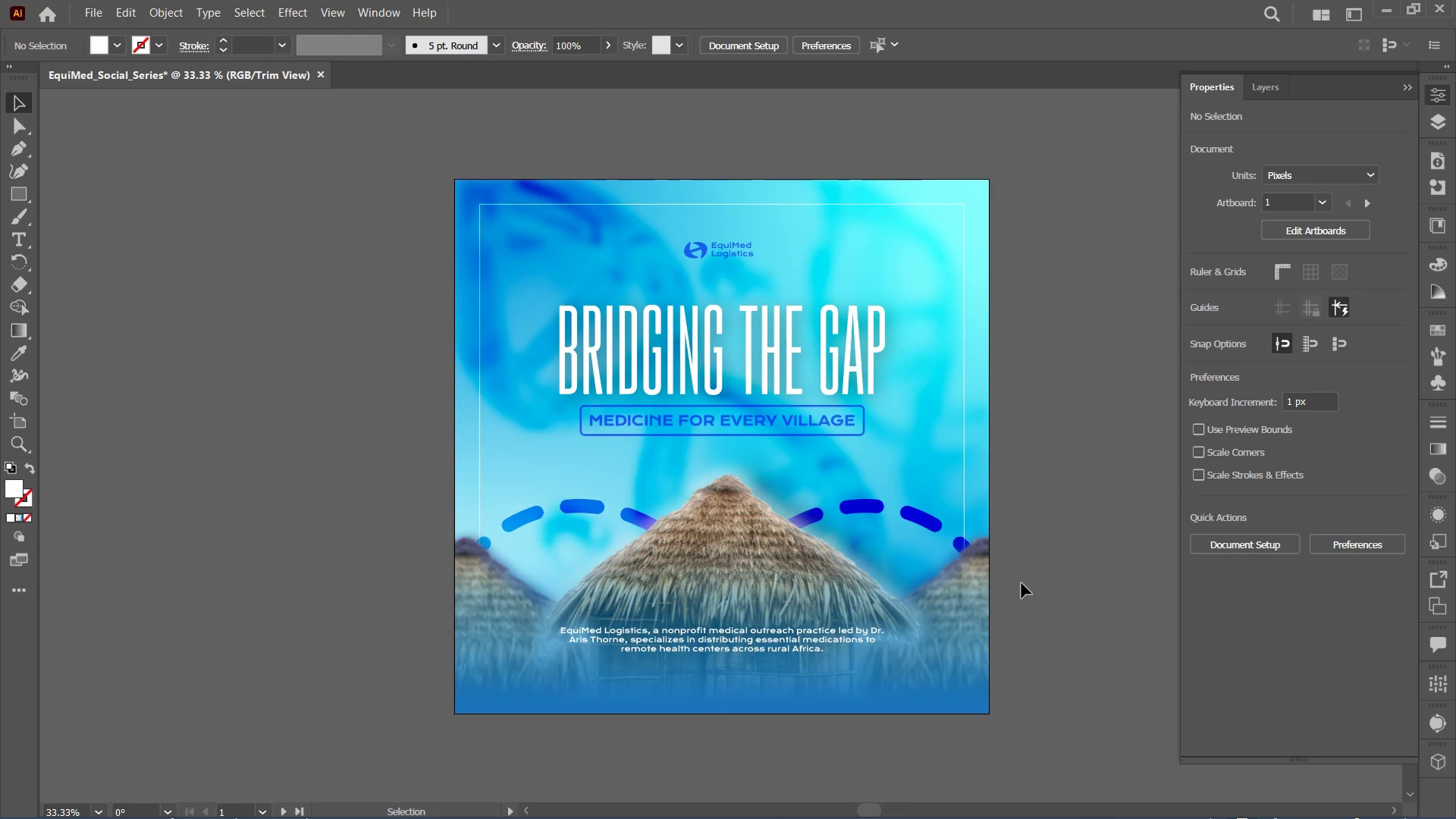 
key(Control+Minus)
 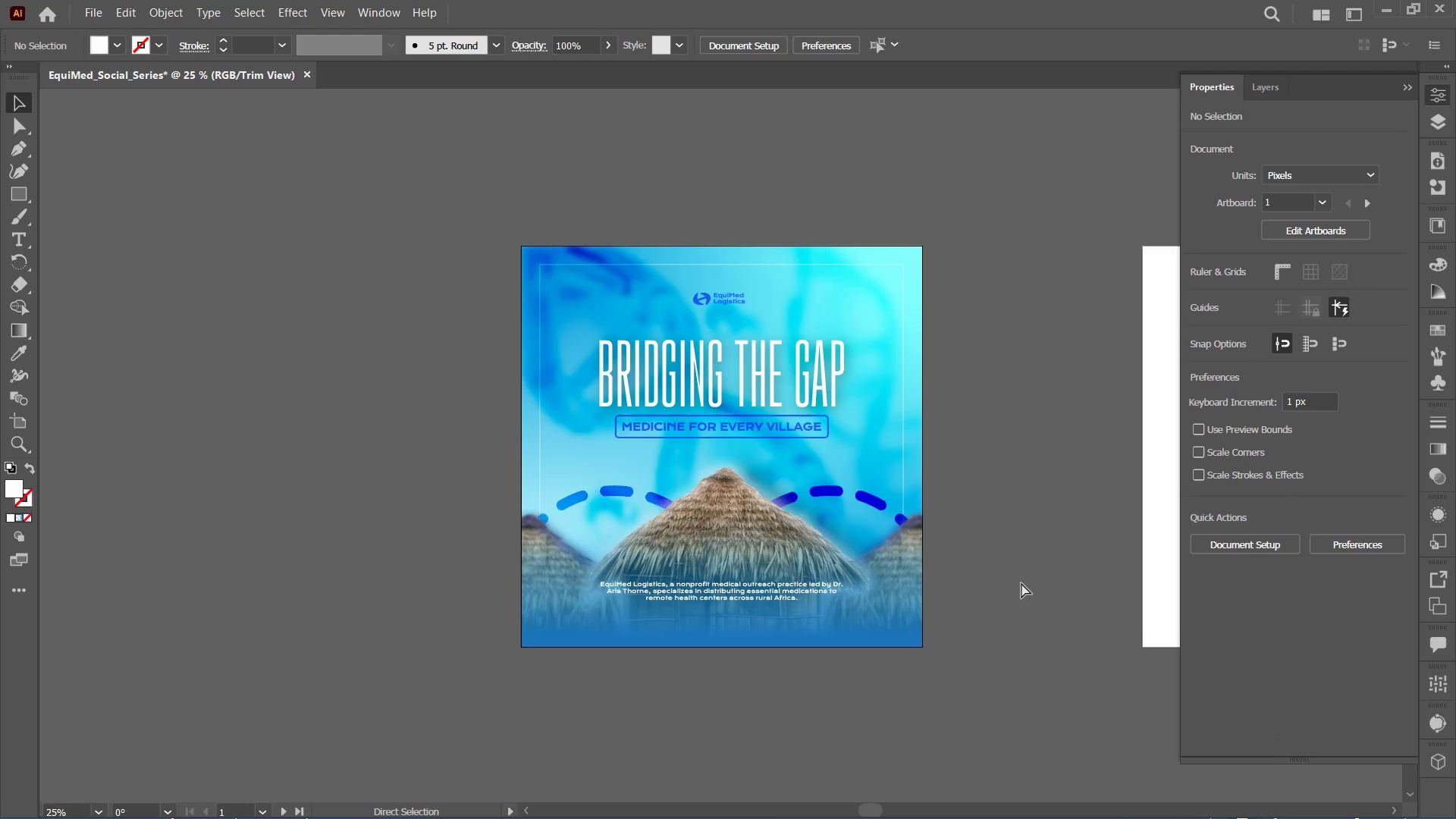 
key(Control+Minus)
 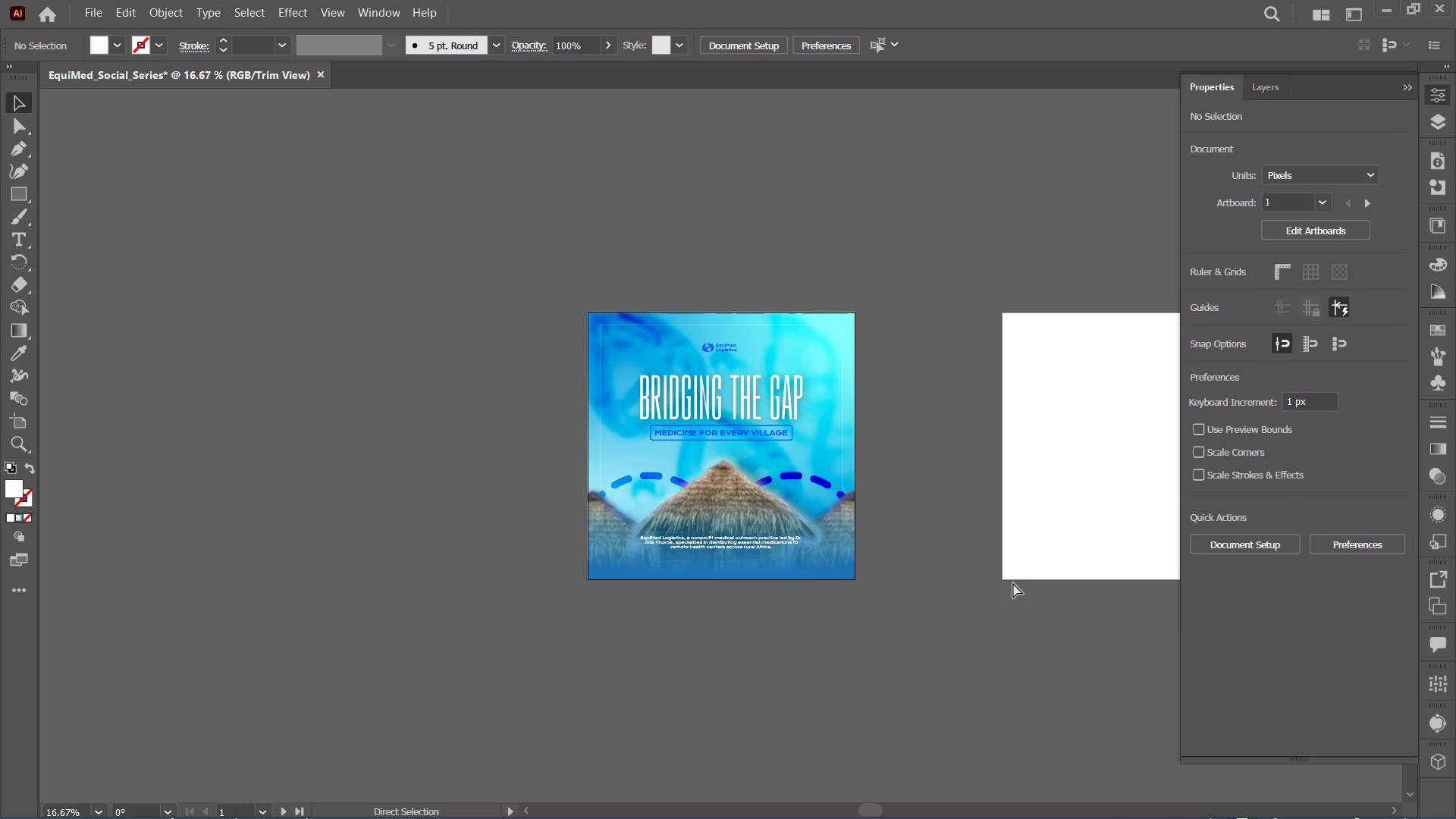 
key(Control+Equal)
 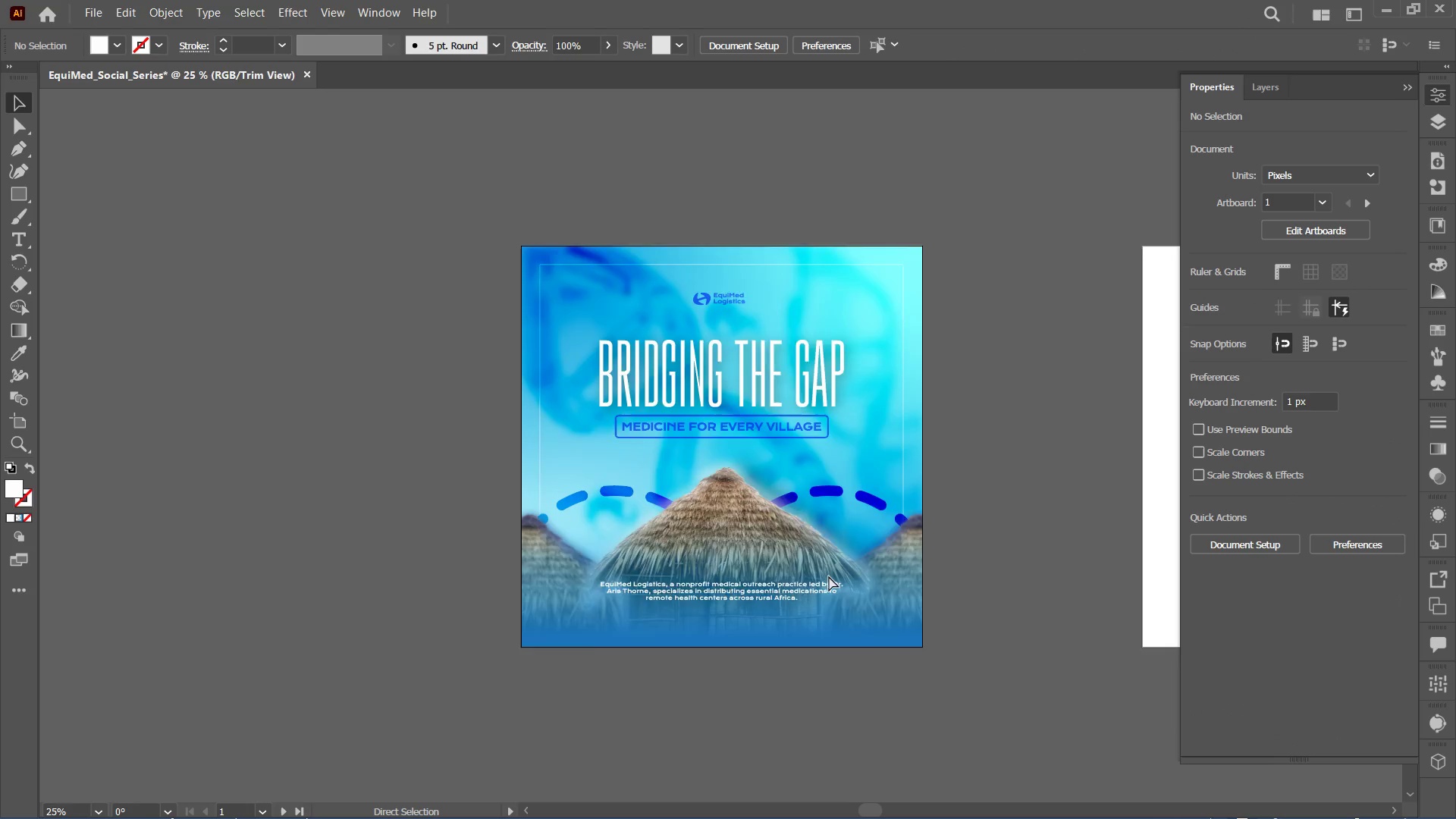 
key(Control+Equal)
 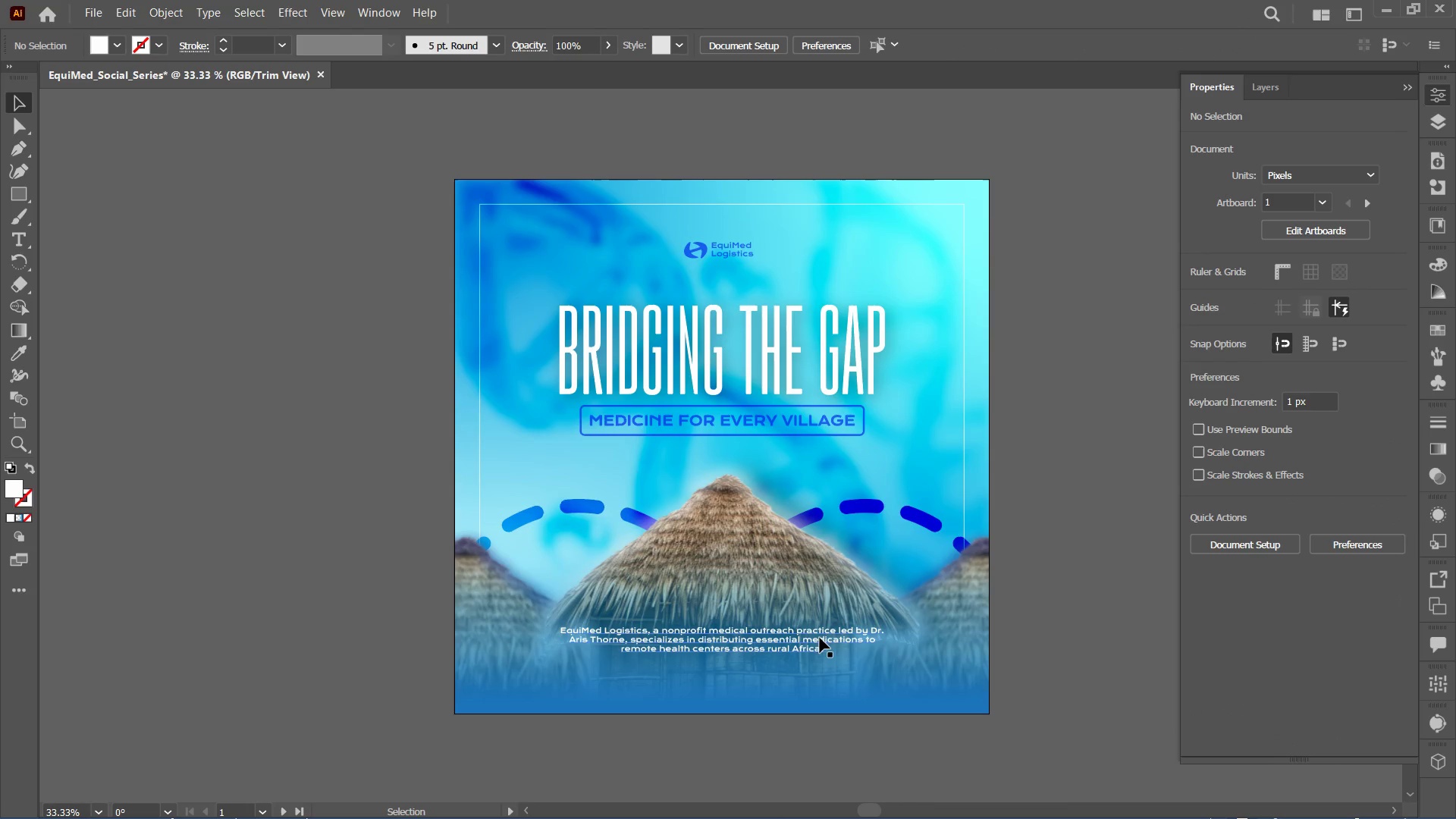 
left_click_drag(start_coordinate=[820, 638], to_coordinate=[821, 651])
 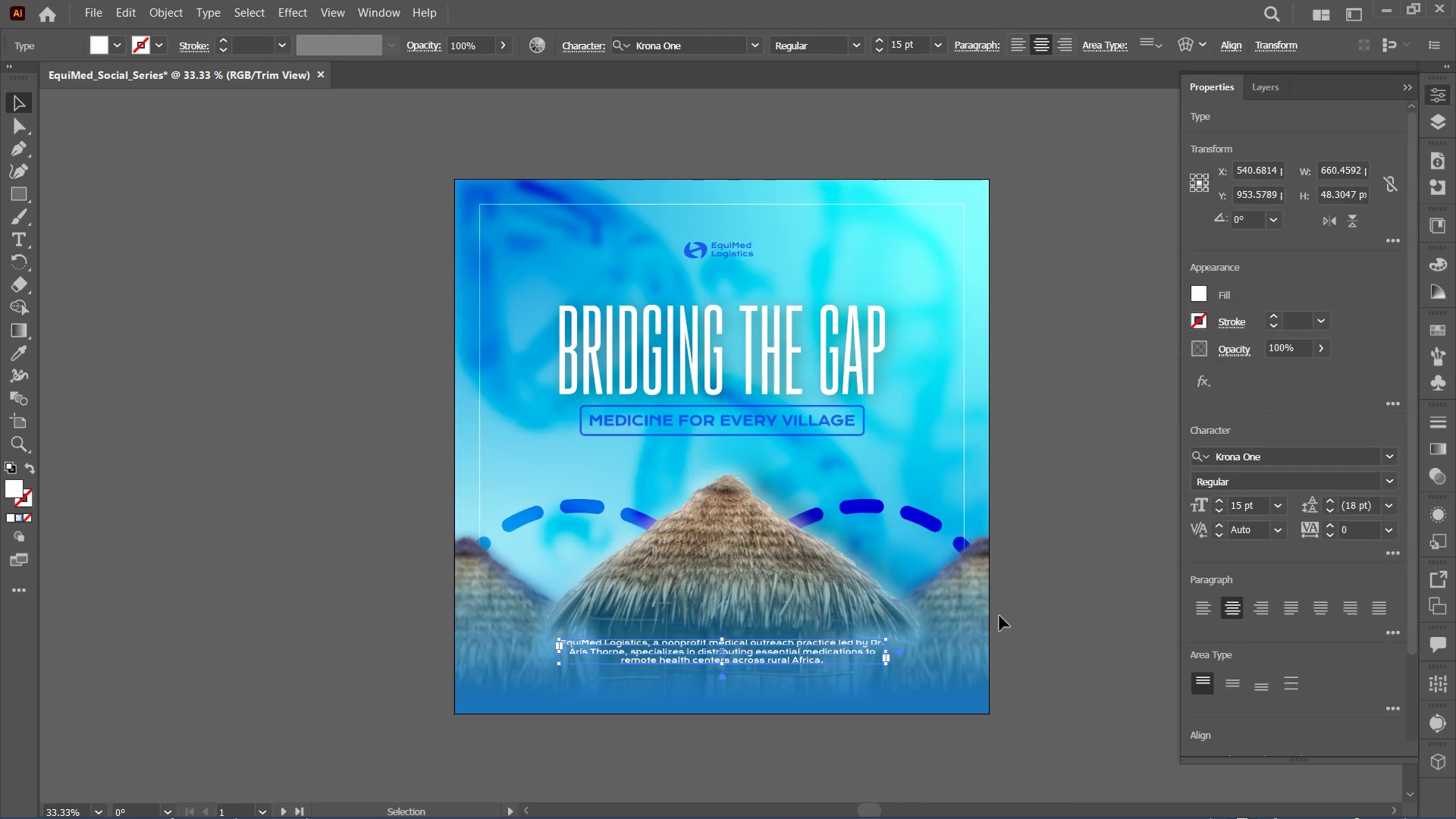 
left_click([1025, 603])
 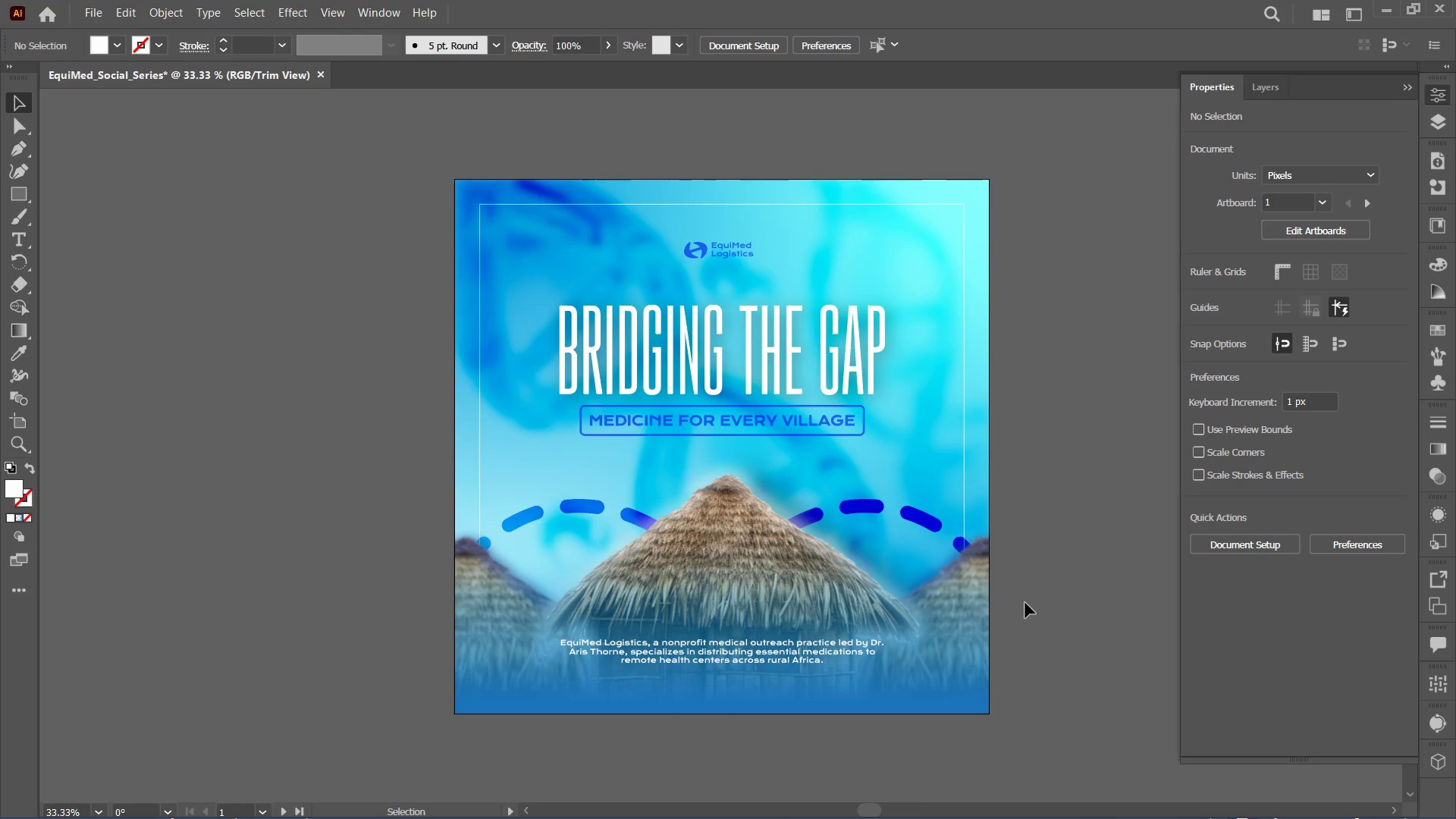 
key(Control+Minus)
 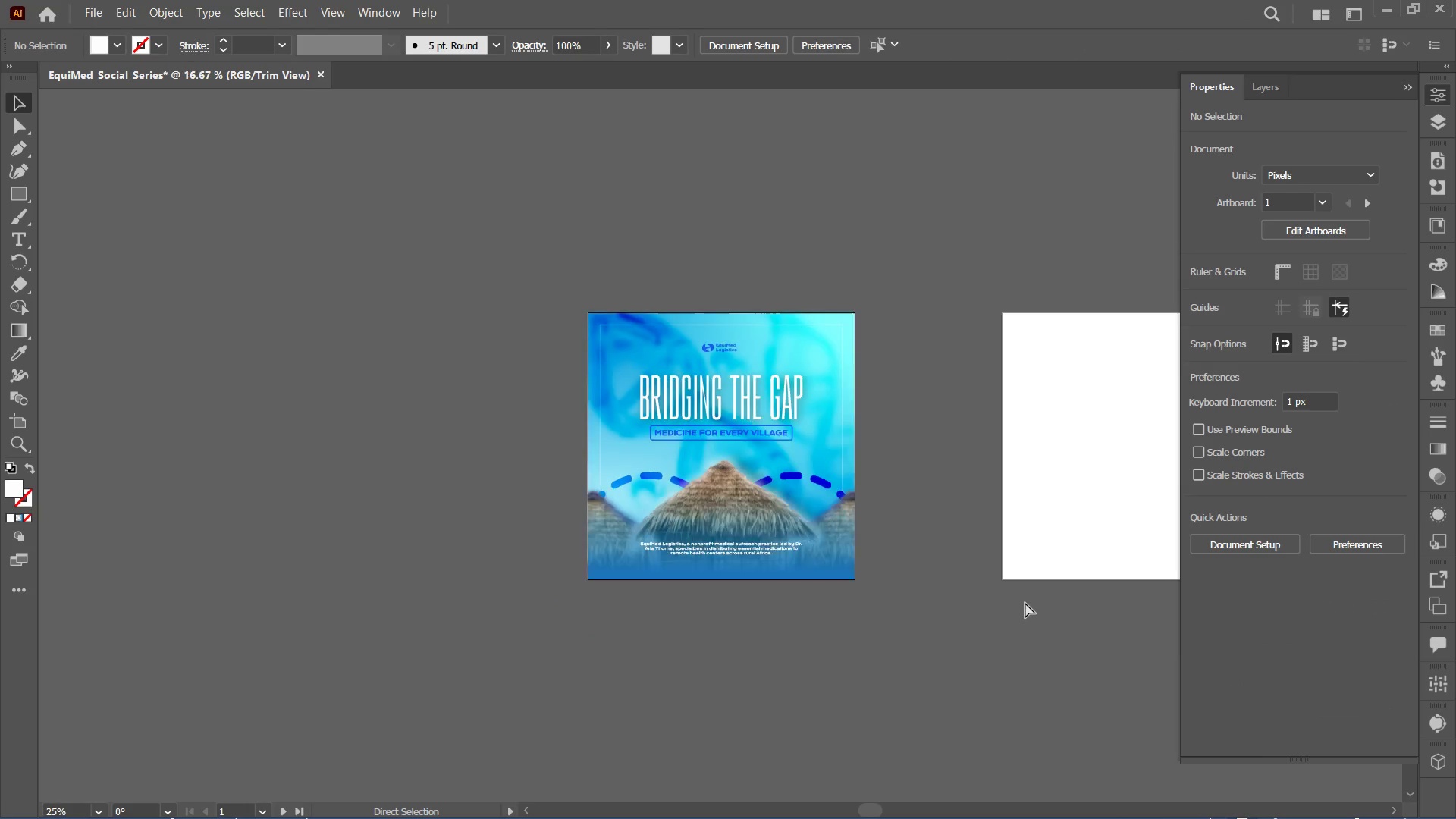 
key(Control+Minus)
 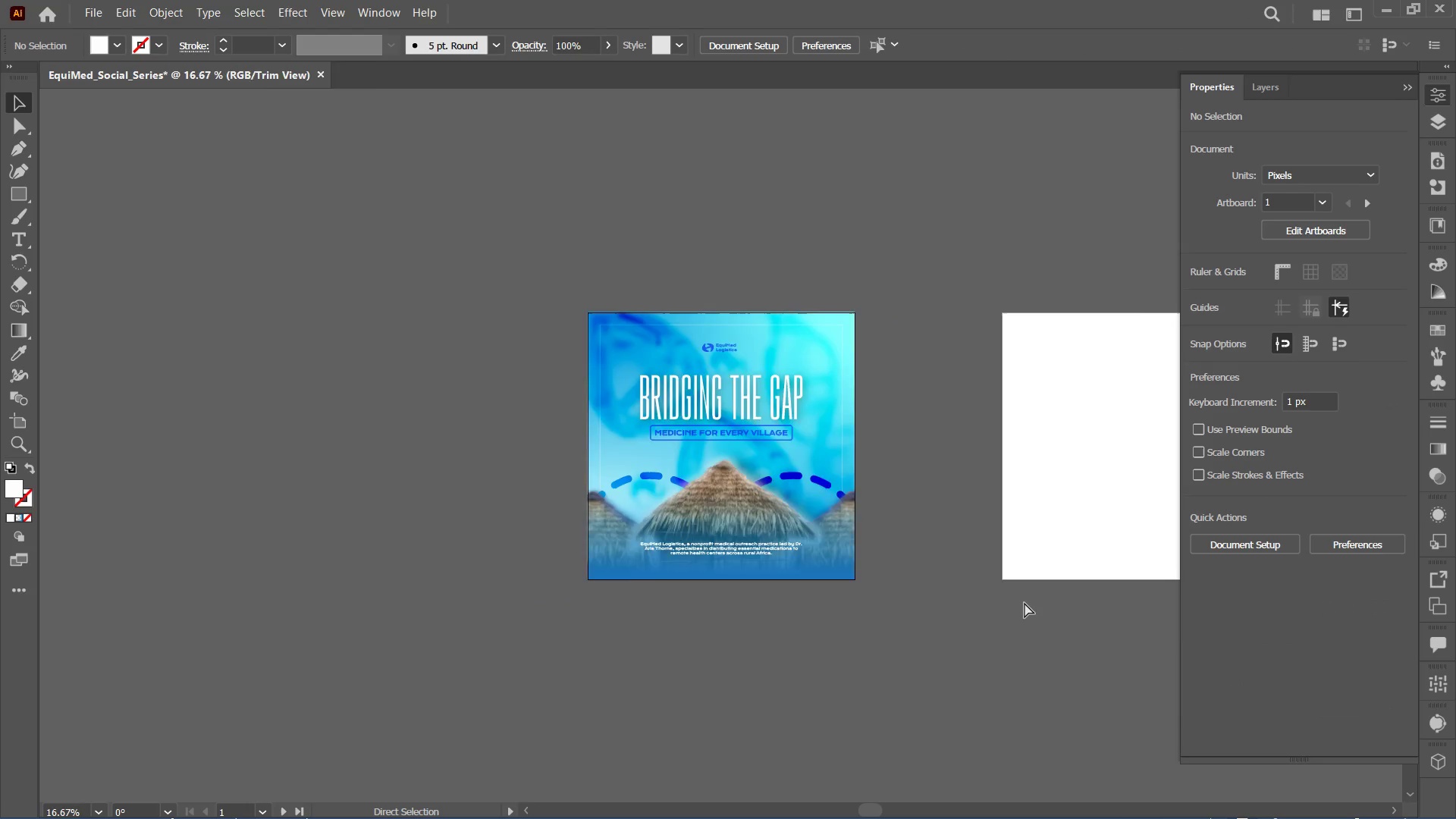 
key(Control+Equal)
 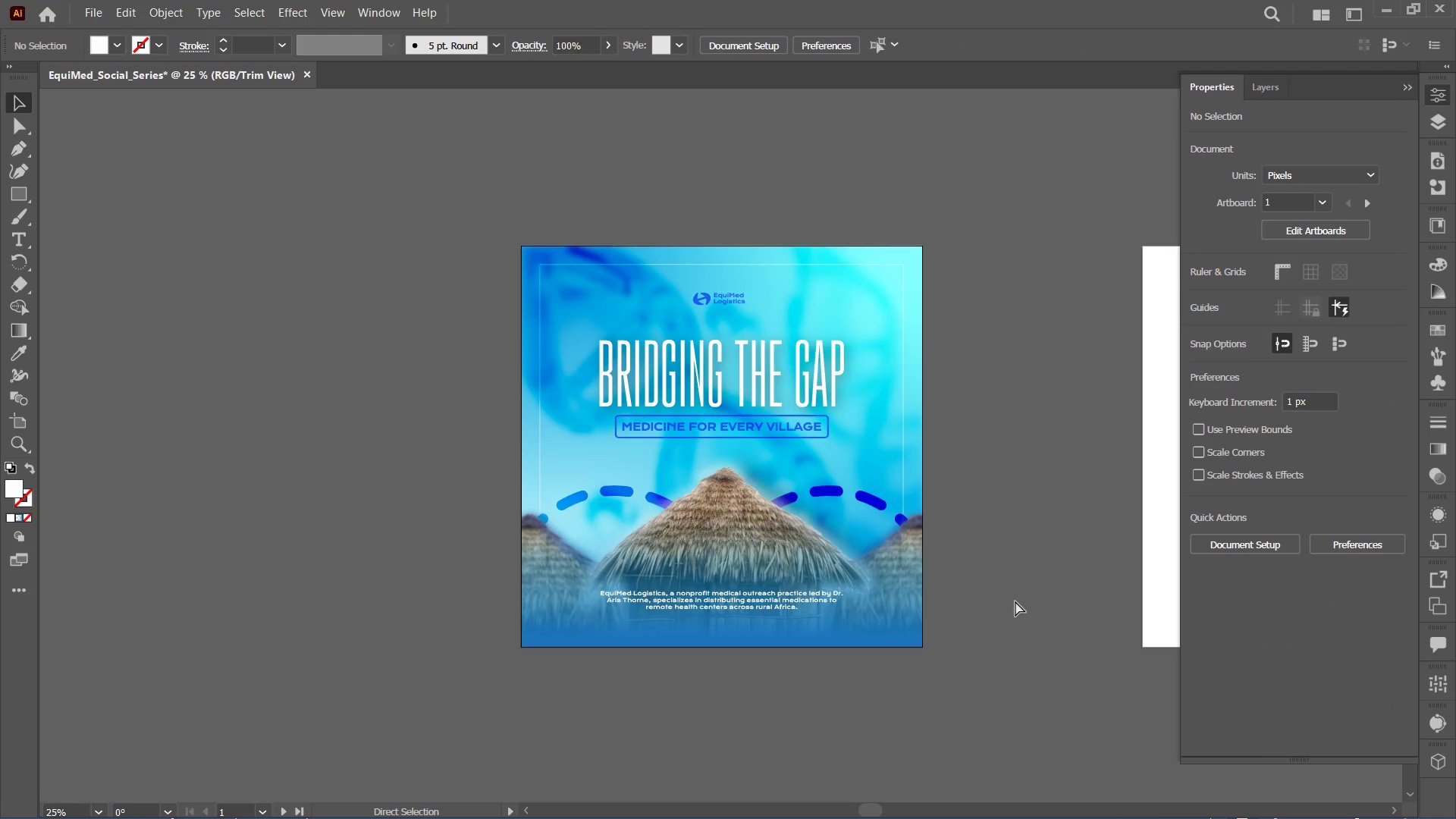 
key(Control+Equal)
 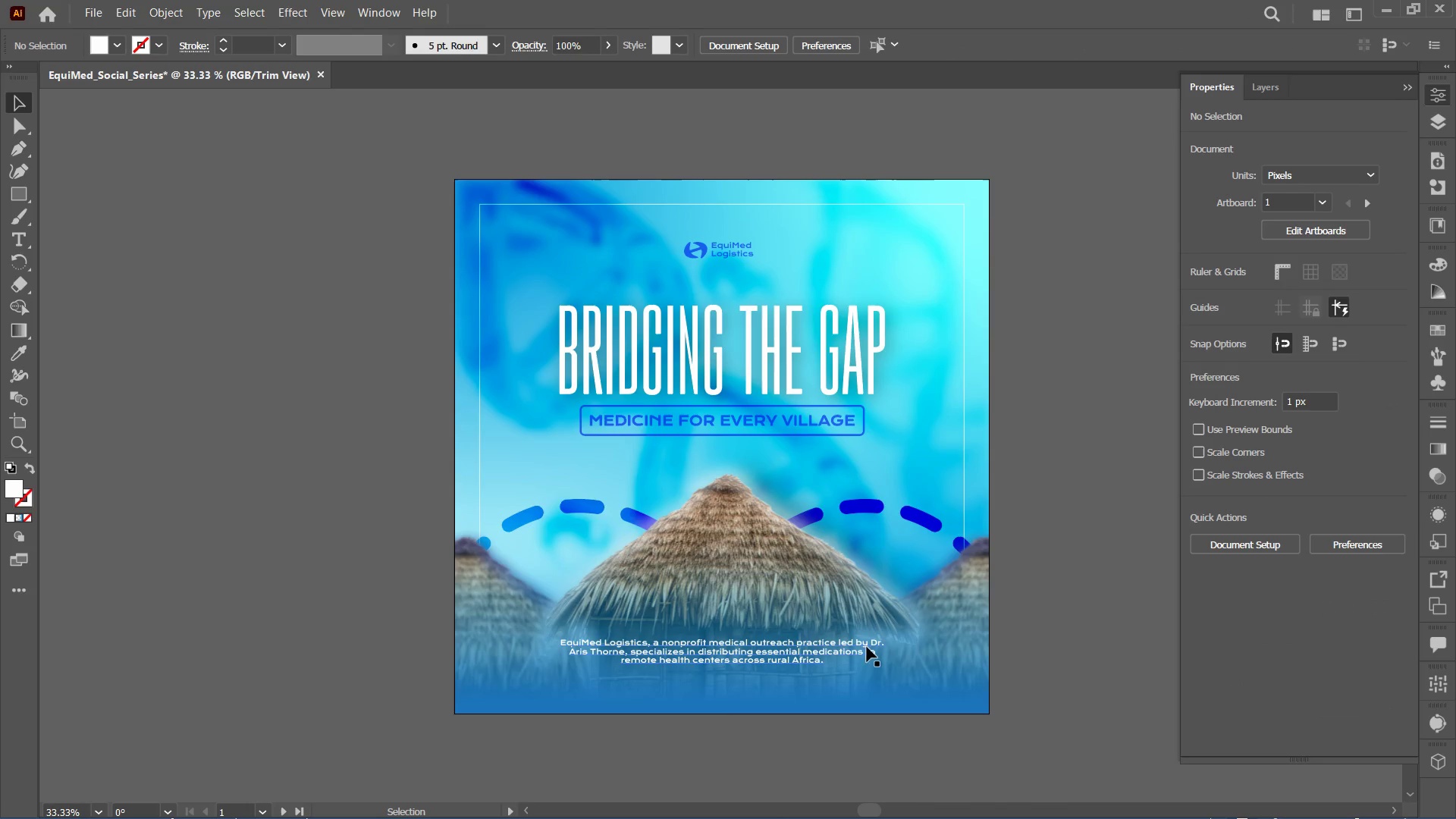 
left_click([854, 647])
 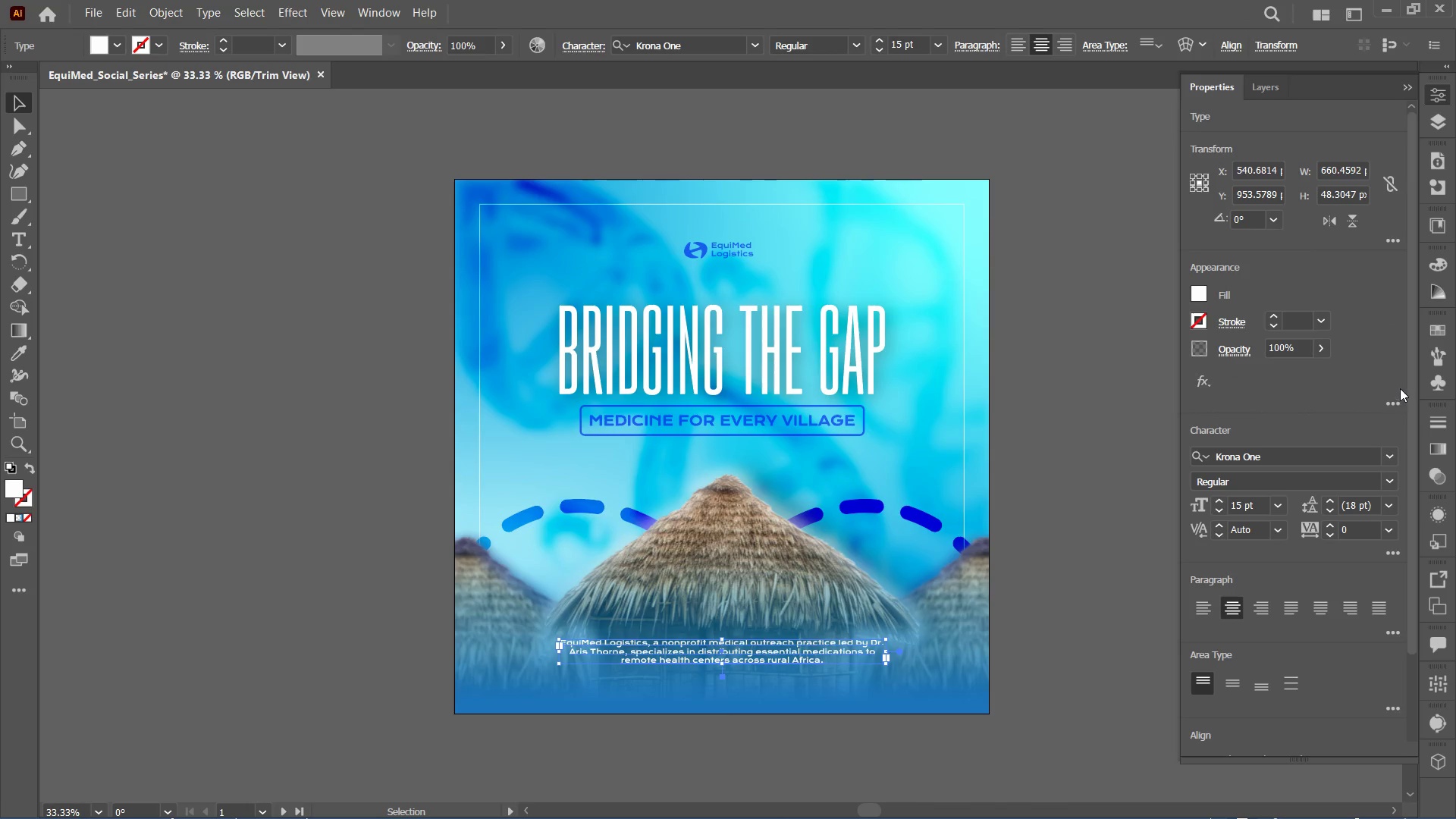 
left_click_drag(start_coordinate=[1408, 378], to_coordinate=[1415, 690])
 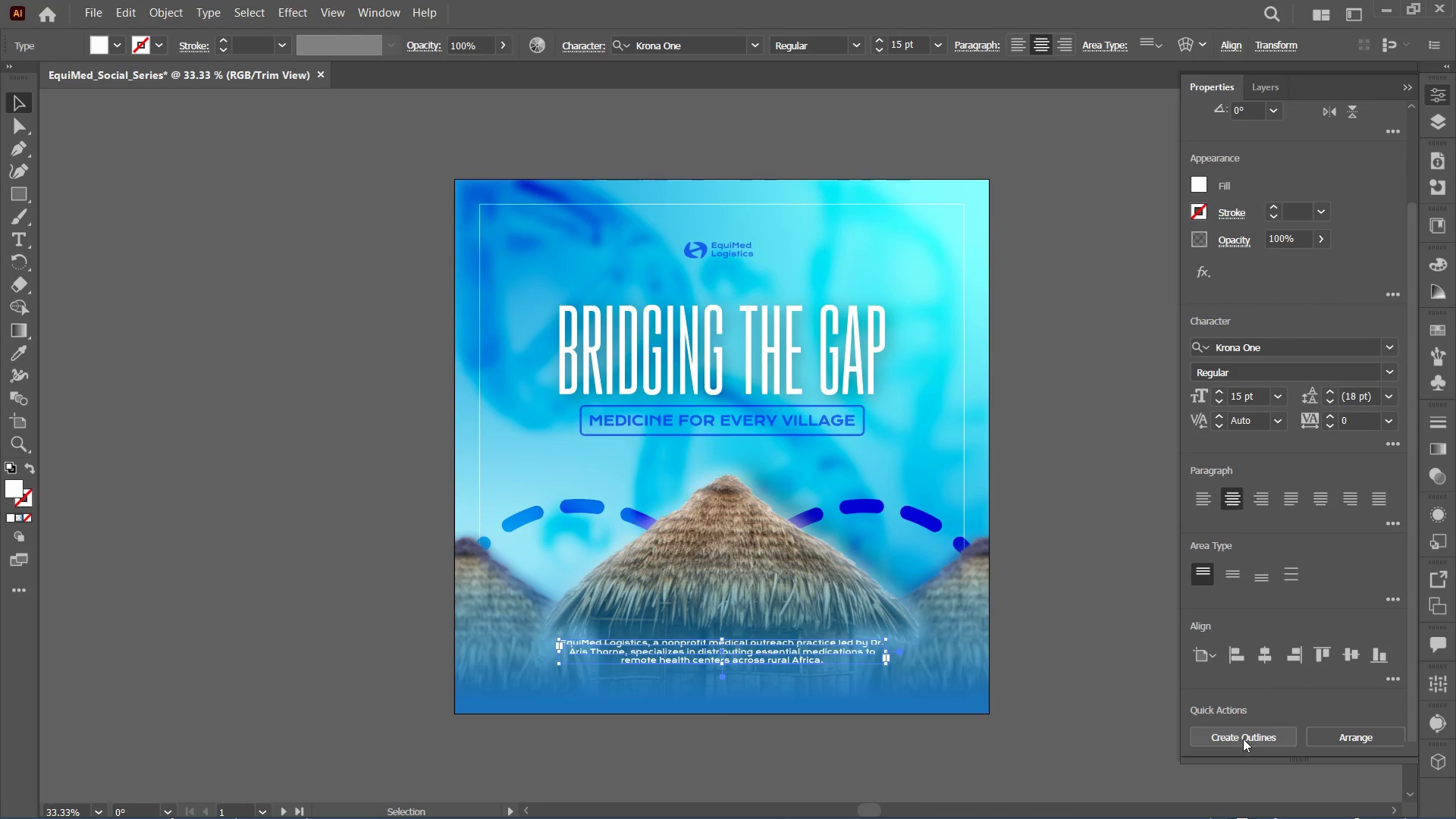 
left_click([1243, 739])
 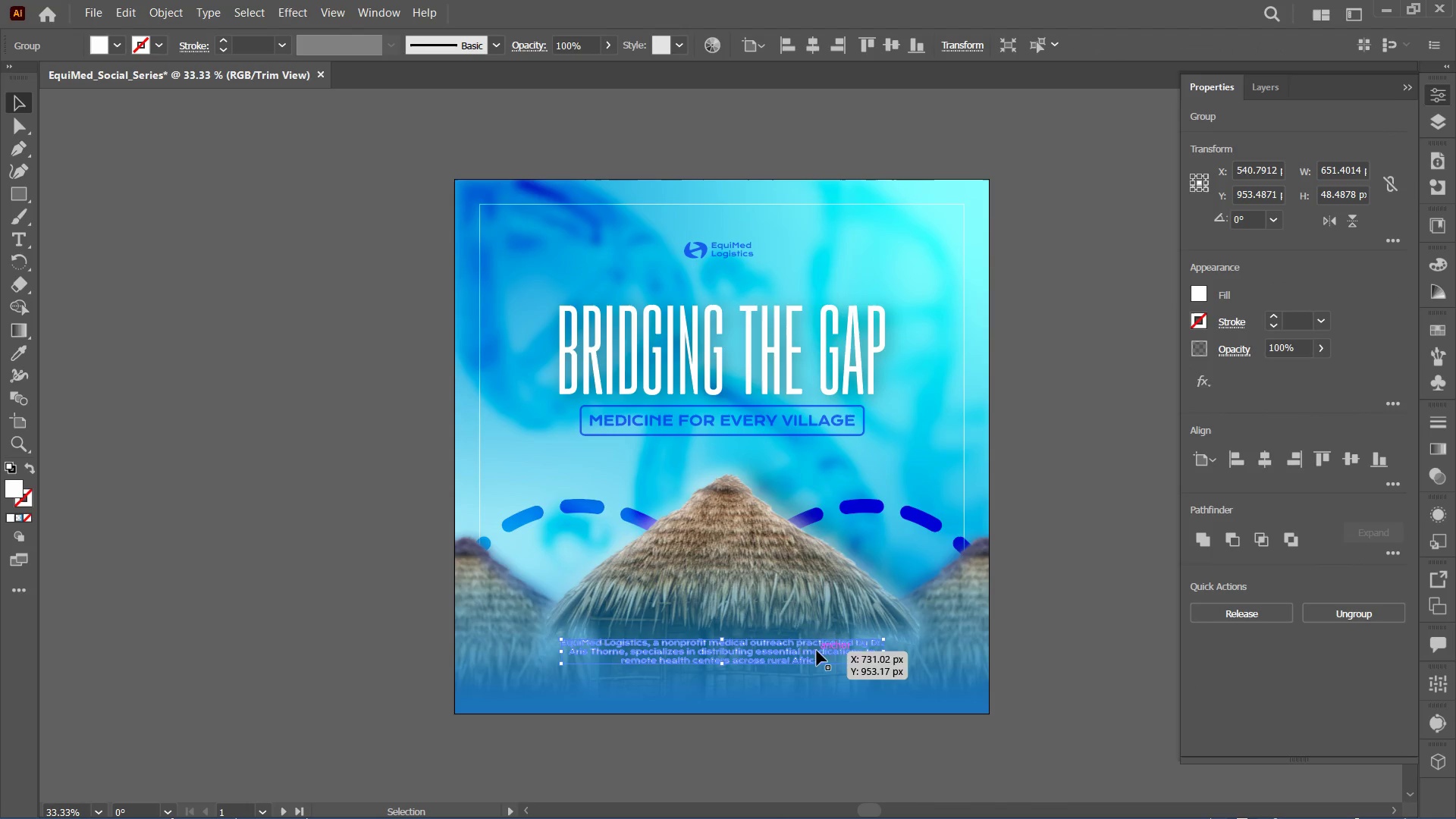 
hold_key(key=AltLeft, duration=2.36)
hold_key(key=ShiftLeft, duration=2.36)
left_click_drag(start_coordinate=[880, 666], to_coordinate=[865, 659])
 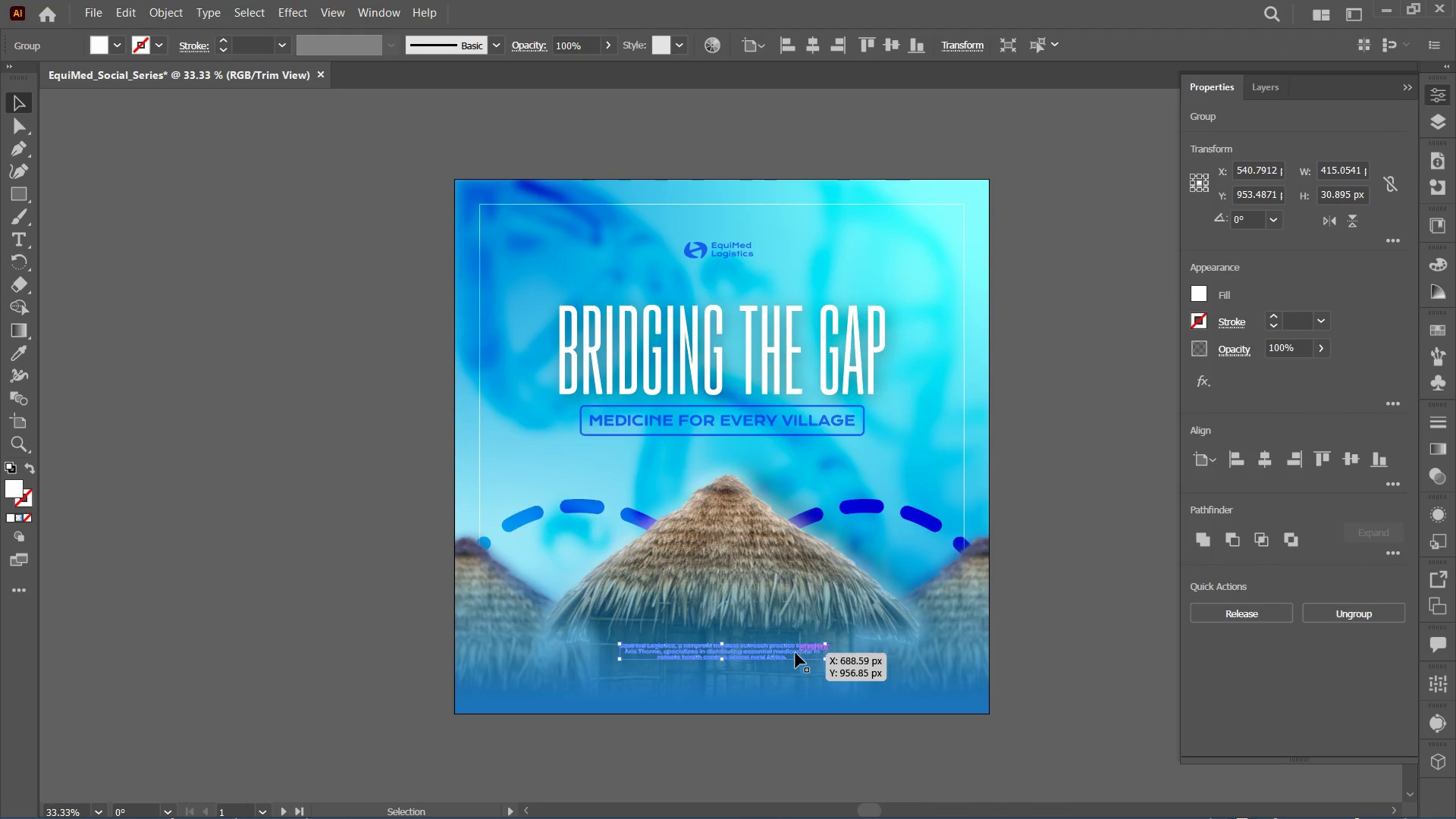 
left_click_drag(start_coordinate=[795, 652], to_coordinate=[795, 629])
 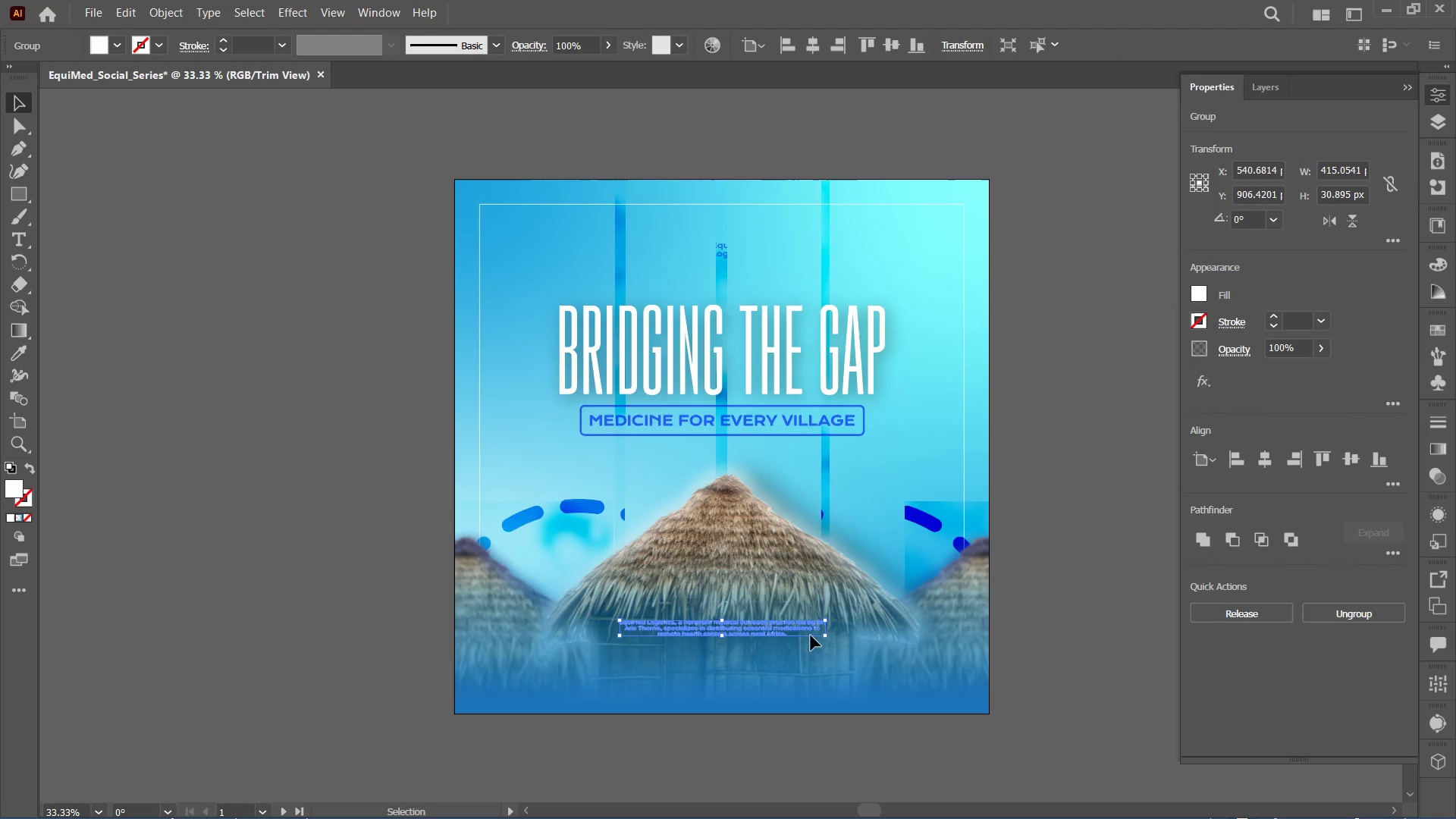 
hold_key(key=AltLeft, duration=1.88)
hold_key(key=ShiftLeft, duration=1.86)
left_click_drag(start_coordinate=[827, 638], to_coordinate=[864, 660])
 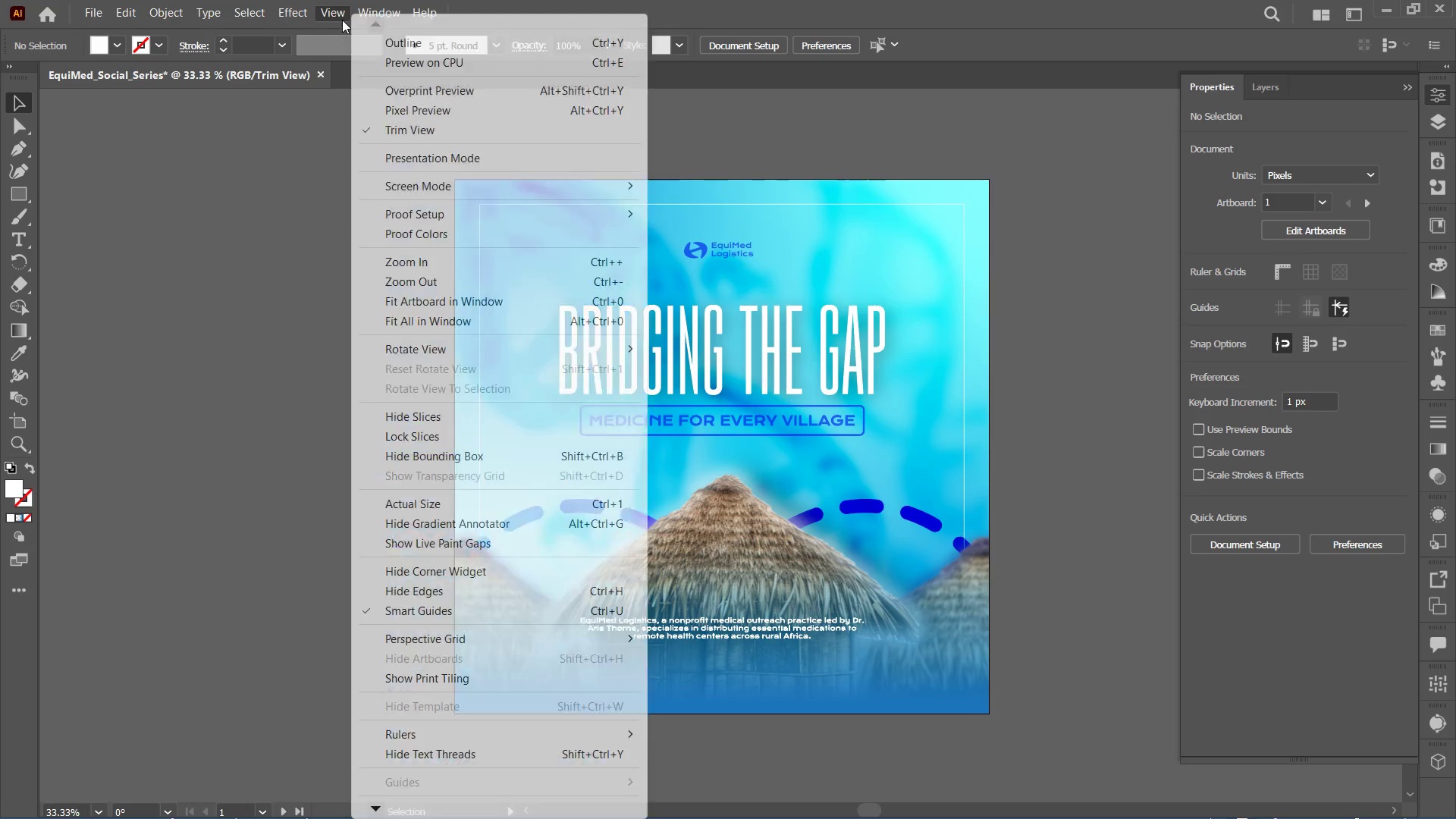 
left_click([413, 154])
 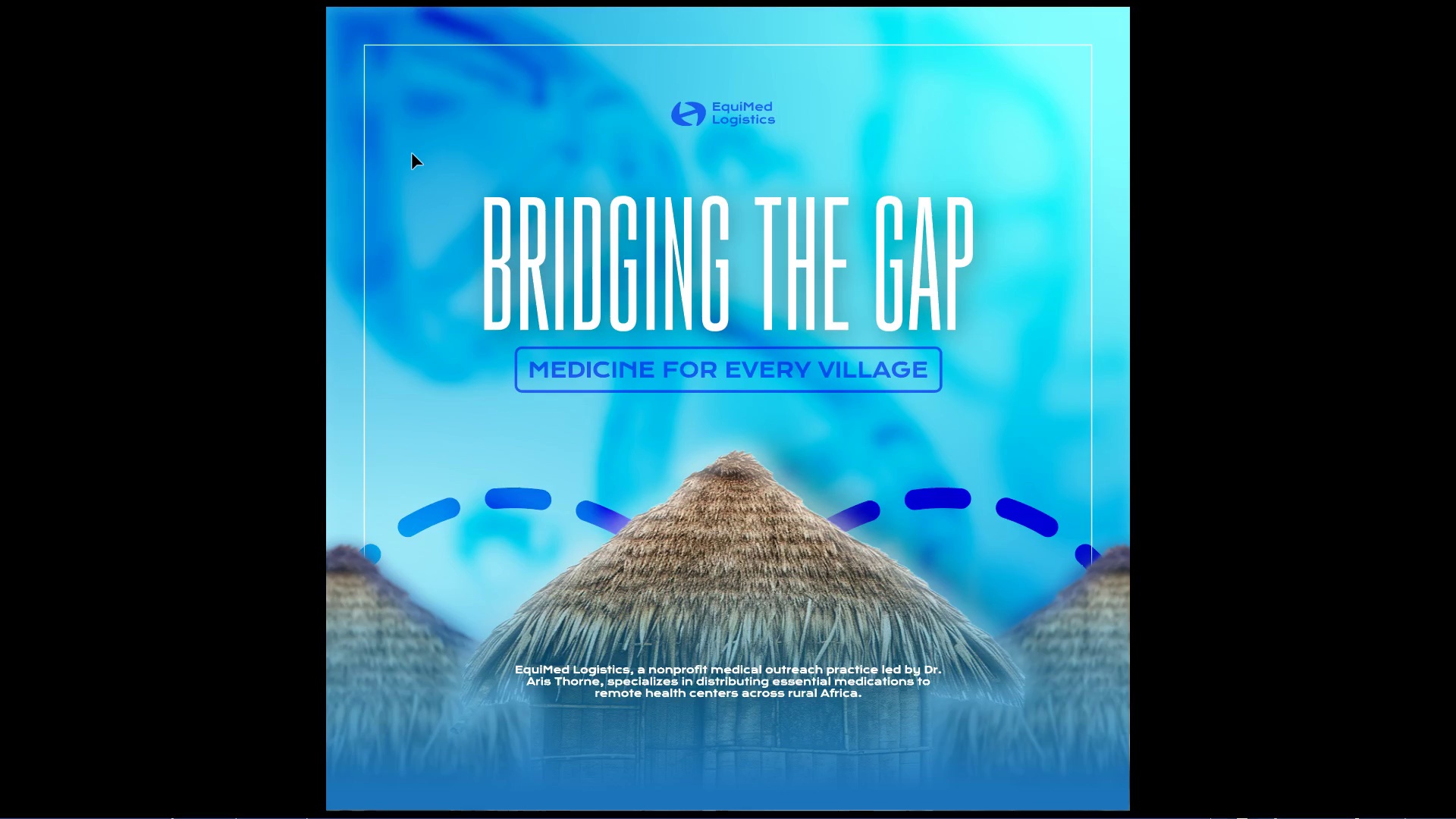 
wait(12.14)
 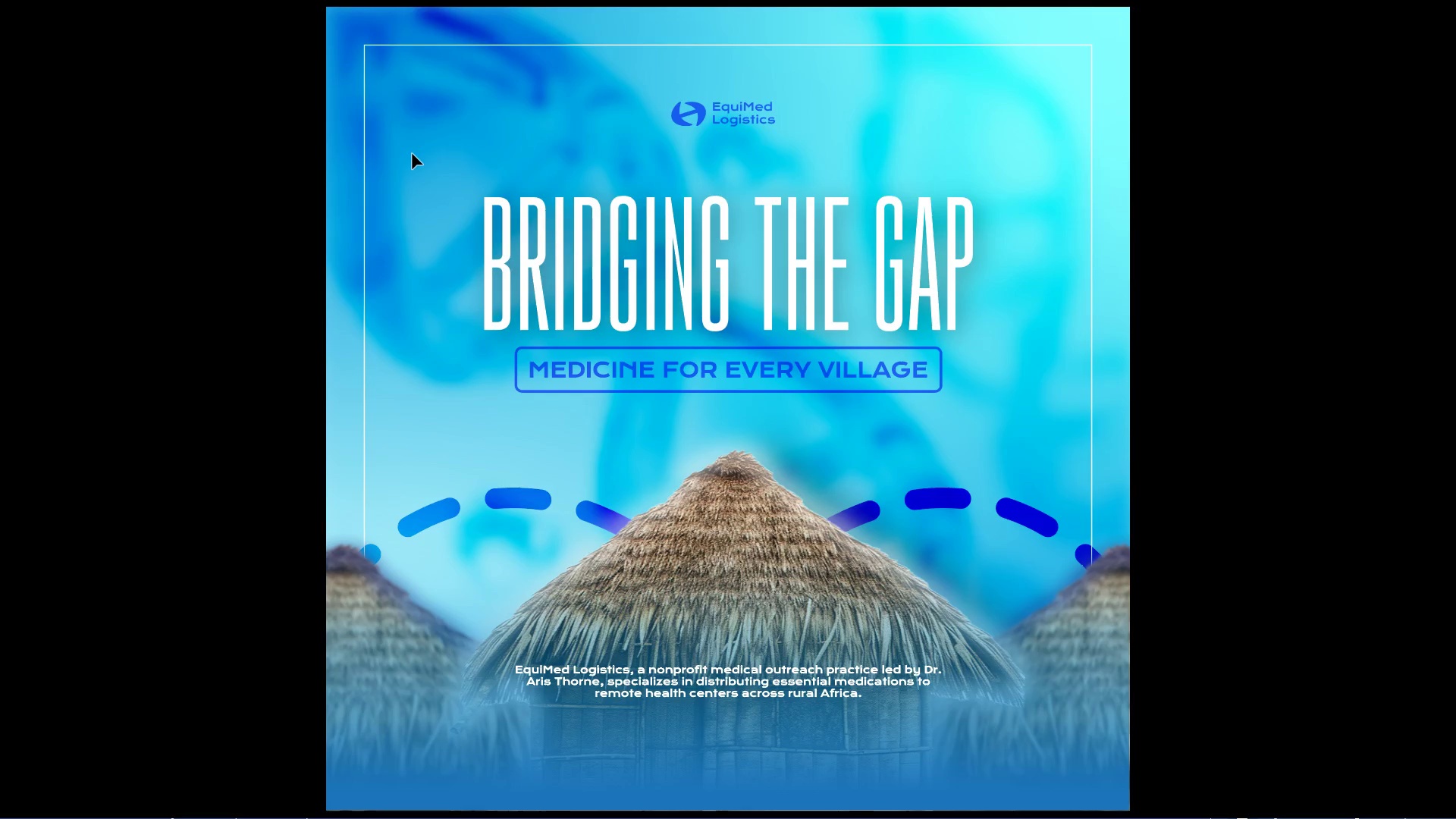 
key(Escape)
 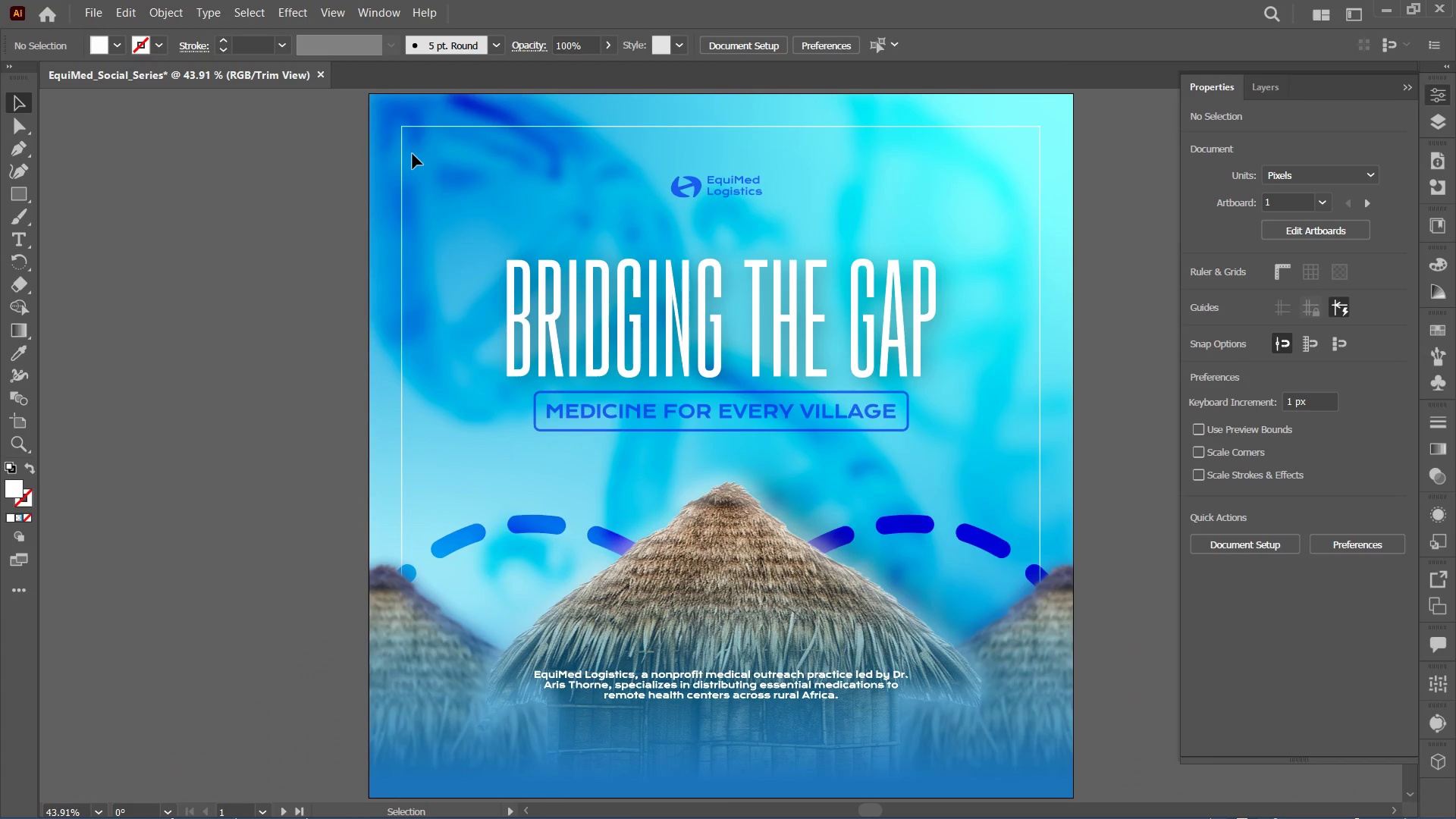 
key(Control+Minus)
 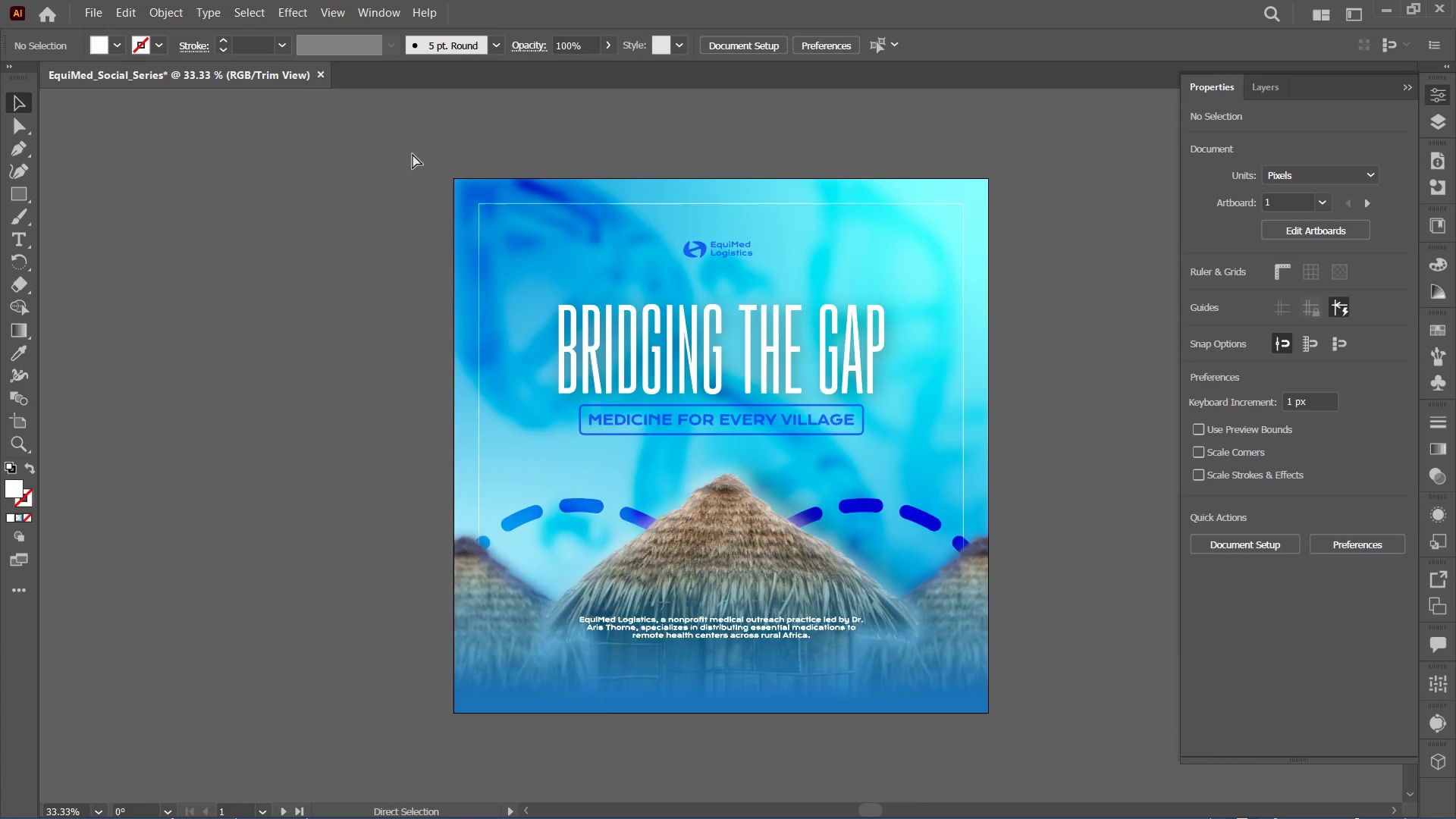 
key(Control+Minus)
 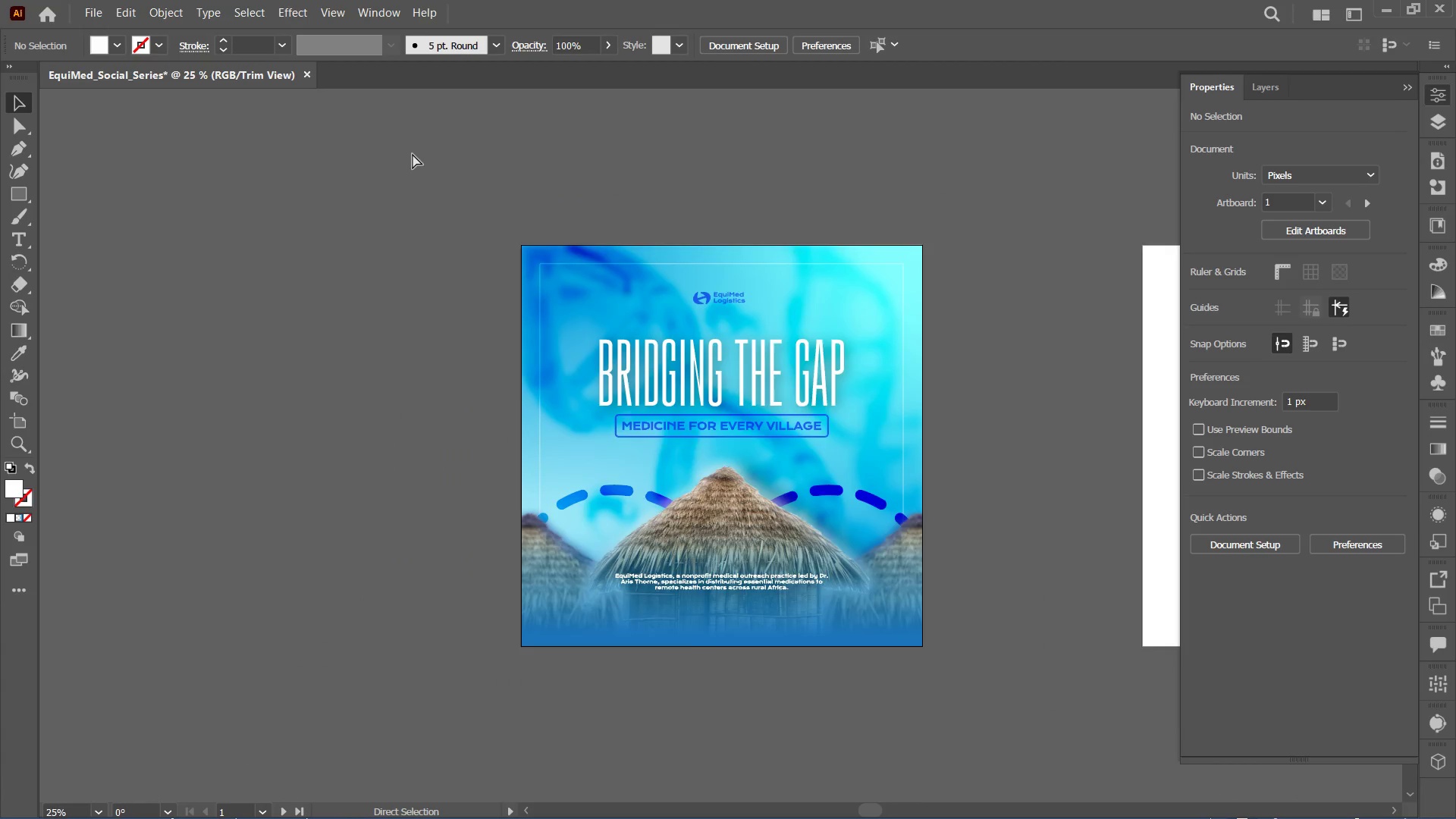 
key(Control+Equal)
 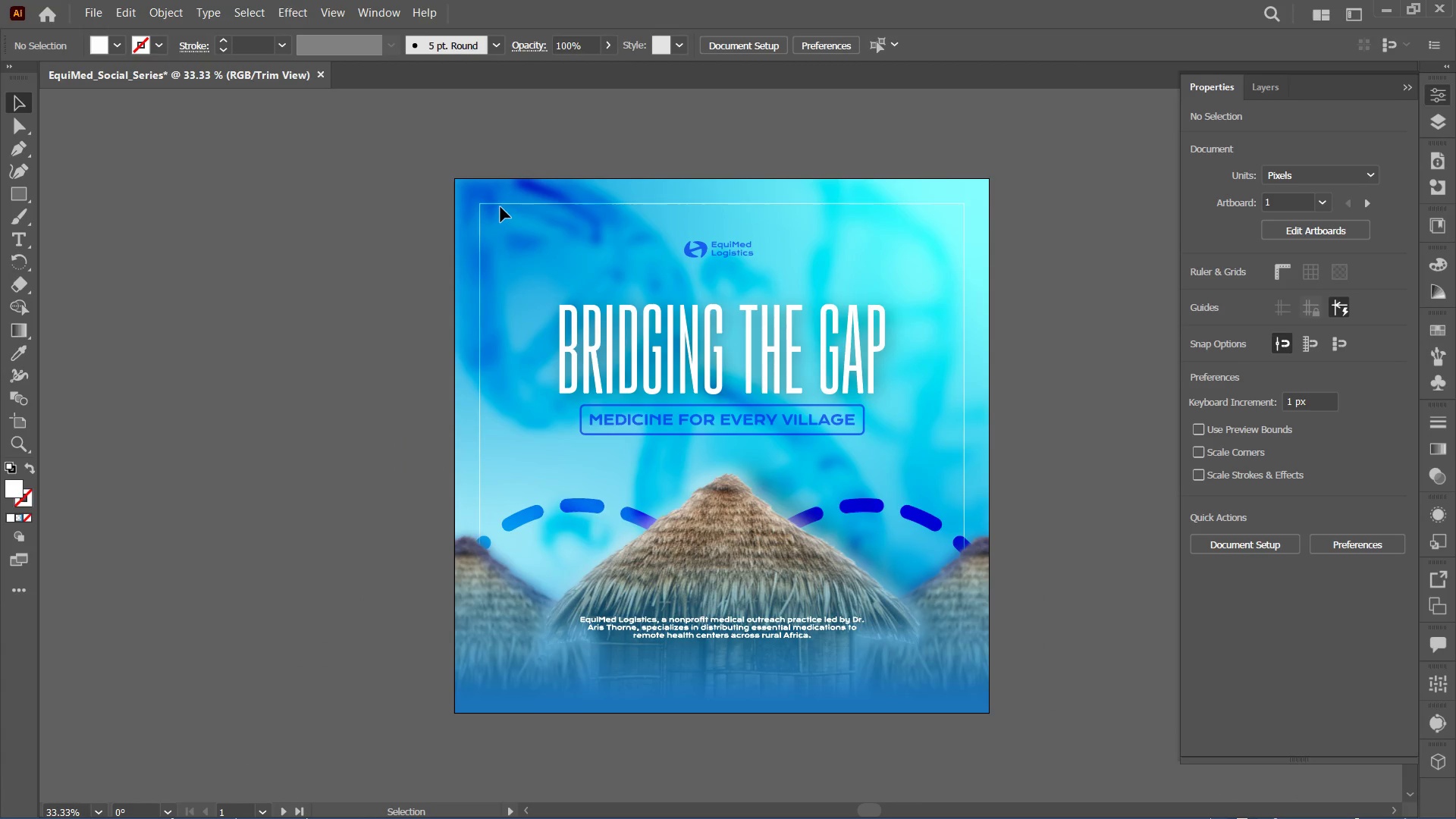 
left_click([497, 203])
 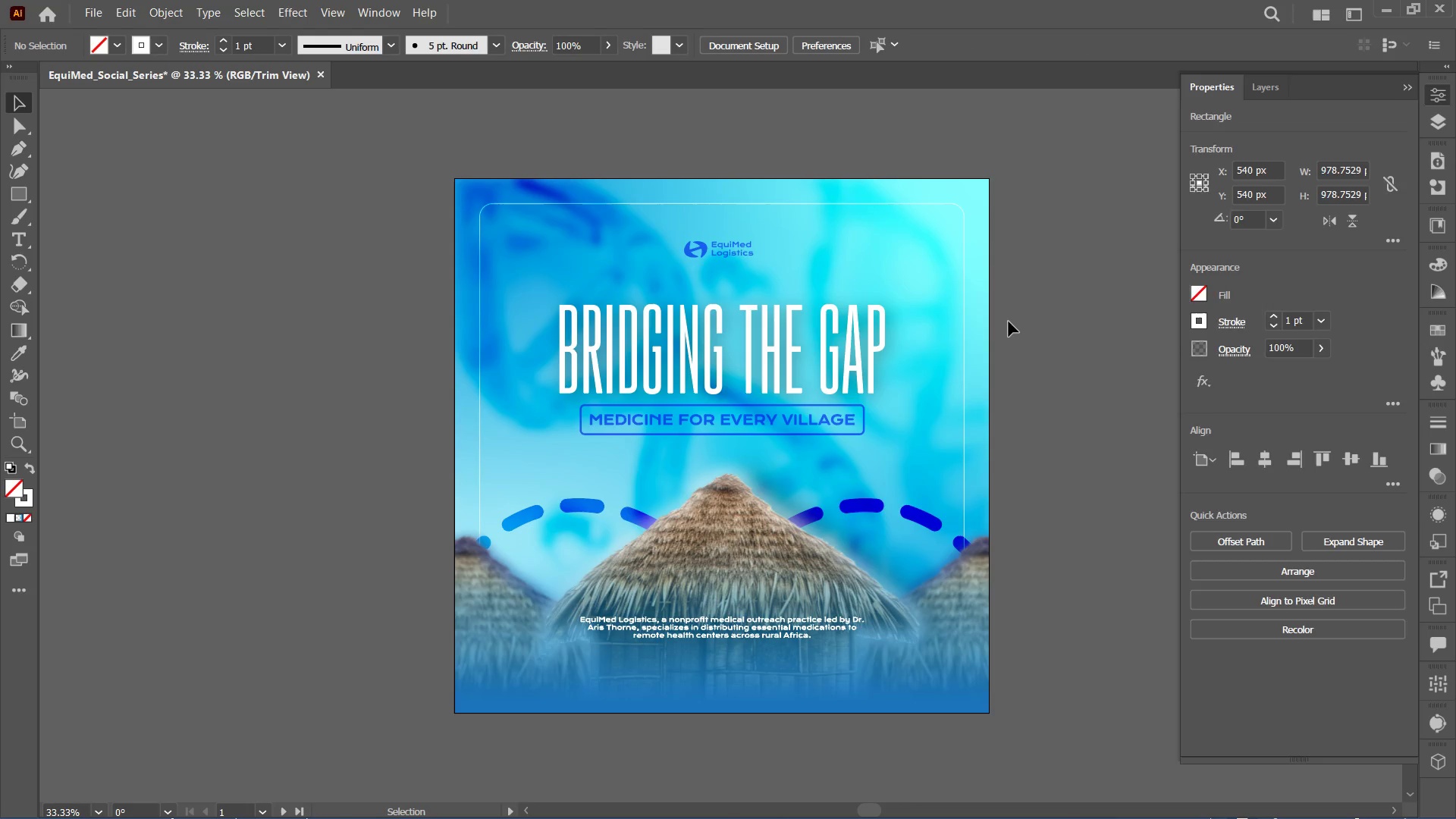 
key(Control+Equal)
 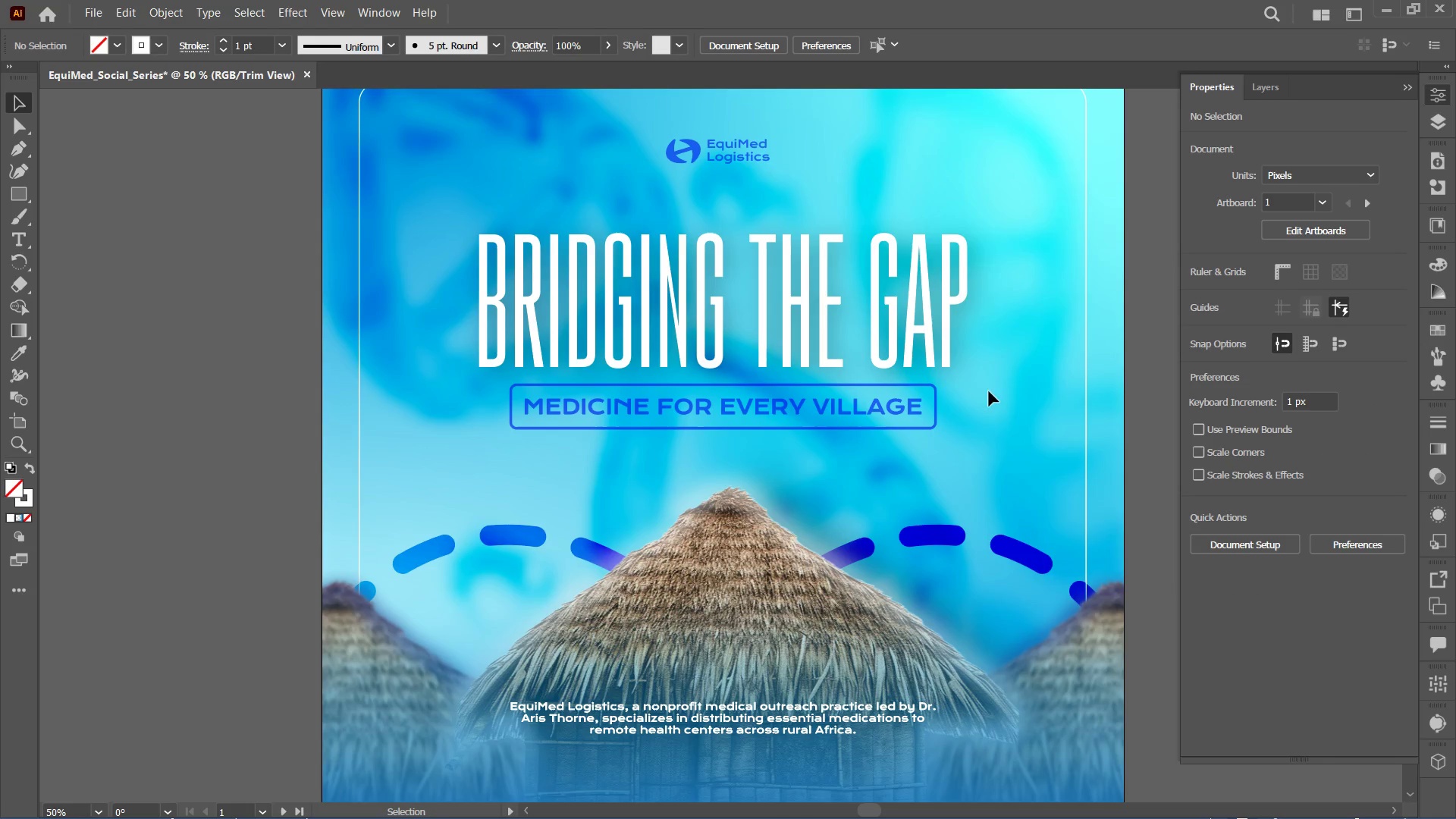 
scroll: coordinate [970, 493], scroll_direction: up, amount: 3.0
 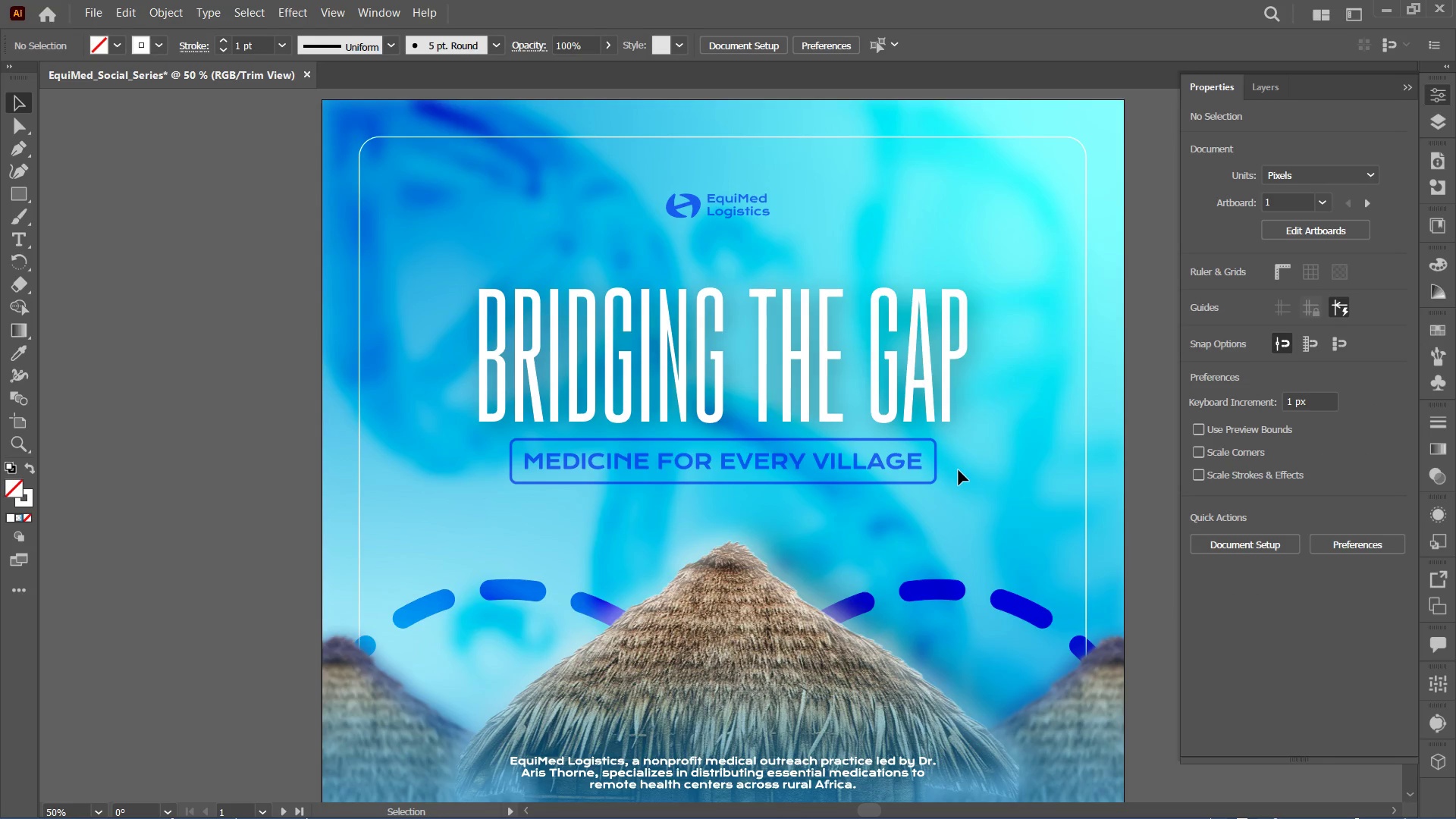 
key(Control+Equal)
 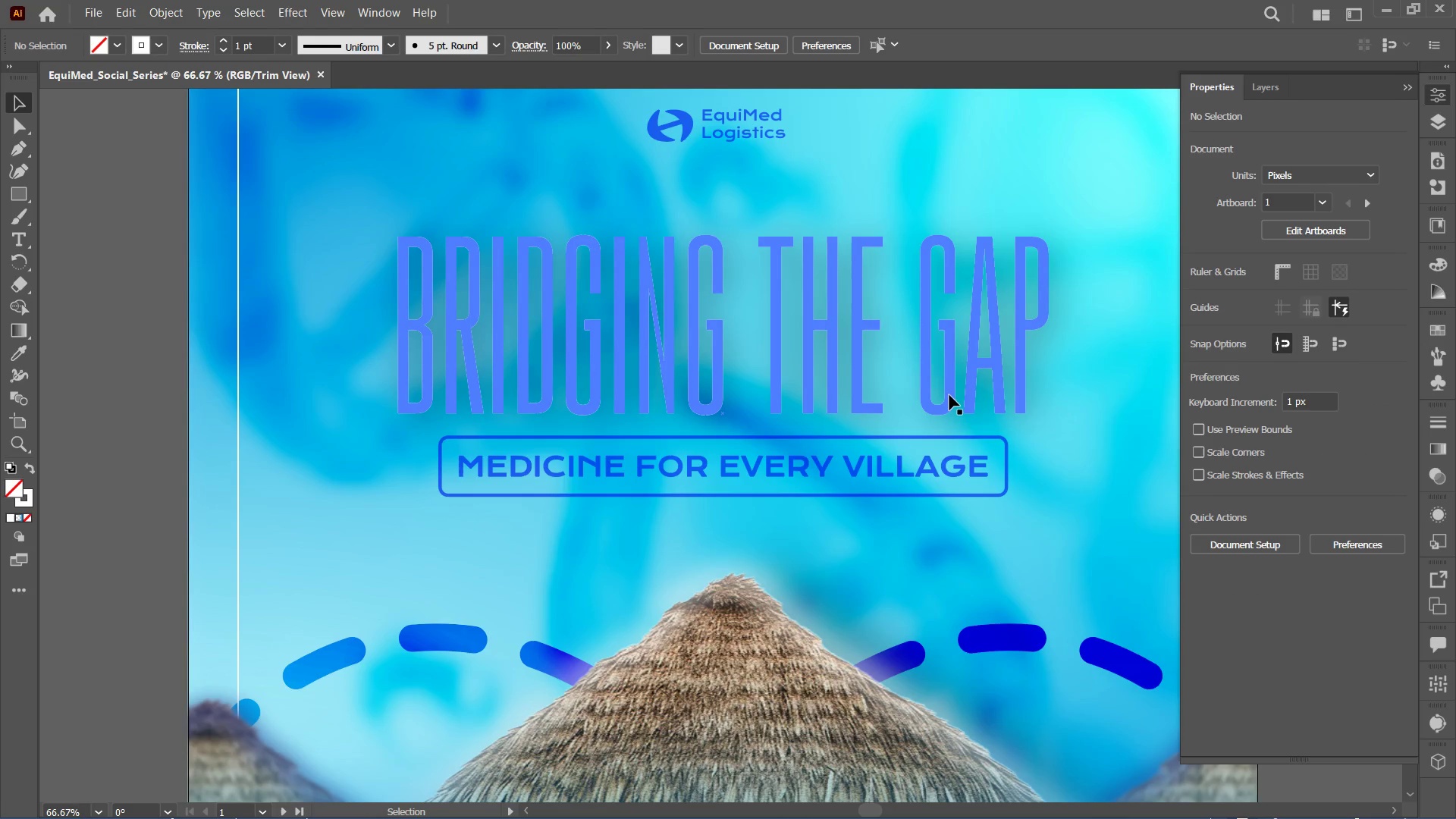 
left_click([949, 395])
 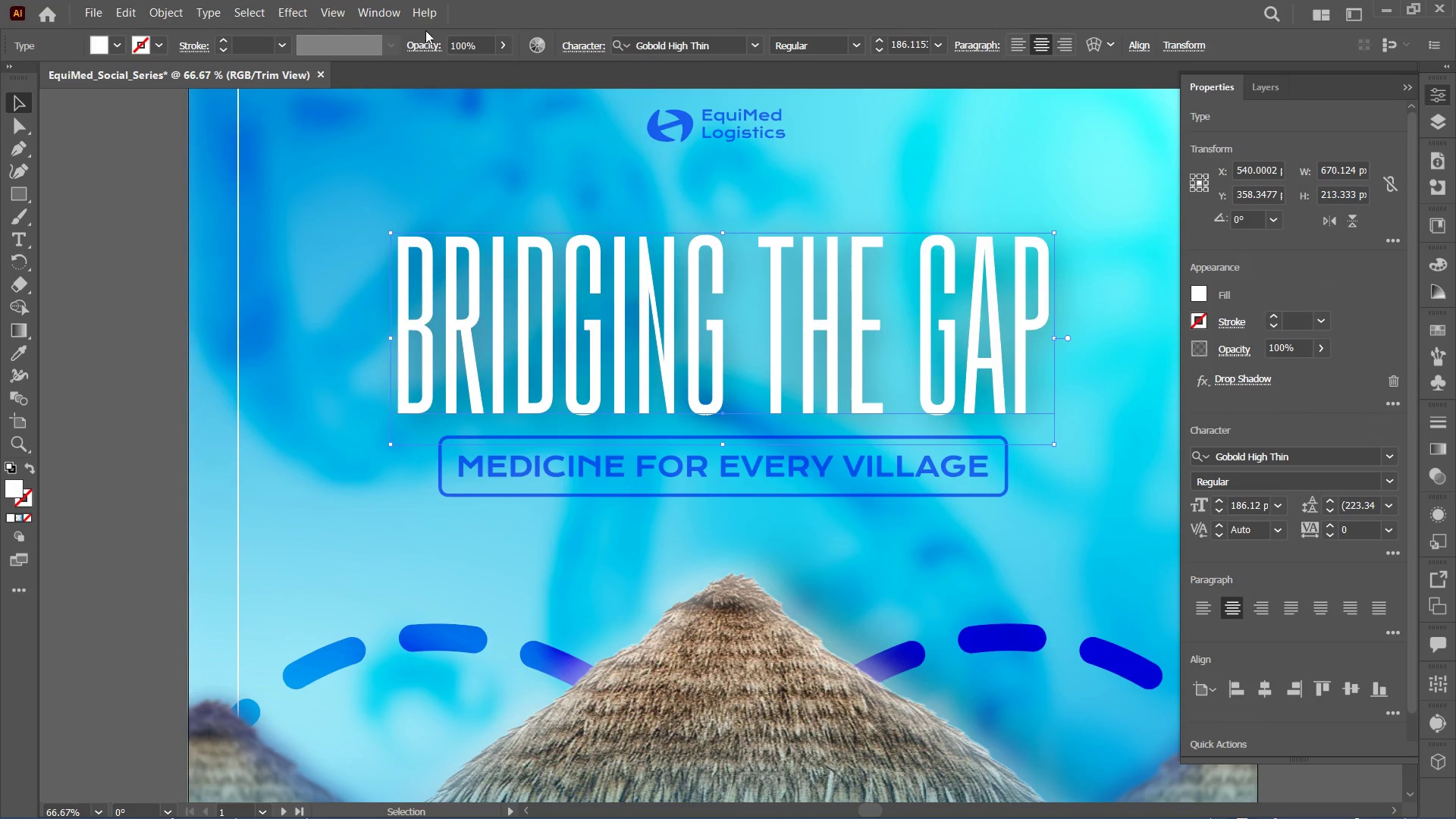 
left_click([293, 8])
 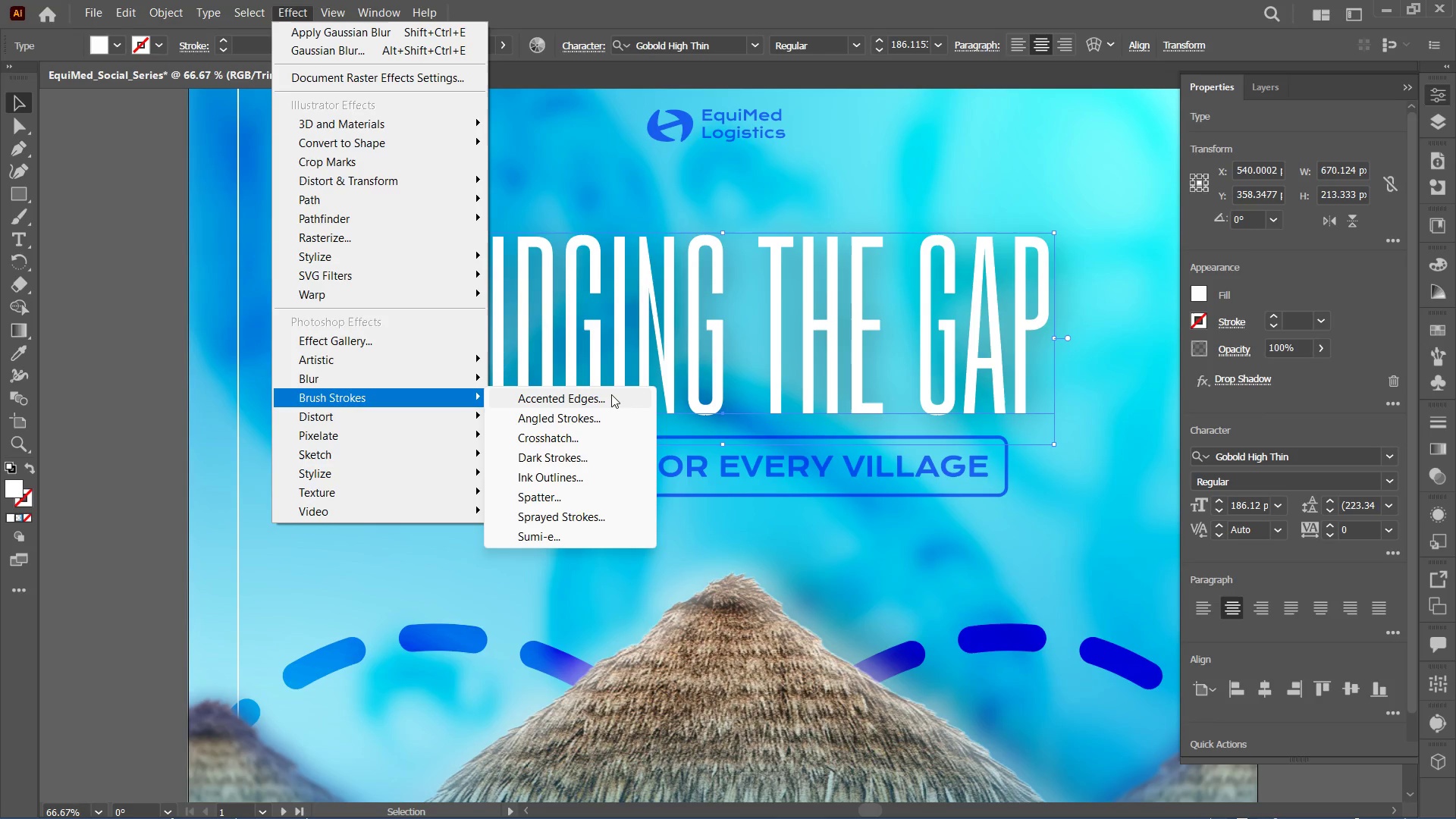 
left_click([611, 394])
 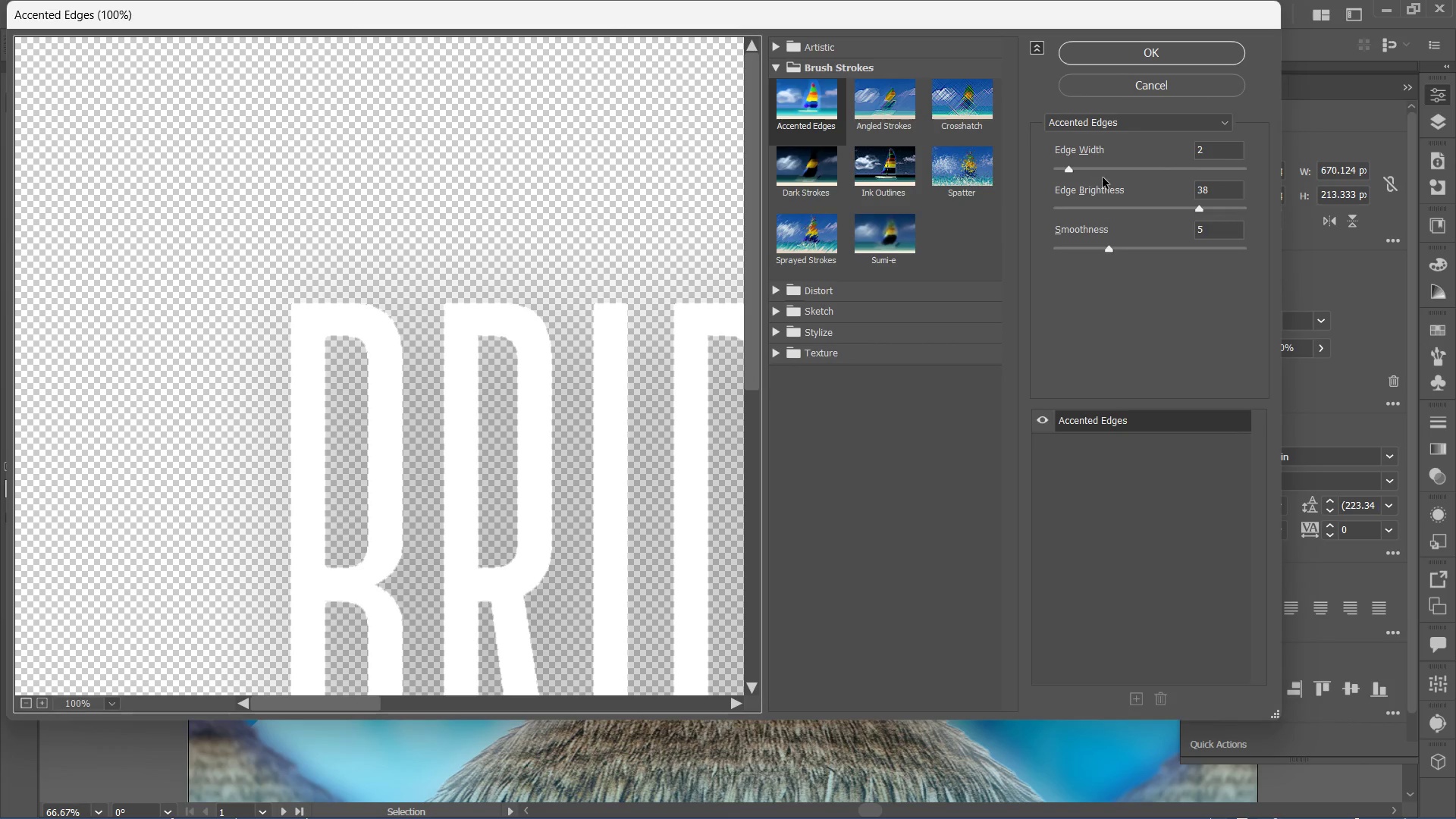 
left_click_drag(start_coordinate=[1131, 174], to_coordinate=[1137, 173])
 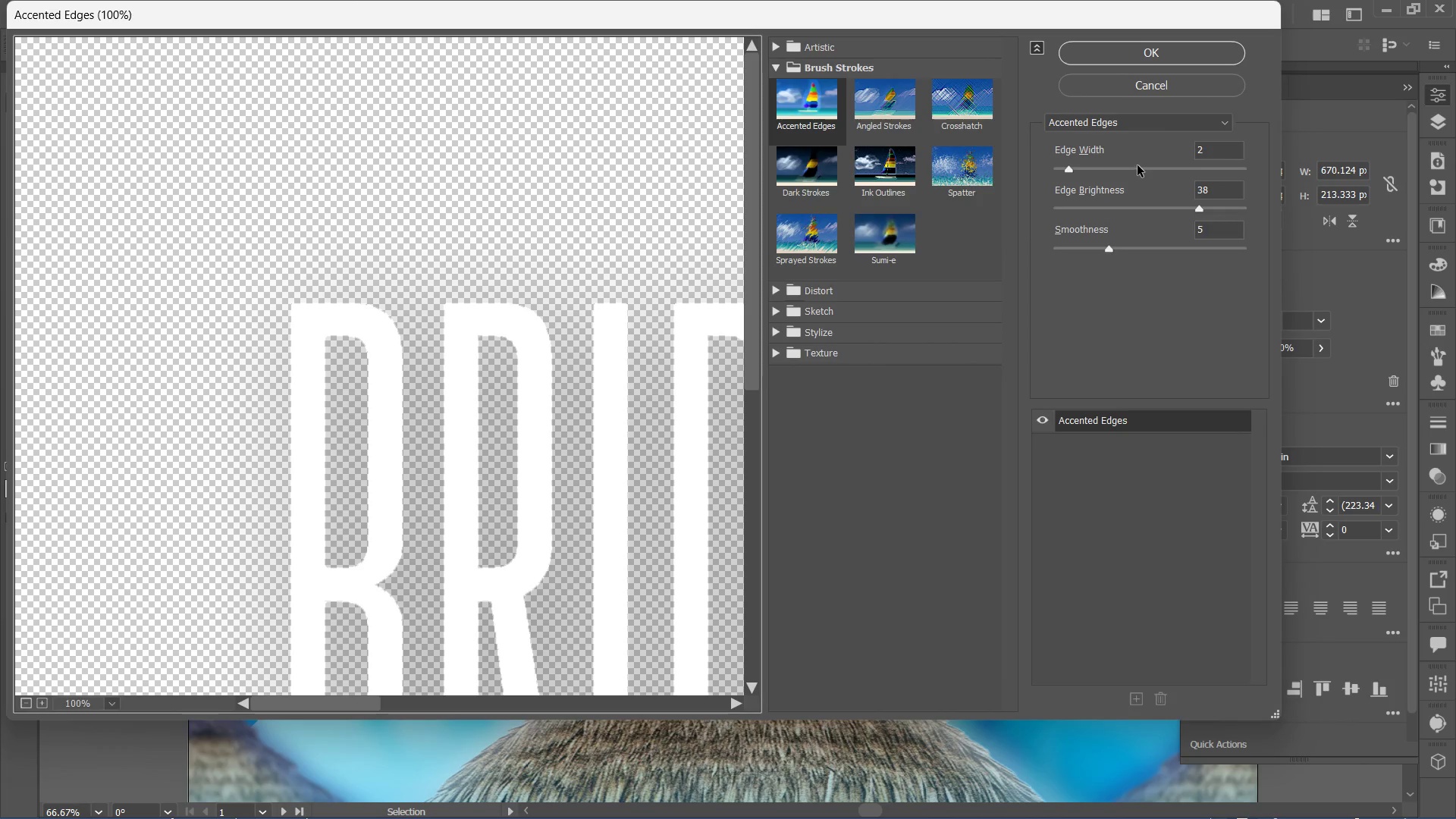 
triple_click([1138, 165])
 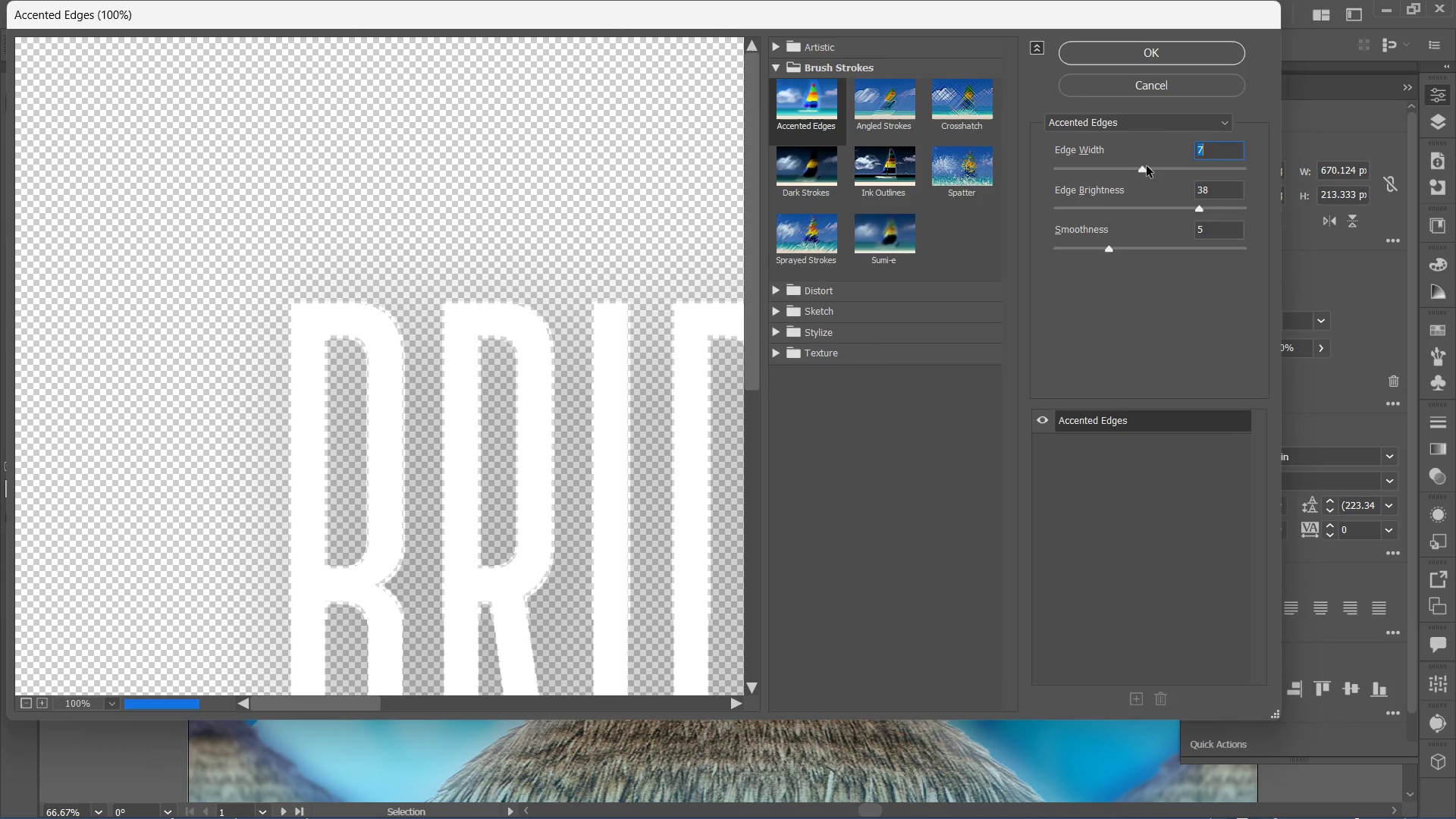 
left_click_drag(start_coordinate=[1139, 165], to_coordinate=[1167, 168])
 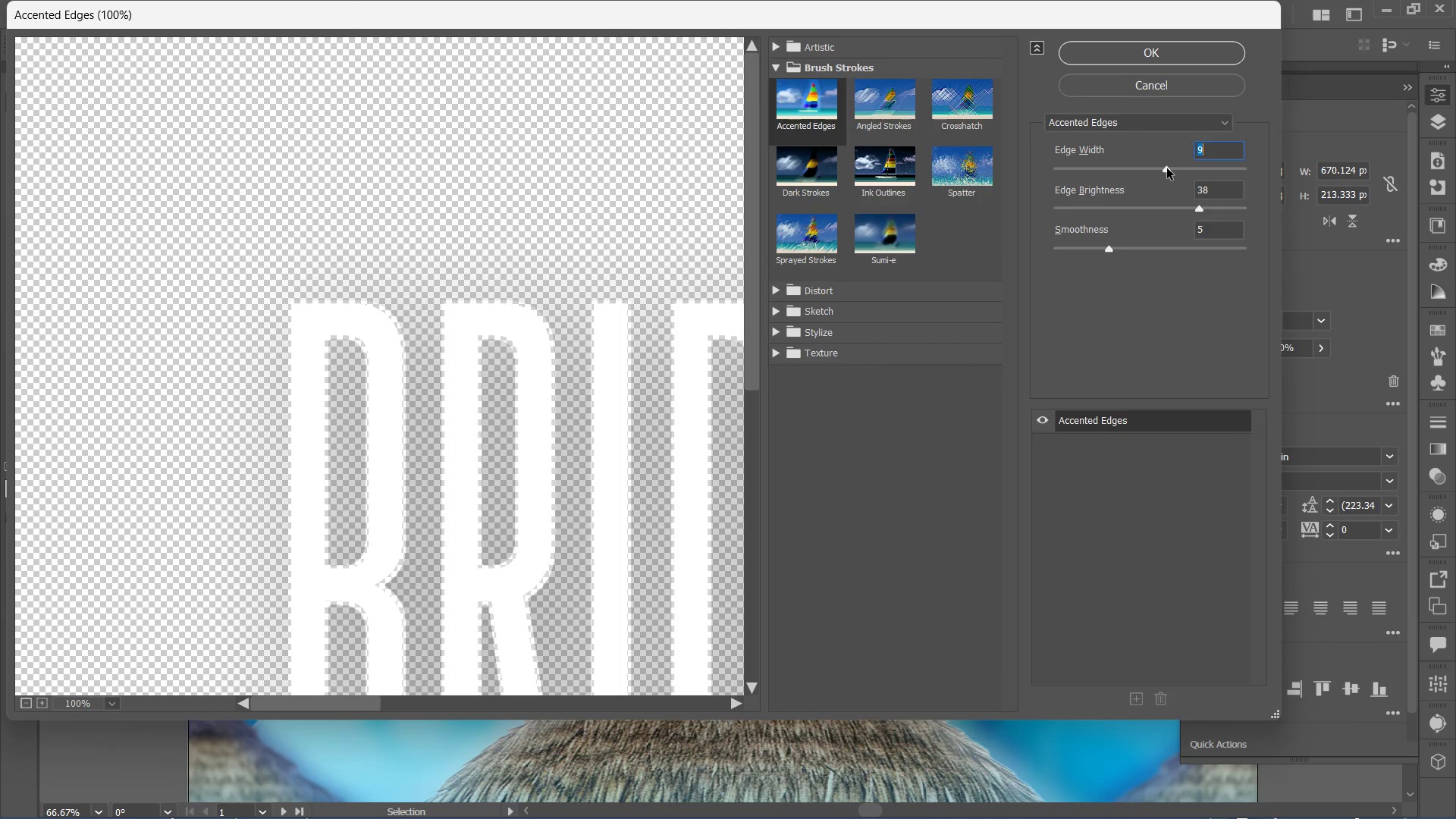 
left_click_drag(start_coordinate=[1167, 168], to_coordinate=[1223, 179])
 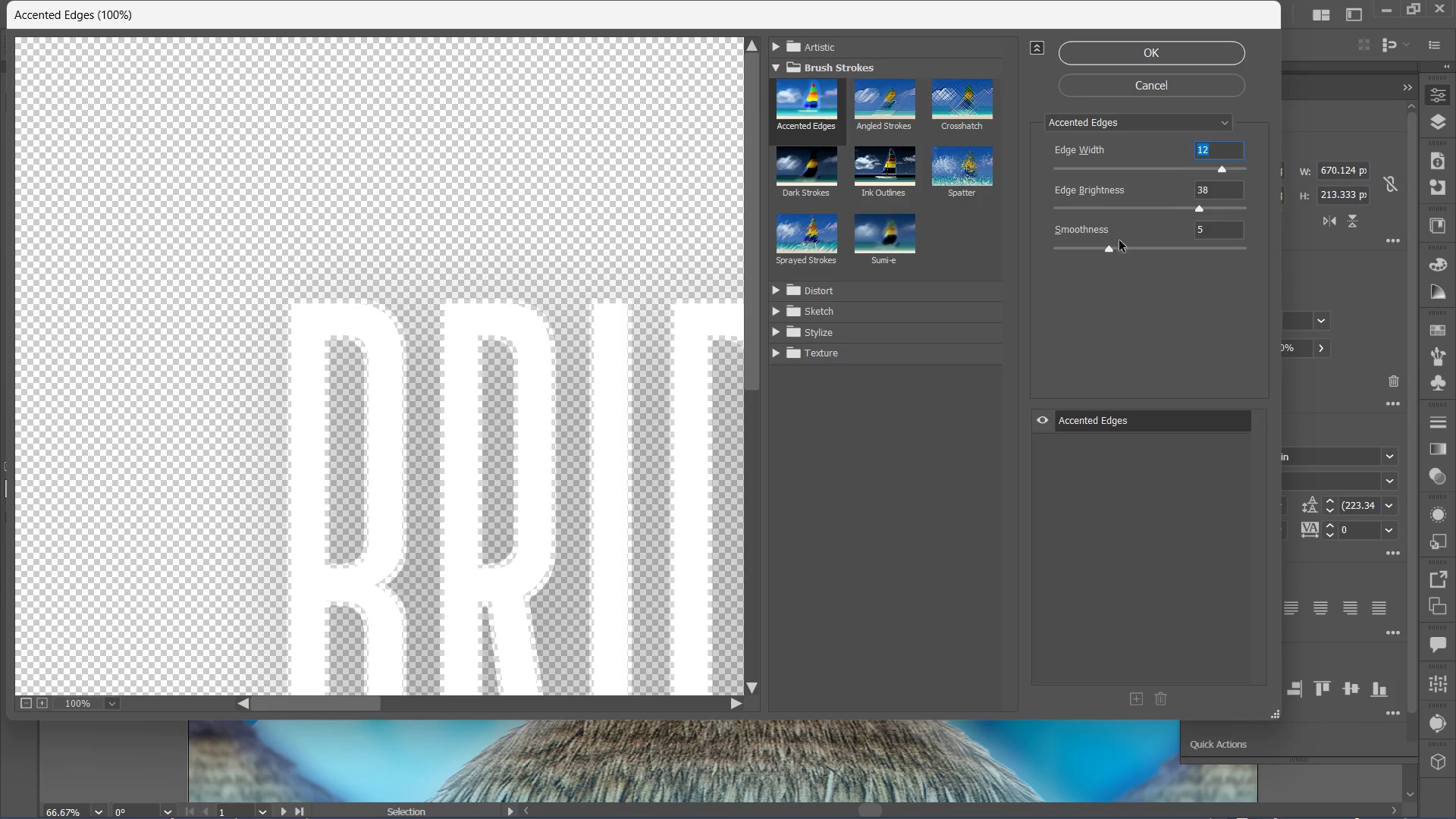 
left_click_drag(start_coordinate=[1103, 251], to_coordinate=[1151, 265])
 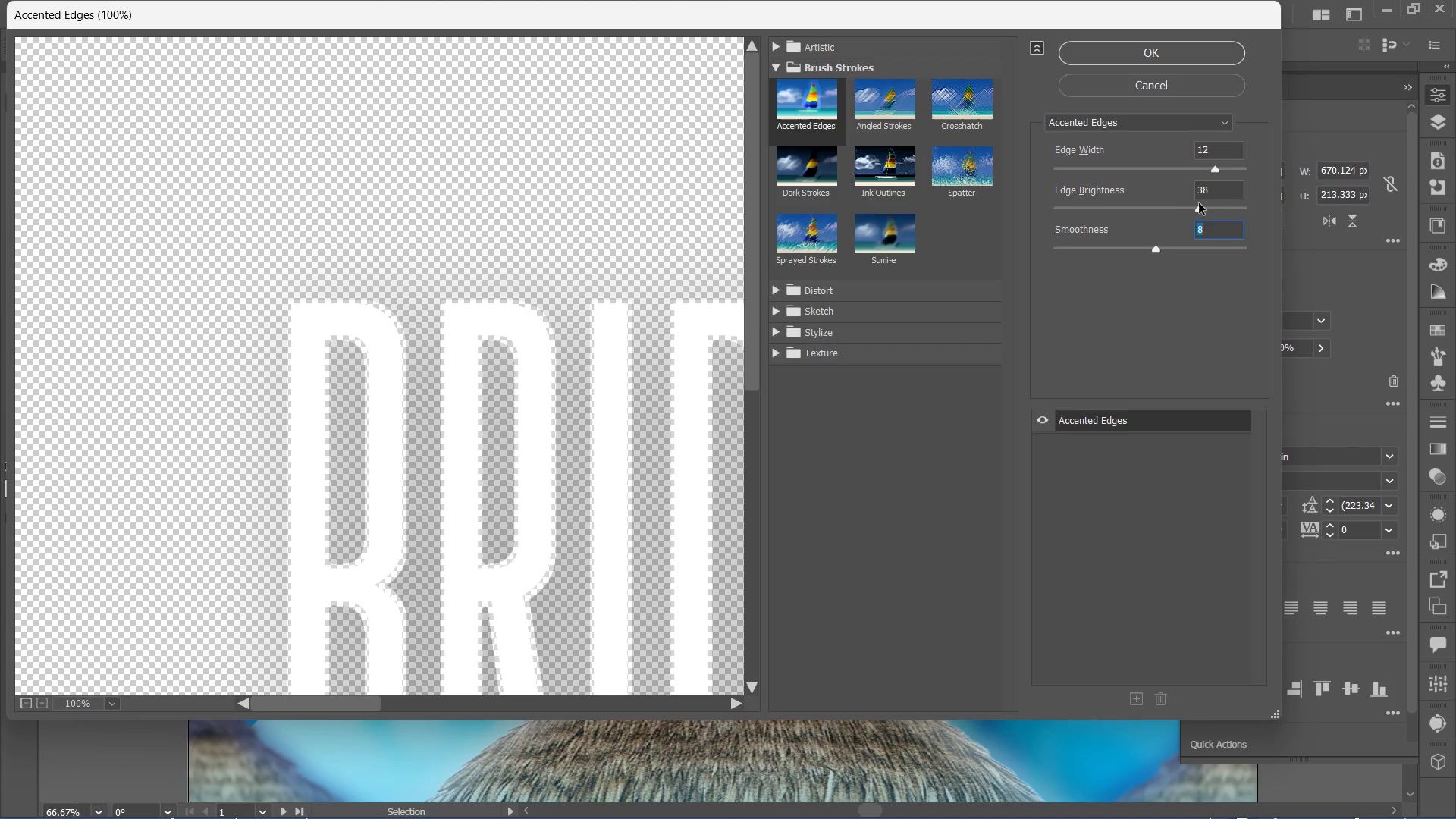 
left_click_drag(start_coordinate=[1200, 202], to_coordinate=[1290, 216])
 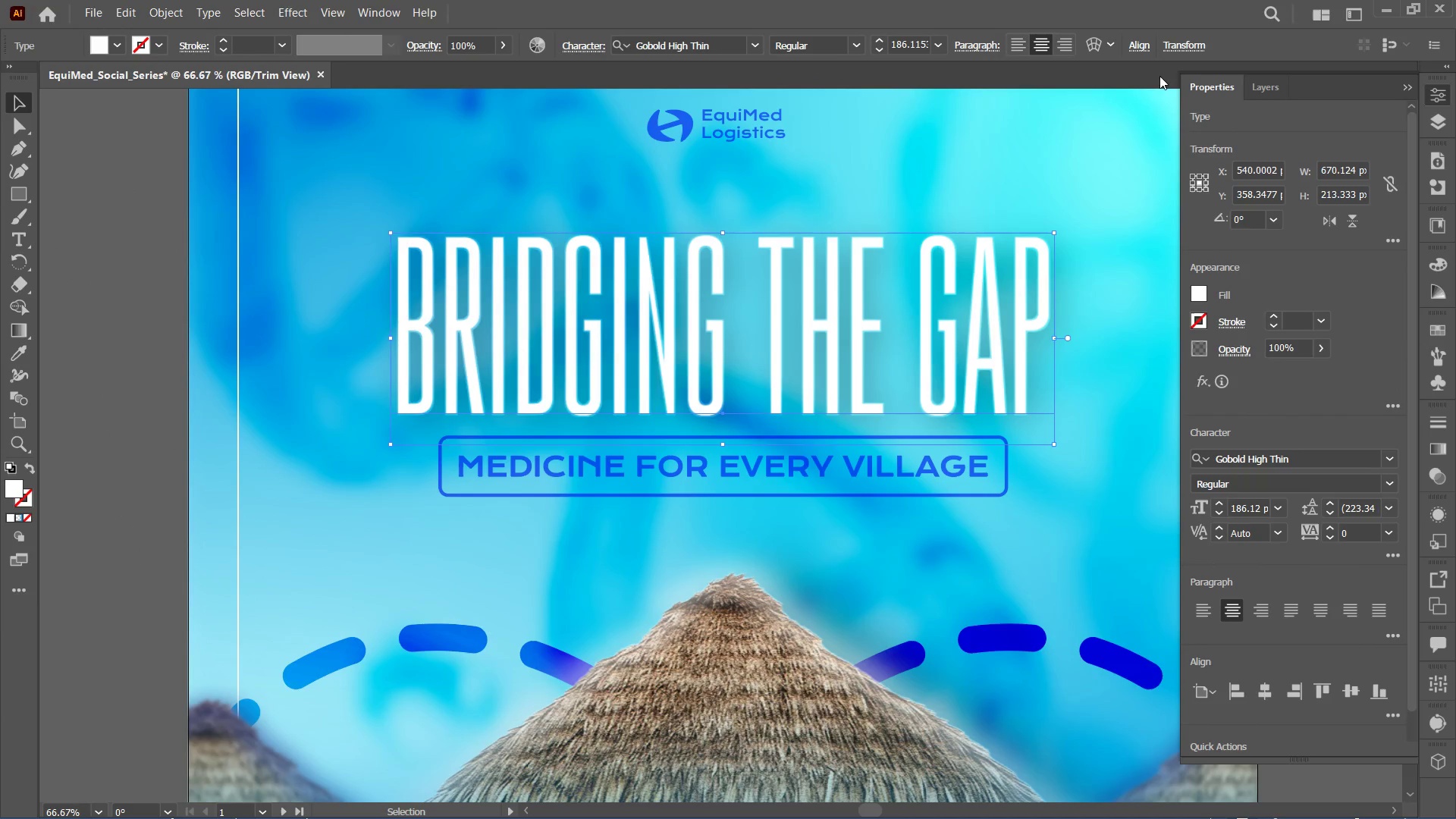 
left_click([146, 326])
 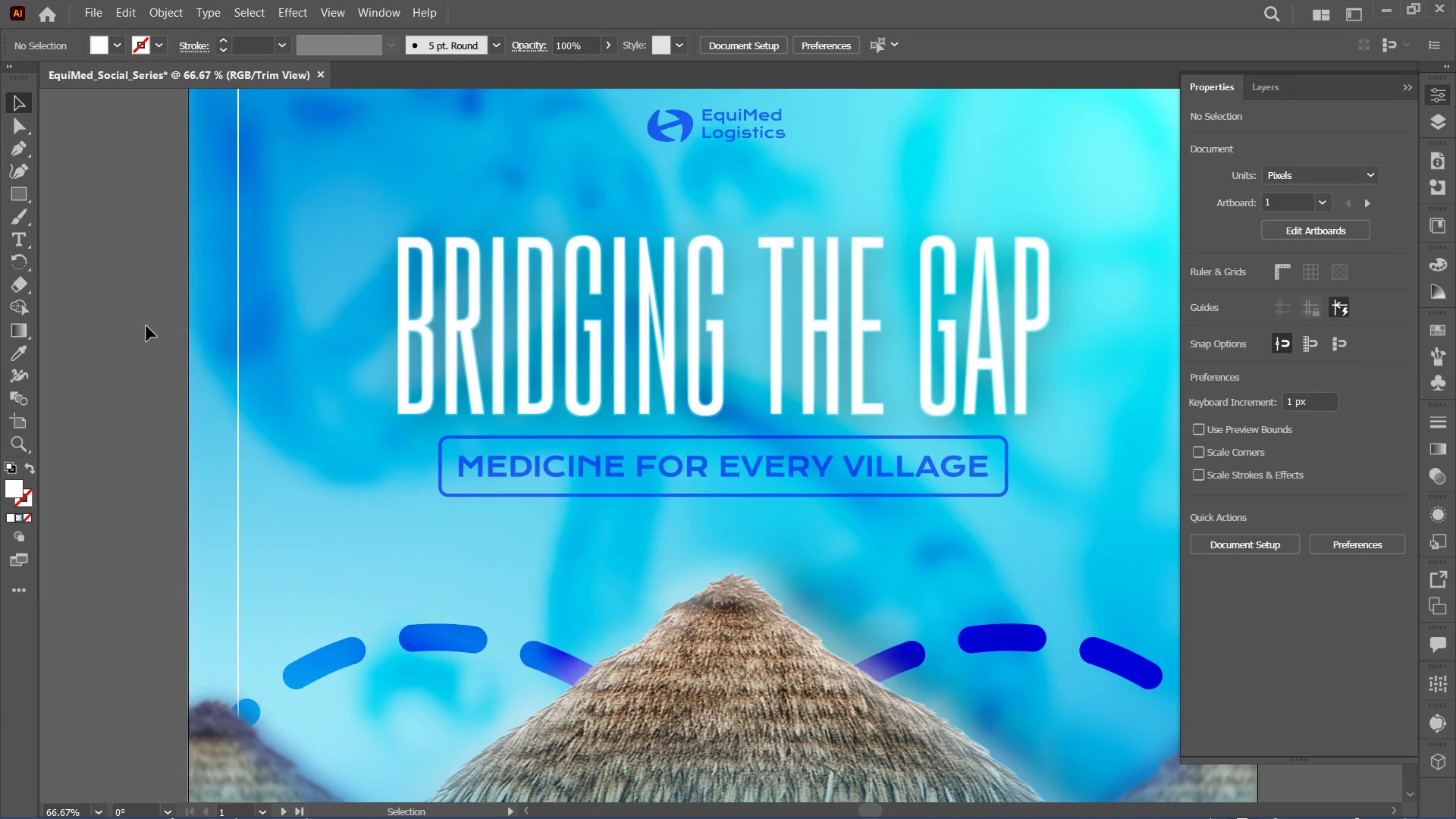 
key(Control+Z)
 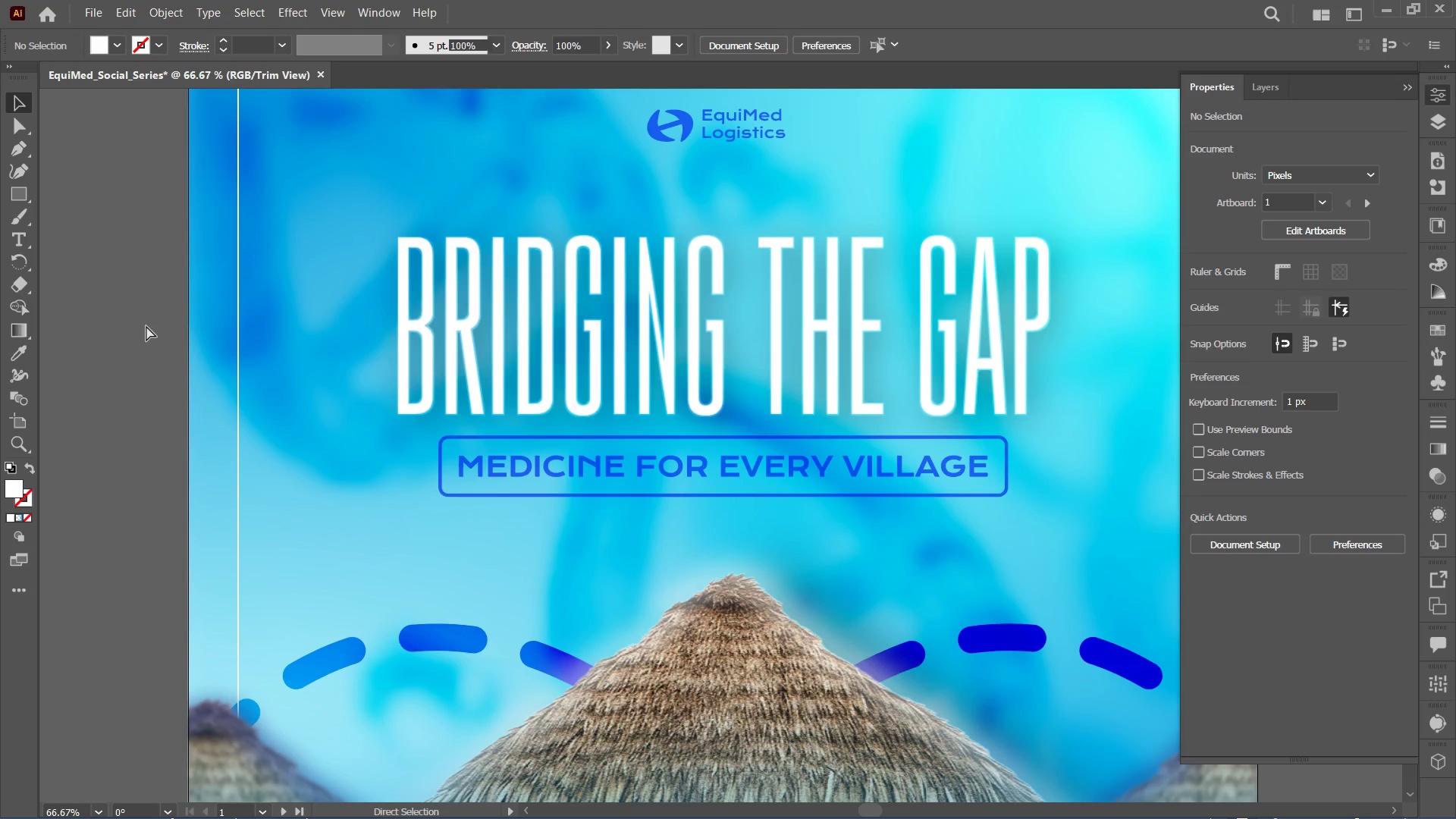 
left_click([301, 3])
 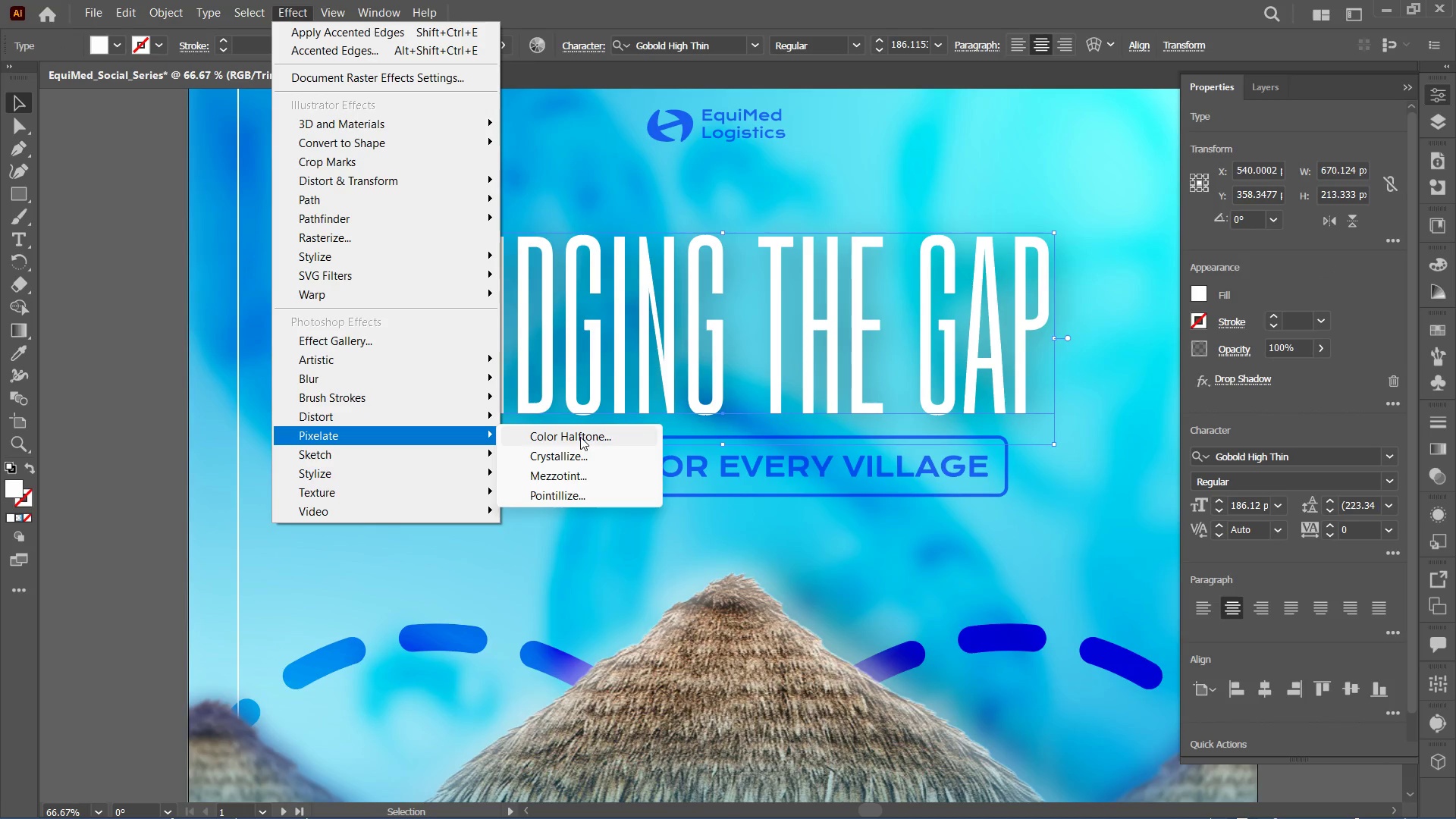 
wait(6.66)
 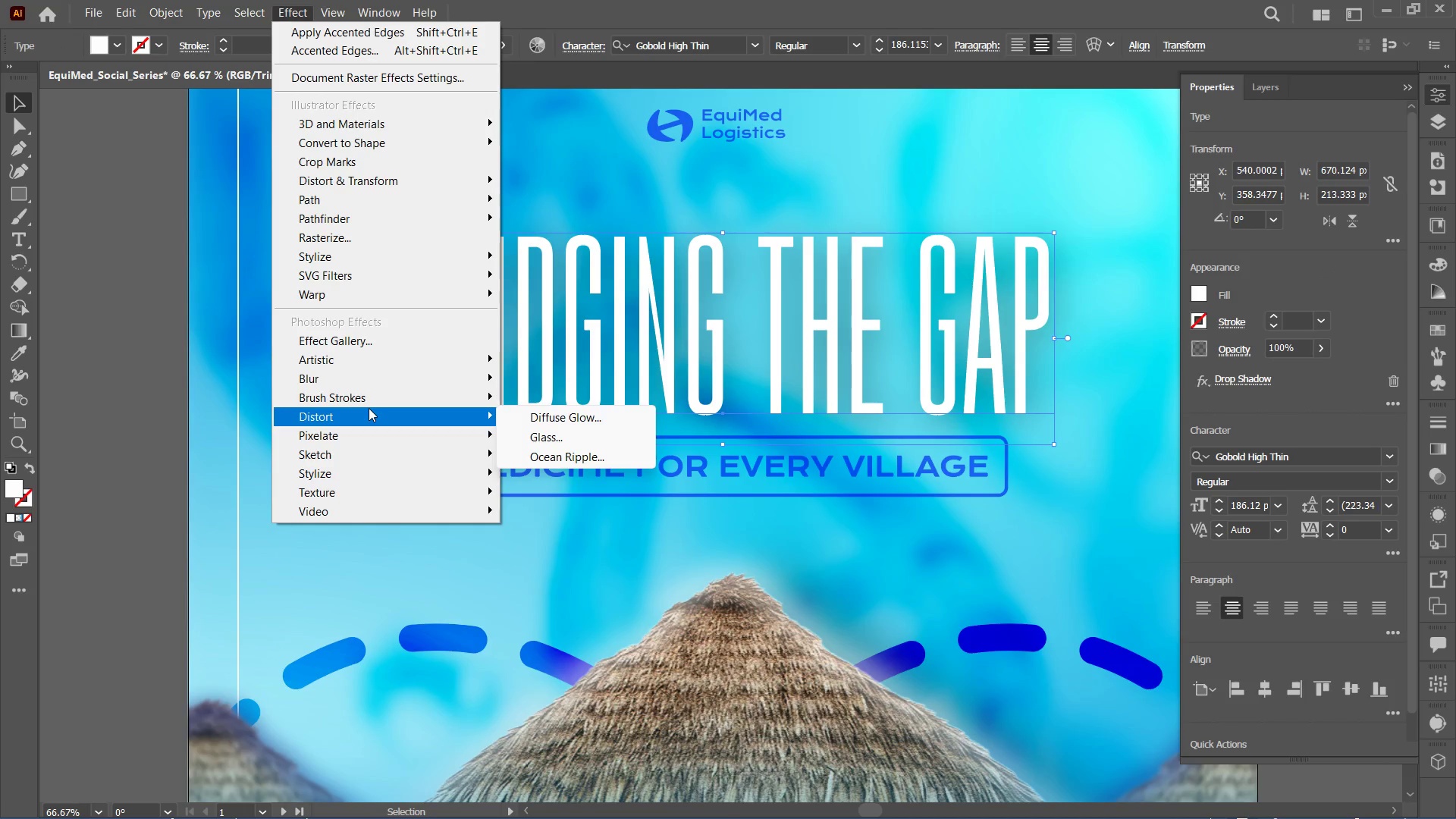 
left_click([574, 457])
 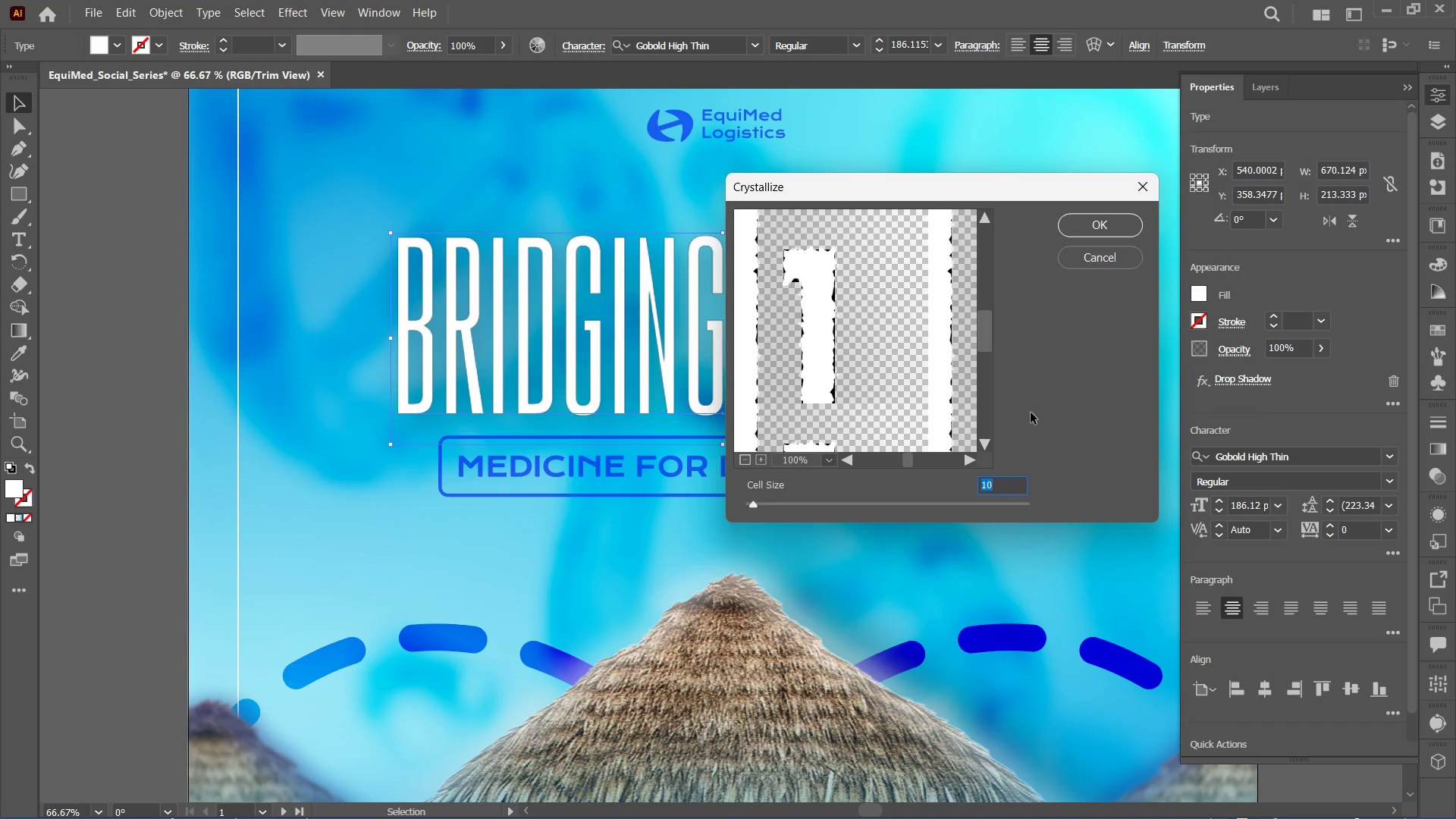 
left_click([1107, 224])
 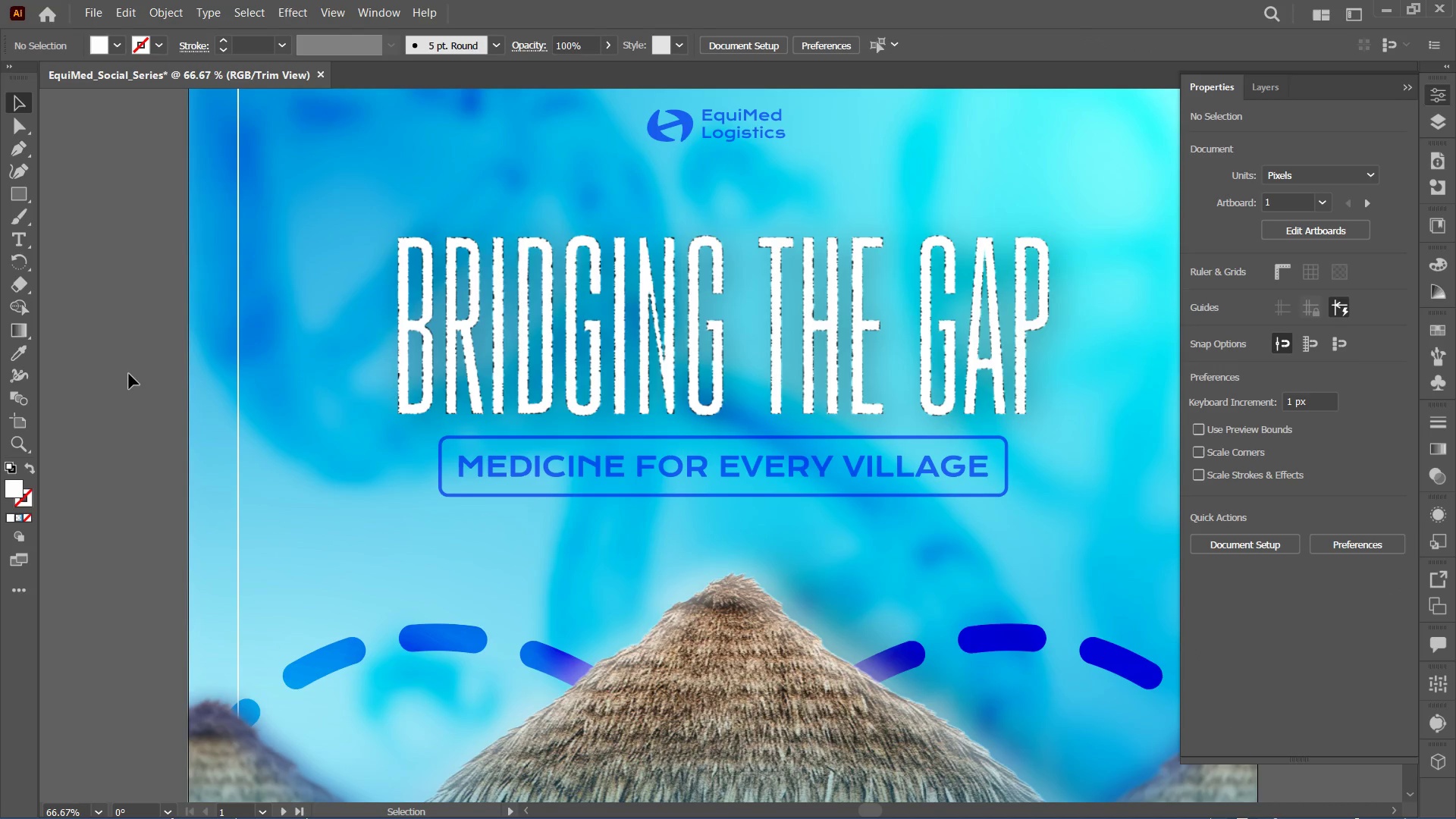 
key(Control+Z)
 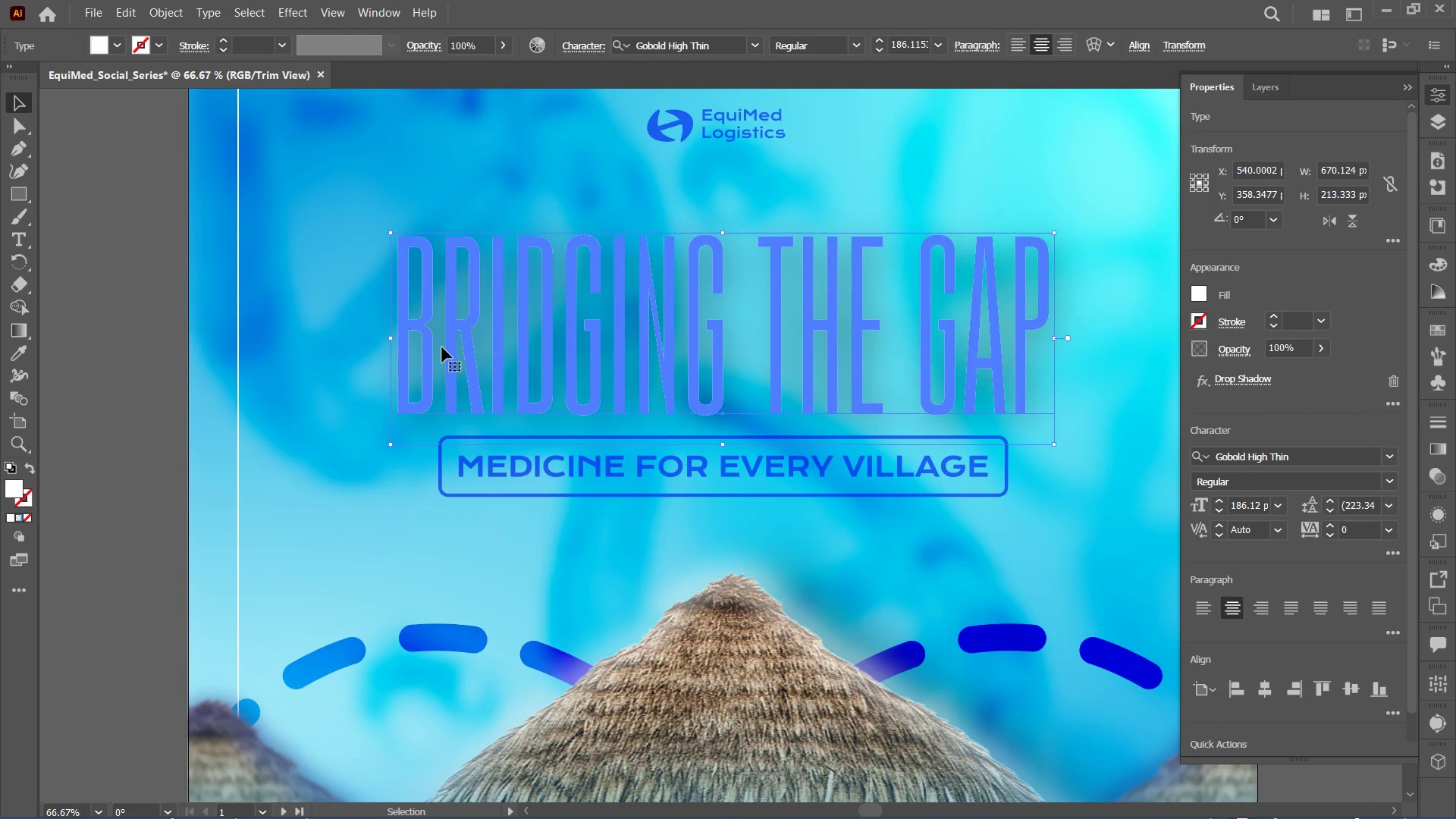 
left_click([442, 347])
 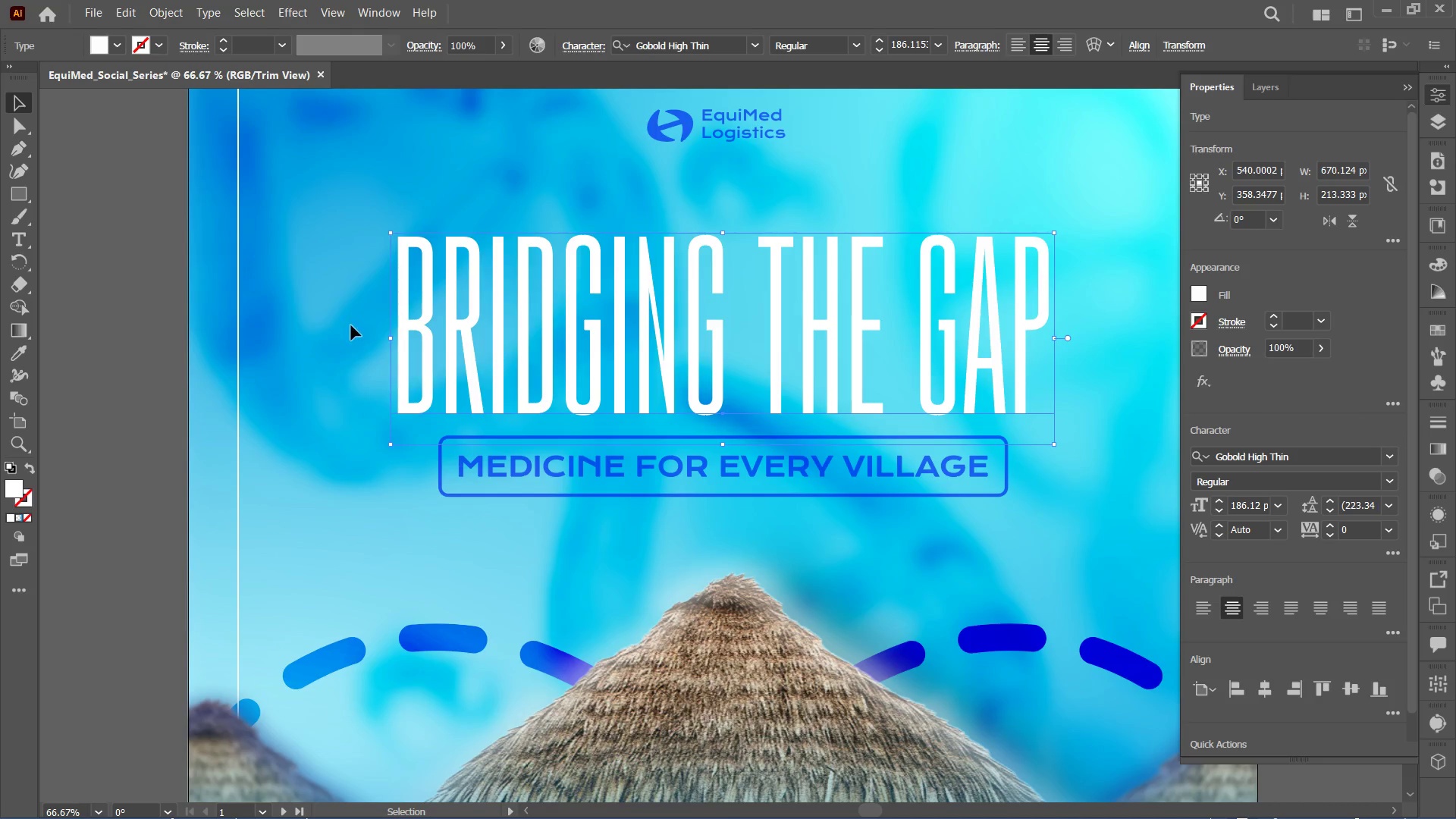 
wait(5.19)
 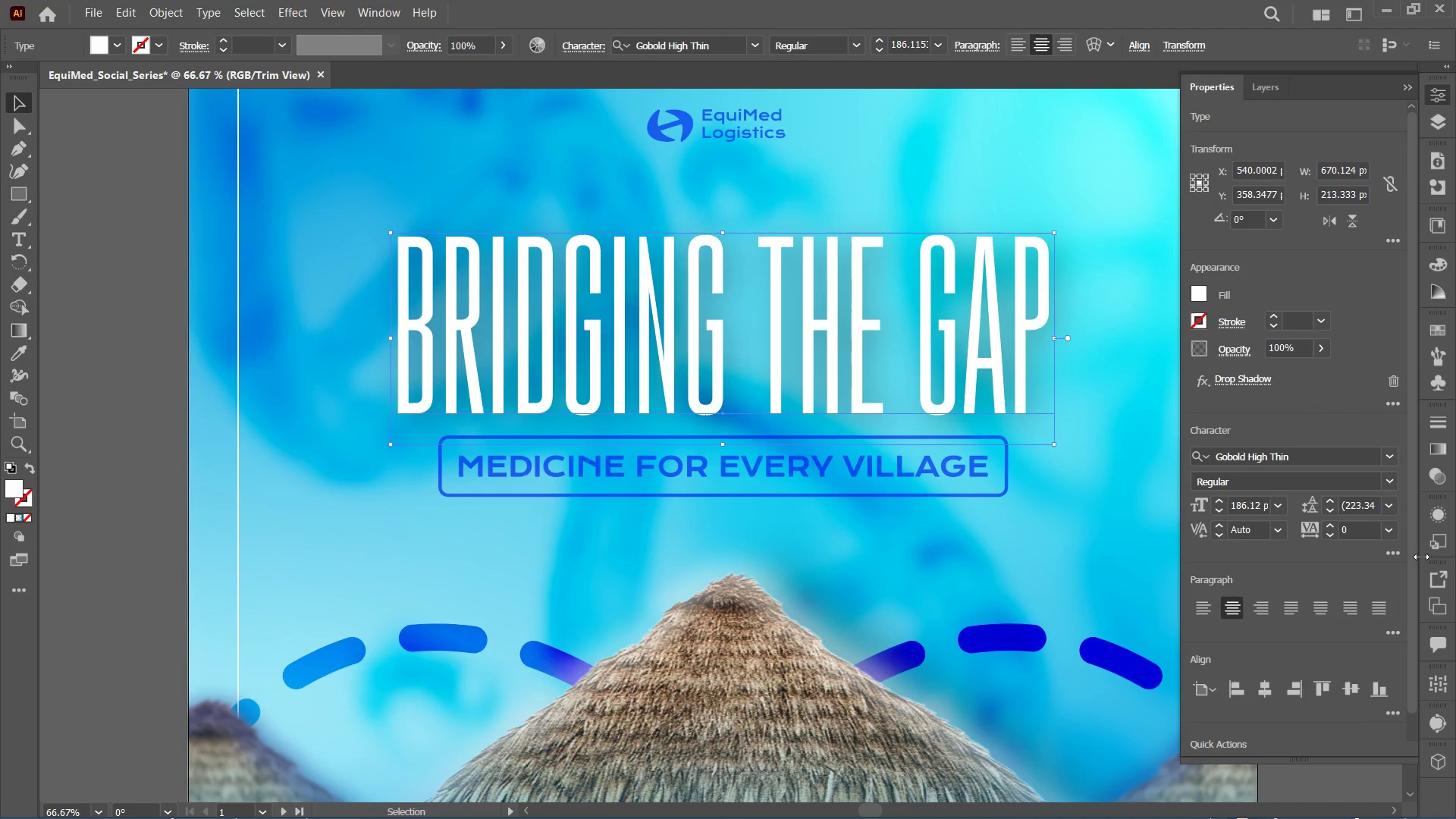 
key(Control+Minus)
 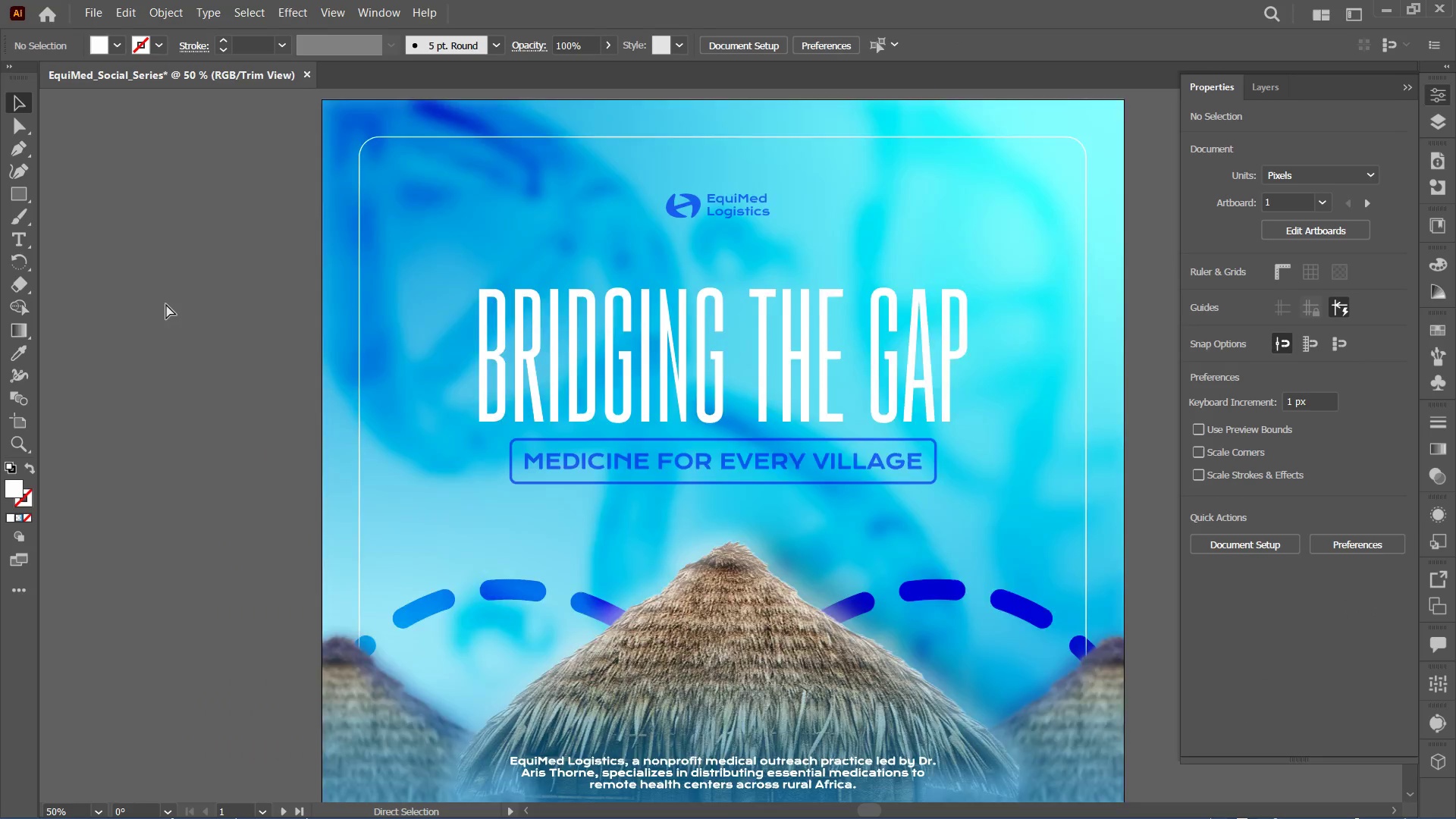 
key(Control+Minus)
 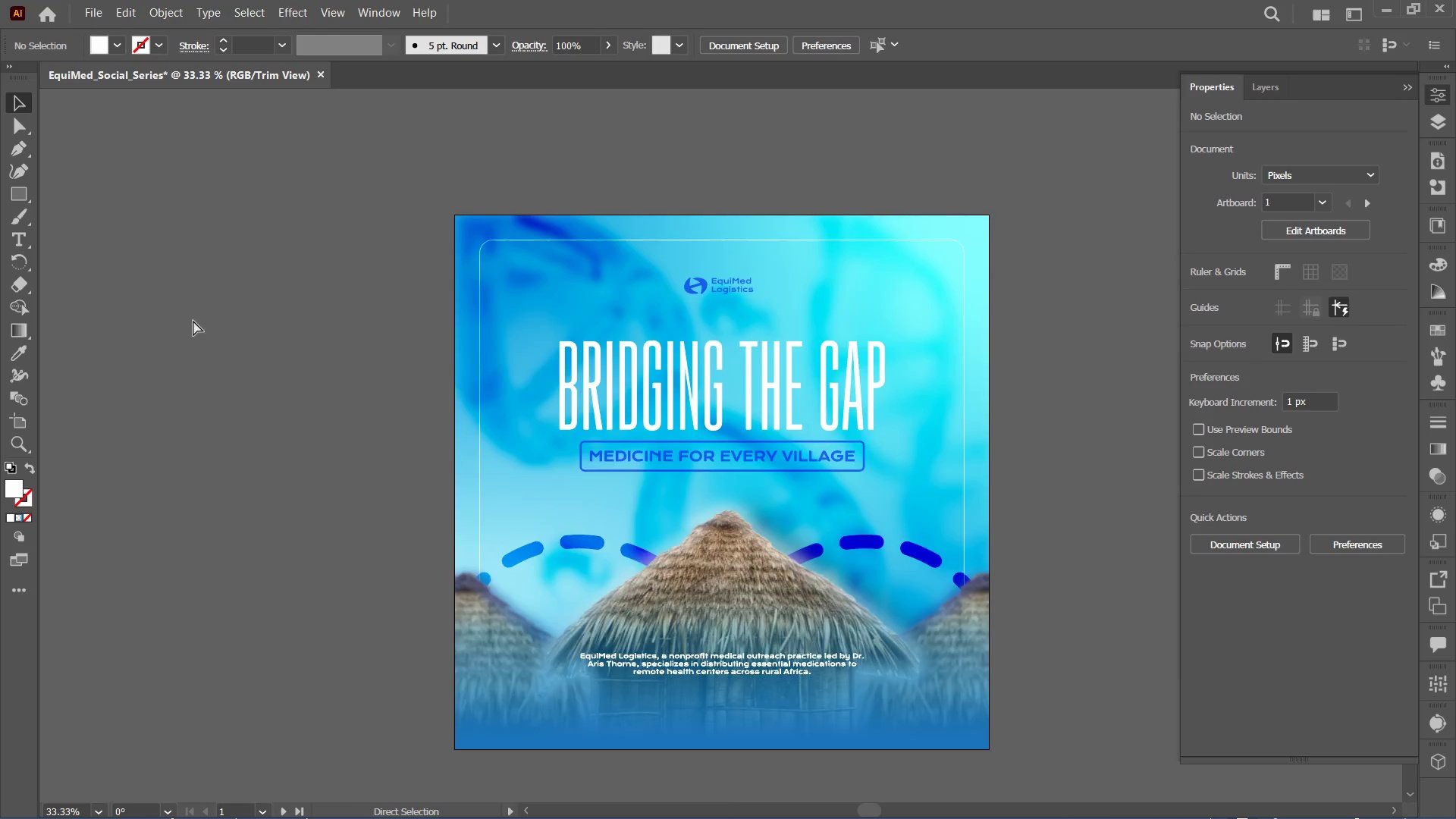 
key(Control+Minus)
 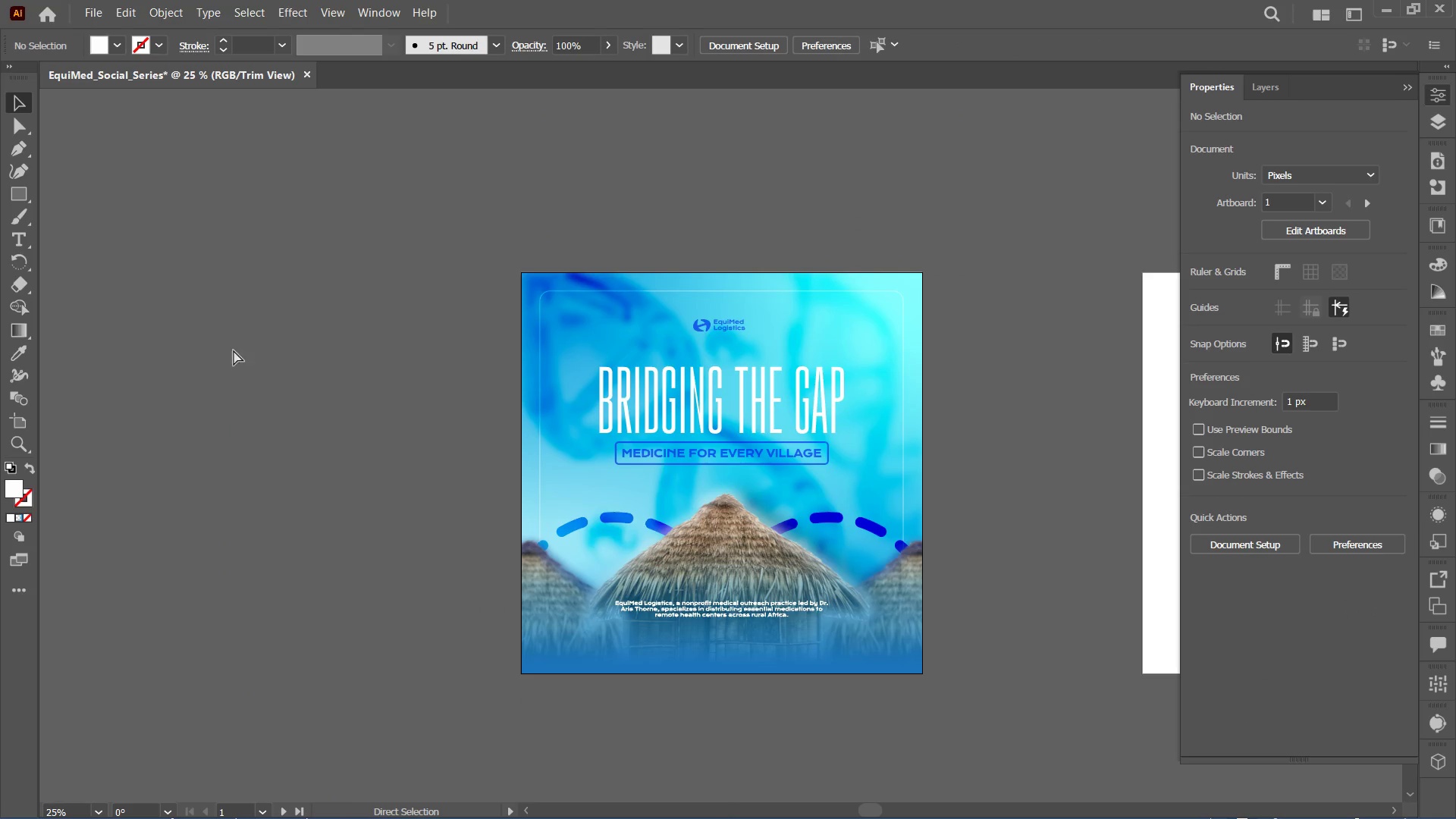 
key(Control+Equal)
 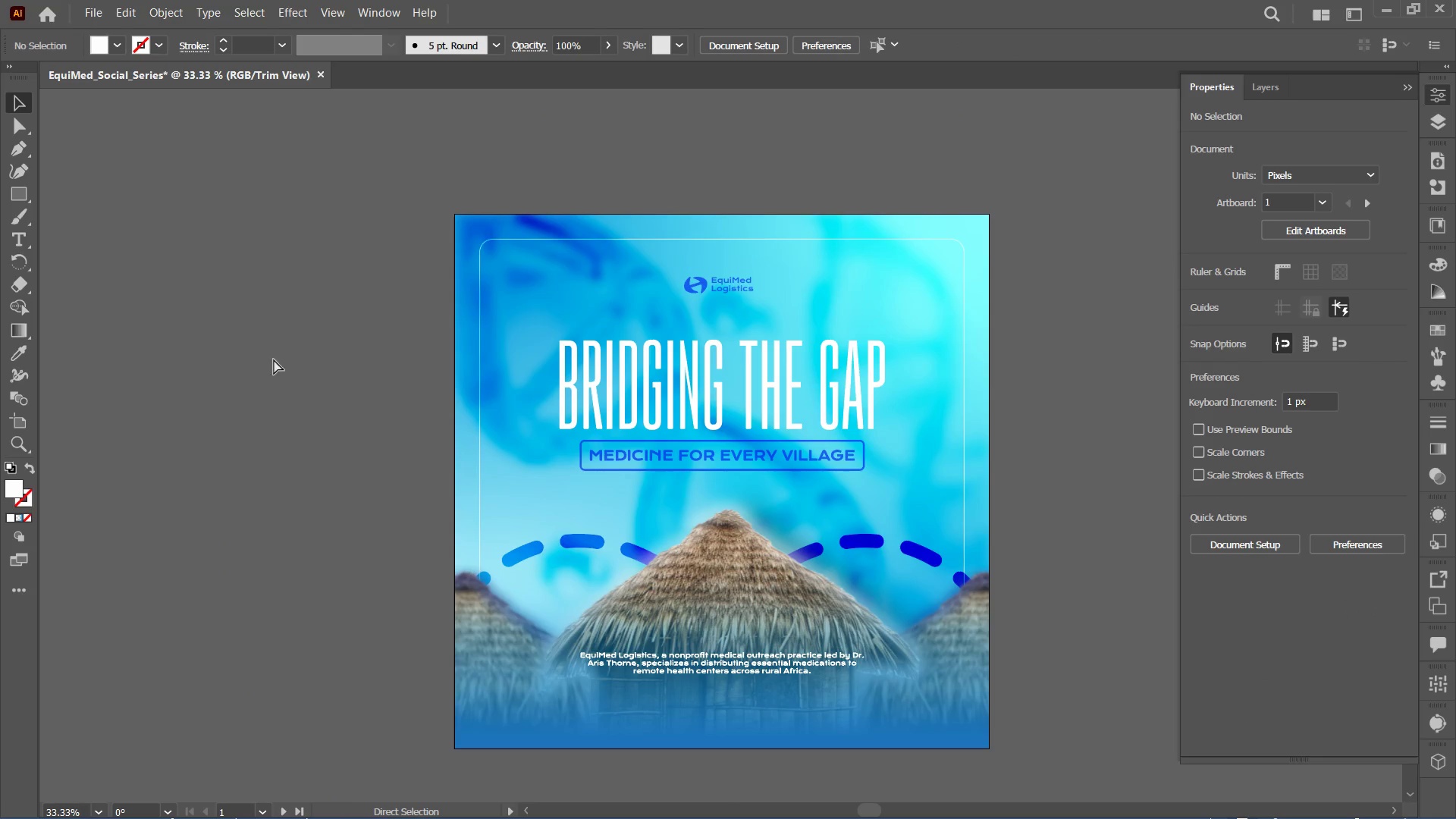 
key(Control+Equal)
 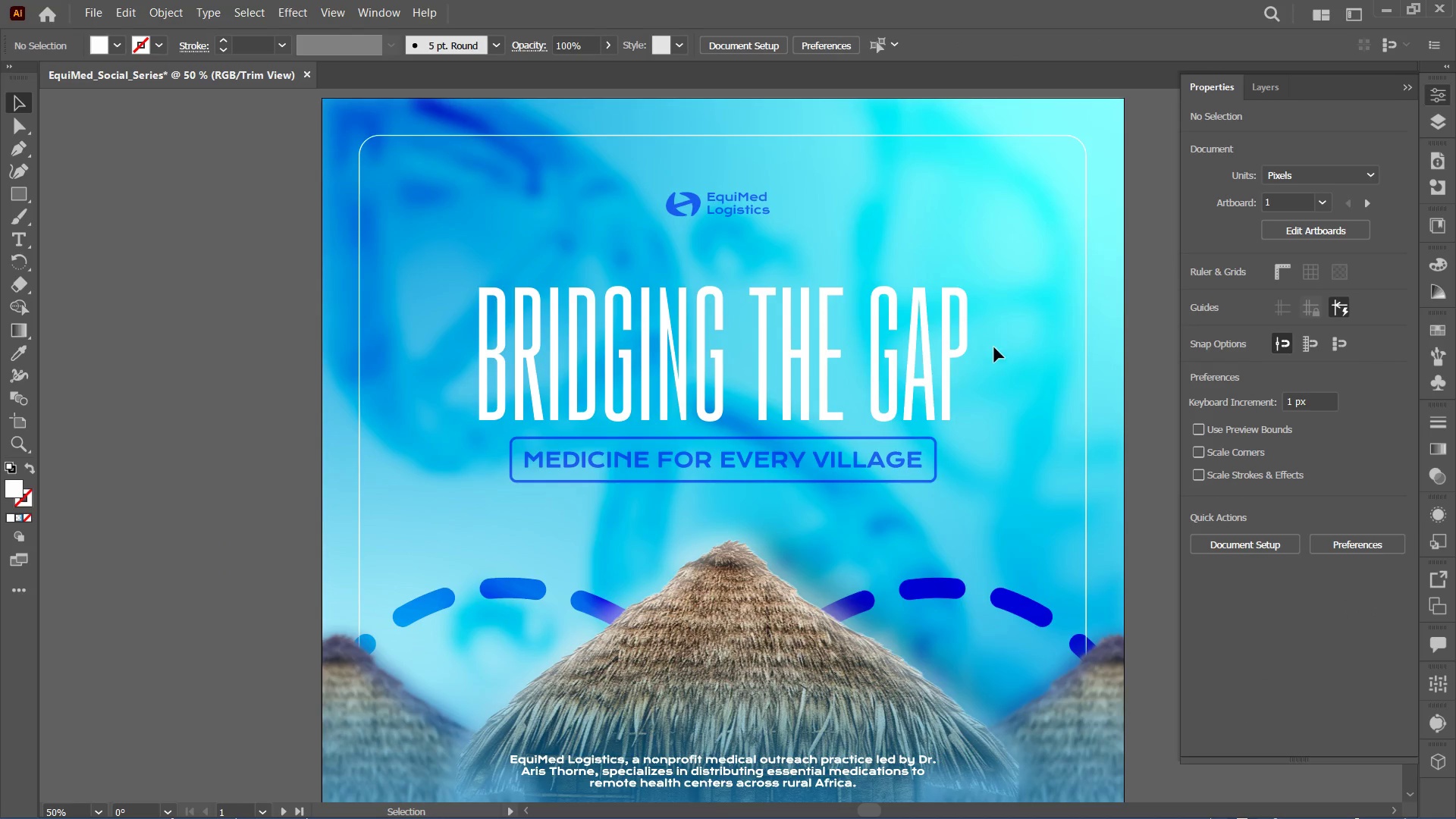 
left_click_drag(start_coordinate=[1016, 315], to_coordinate=[815, 499])
 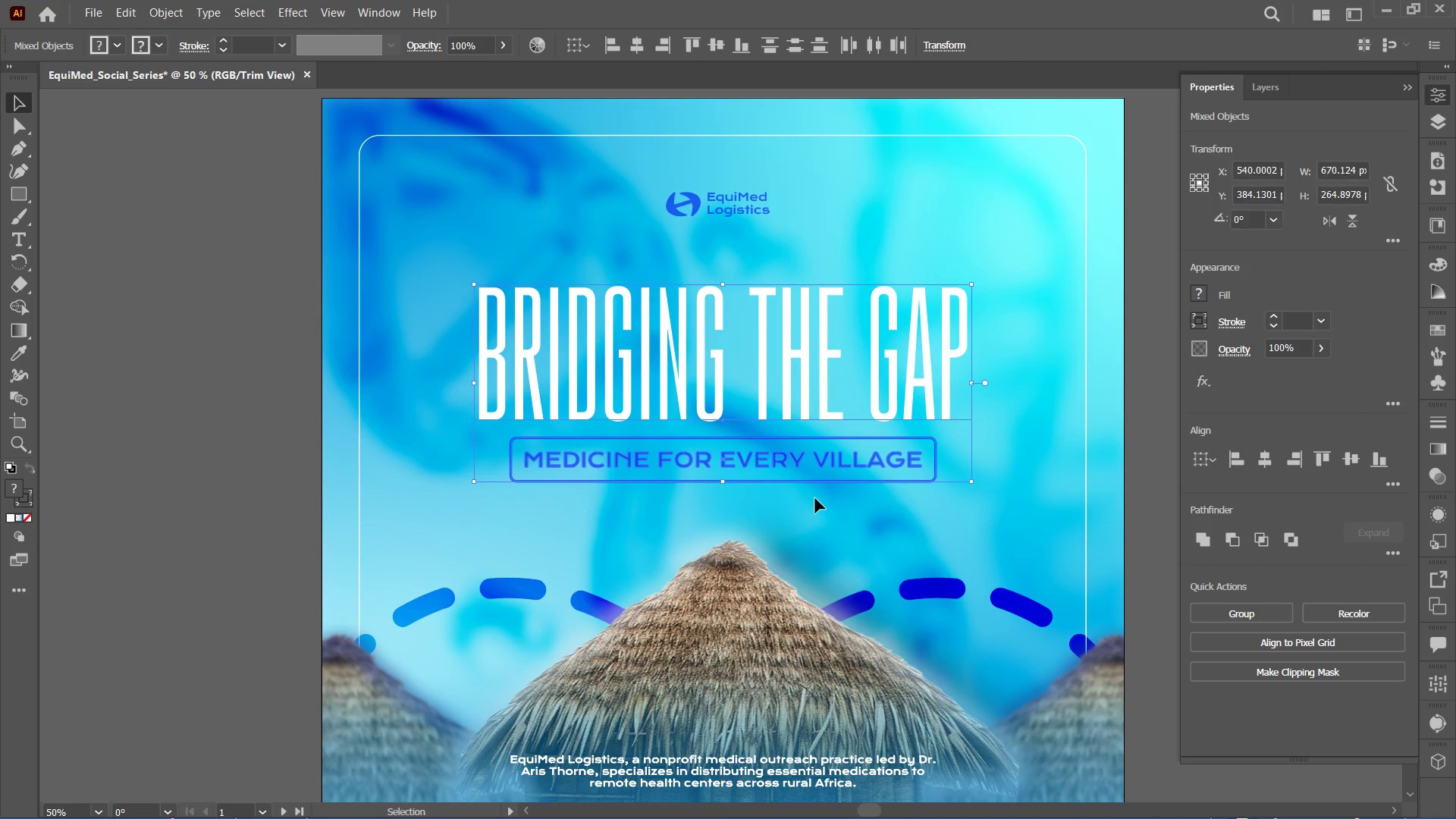 
key(Control+G)
 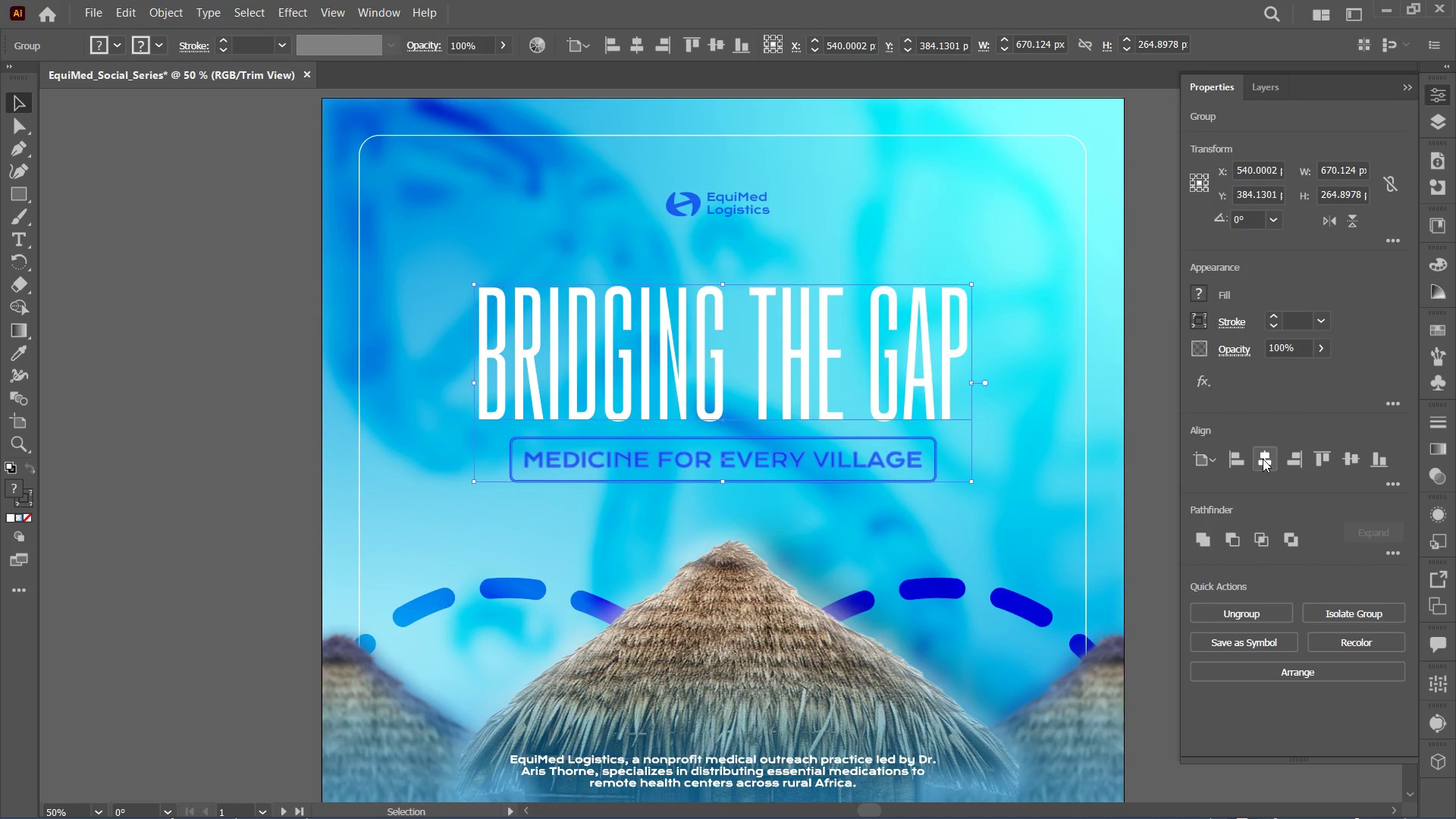 
double_click([1263, 458])
 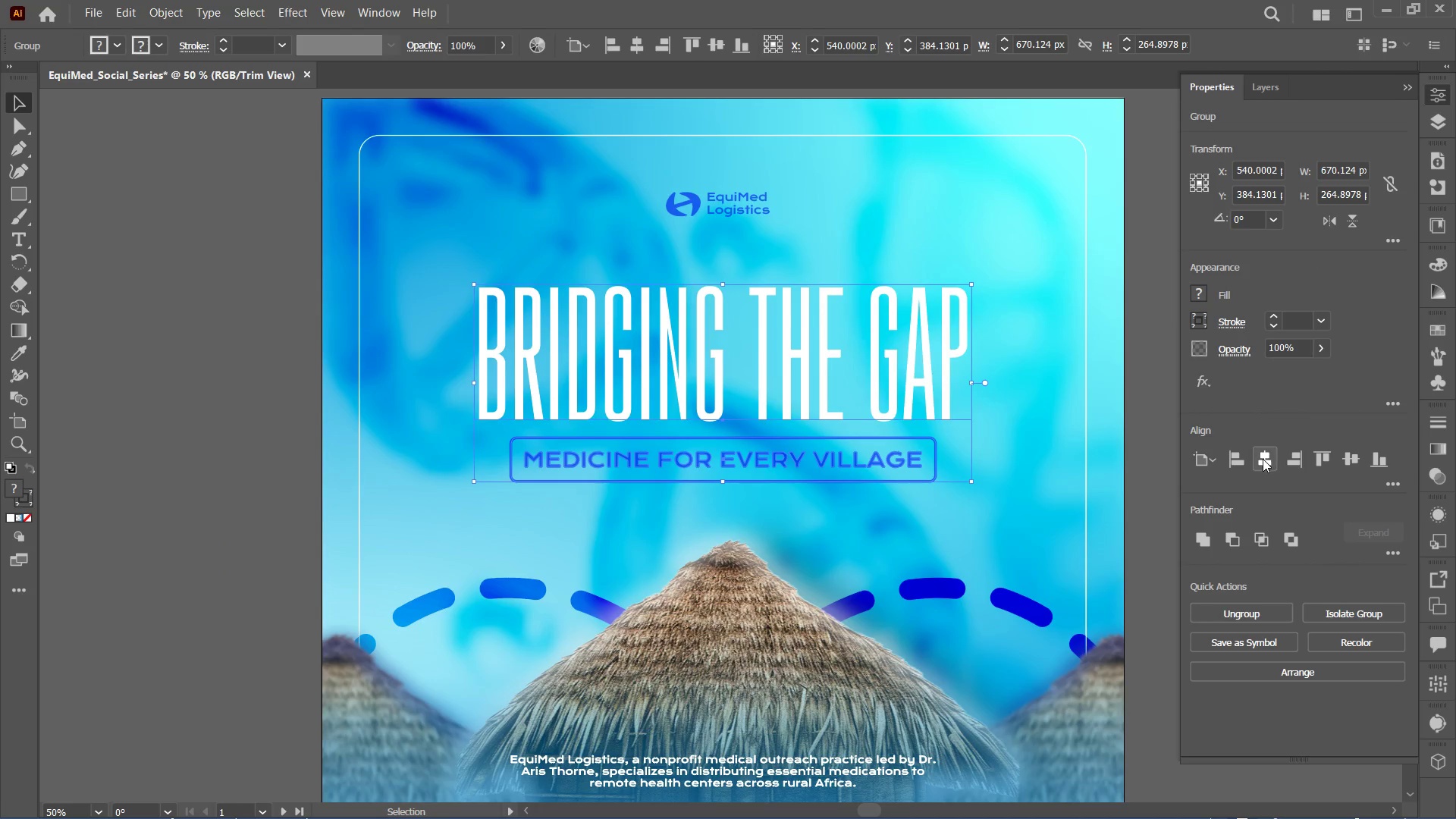 
triple_click([1263, 459])
 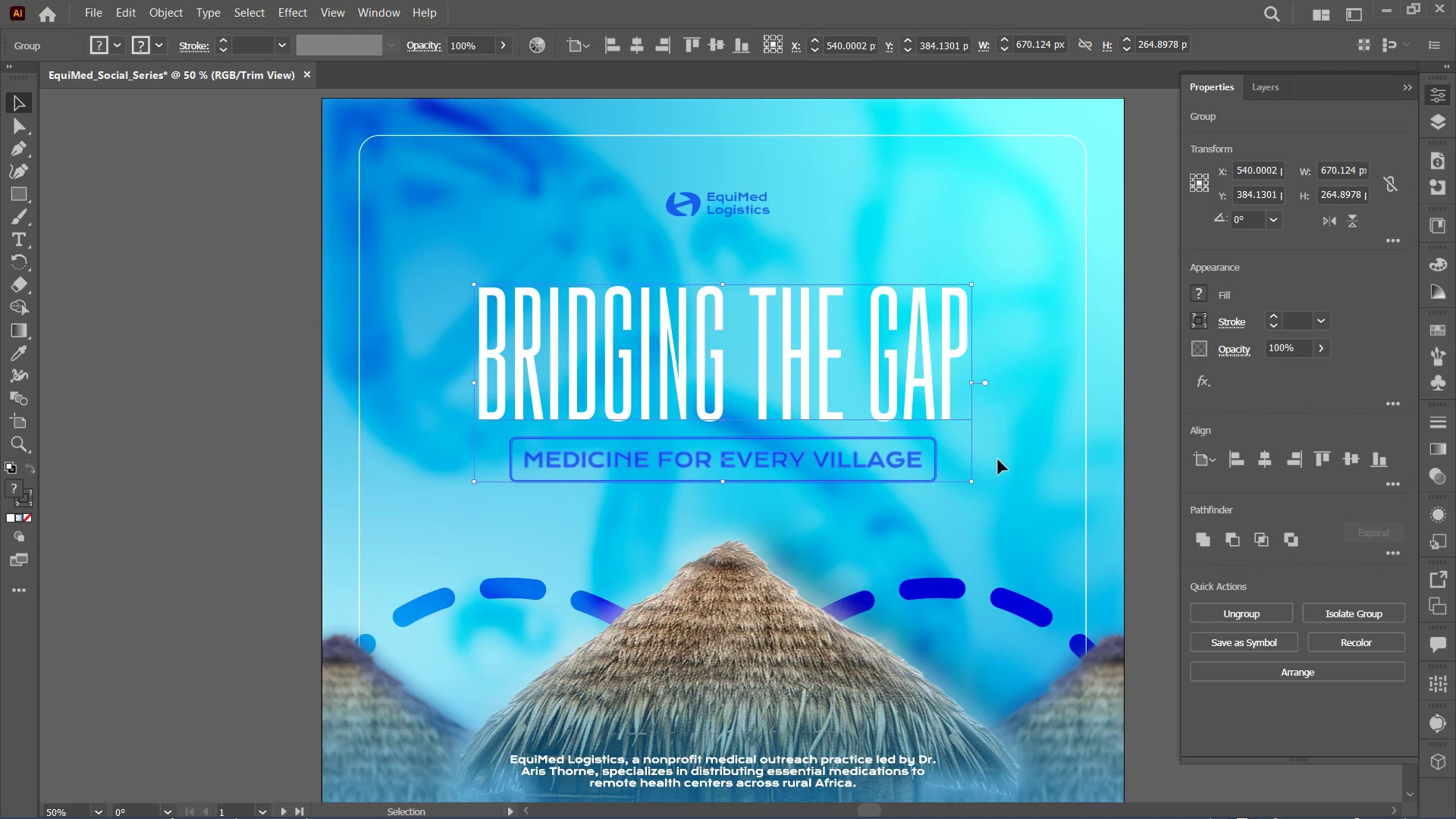 
hold_key(key=ShiftLeft, duration=1.72)
hold_key(key=AltLeft, duration=1.72)
left_click_drag(start_coordinate=[973, 478], to_coordinate=[996, 498])
 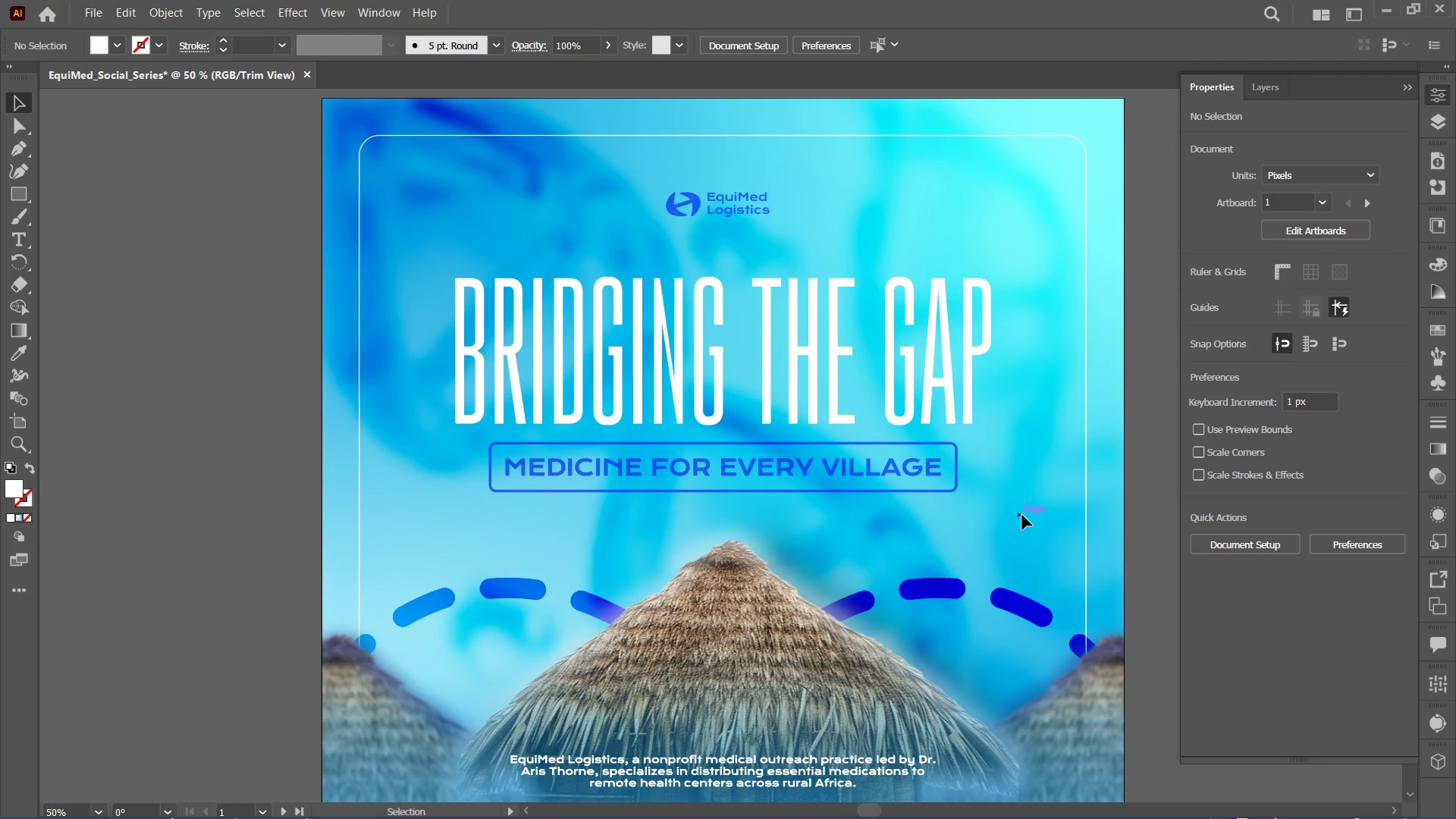 
key(Control+Minus)
 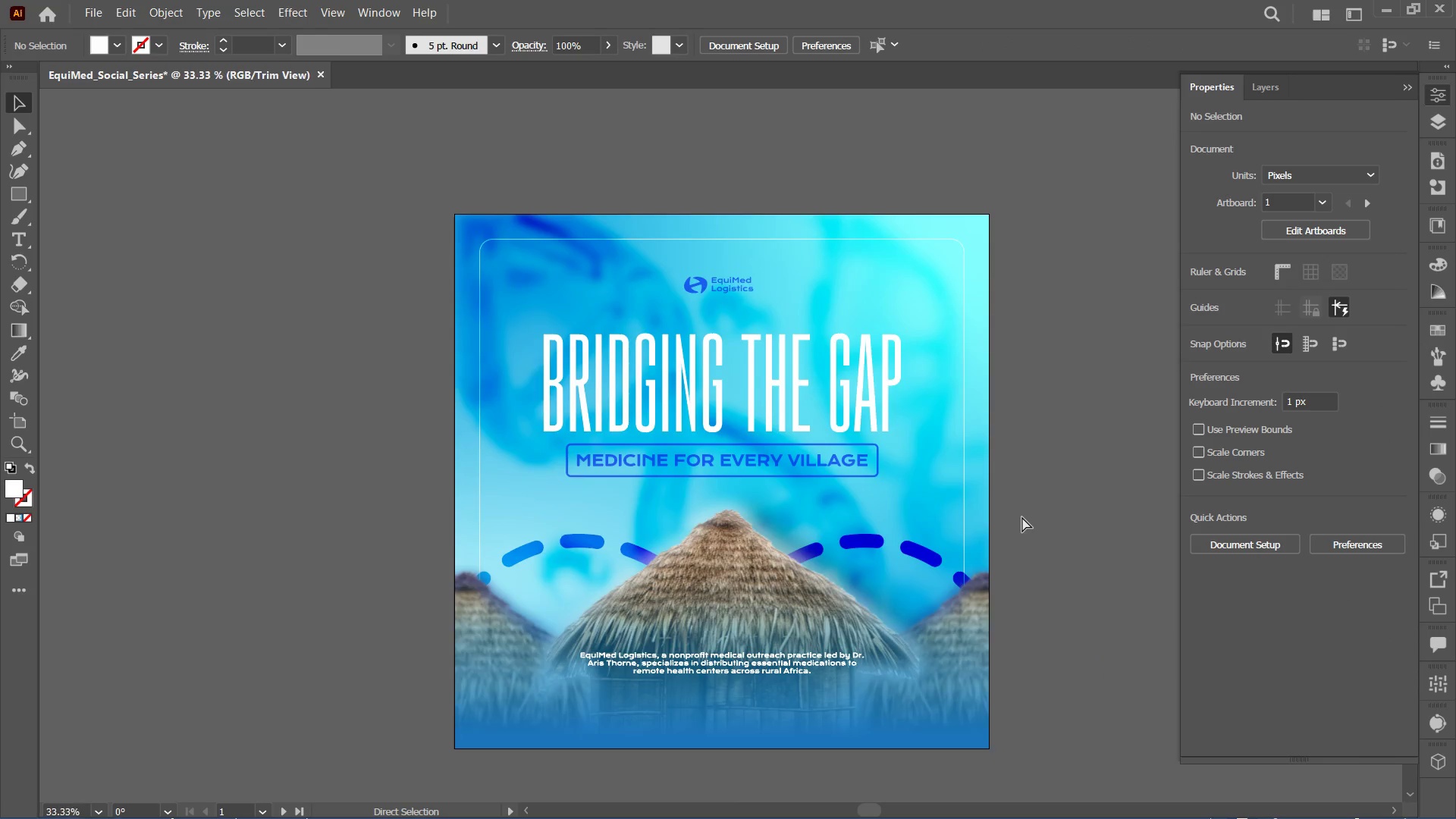 
key(Control+Minus)
 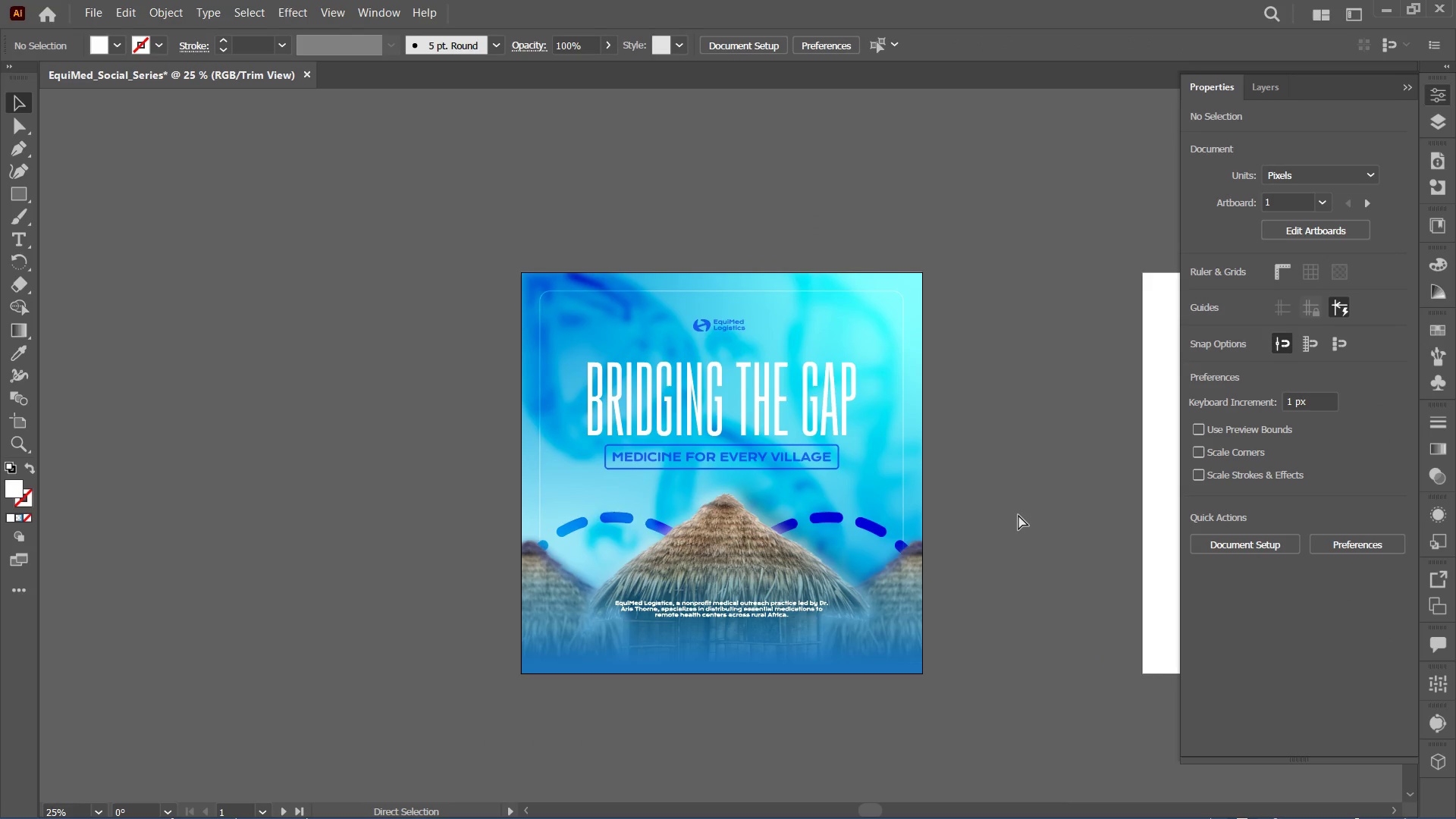 
key(Control+Equal)
 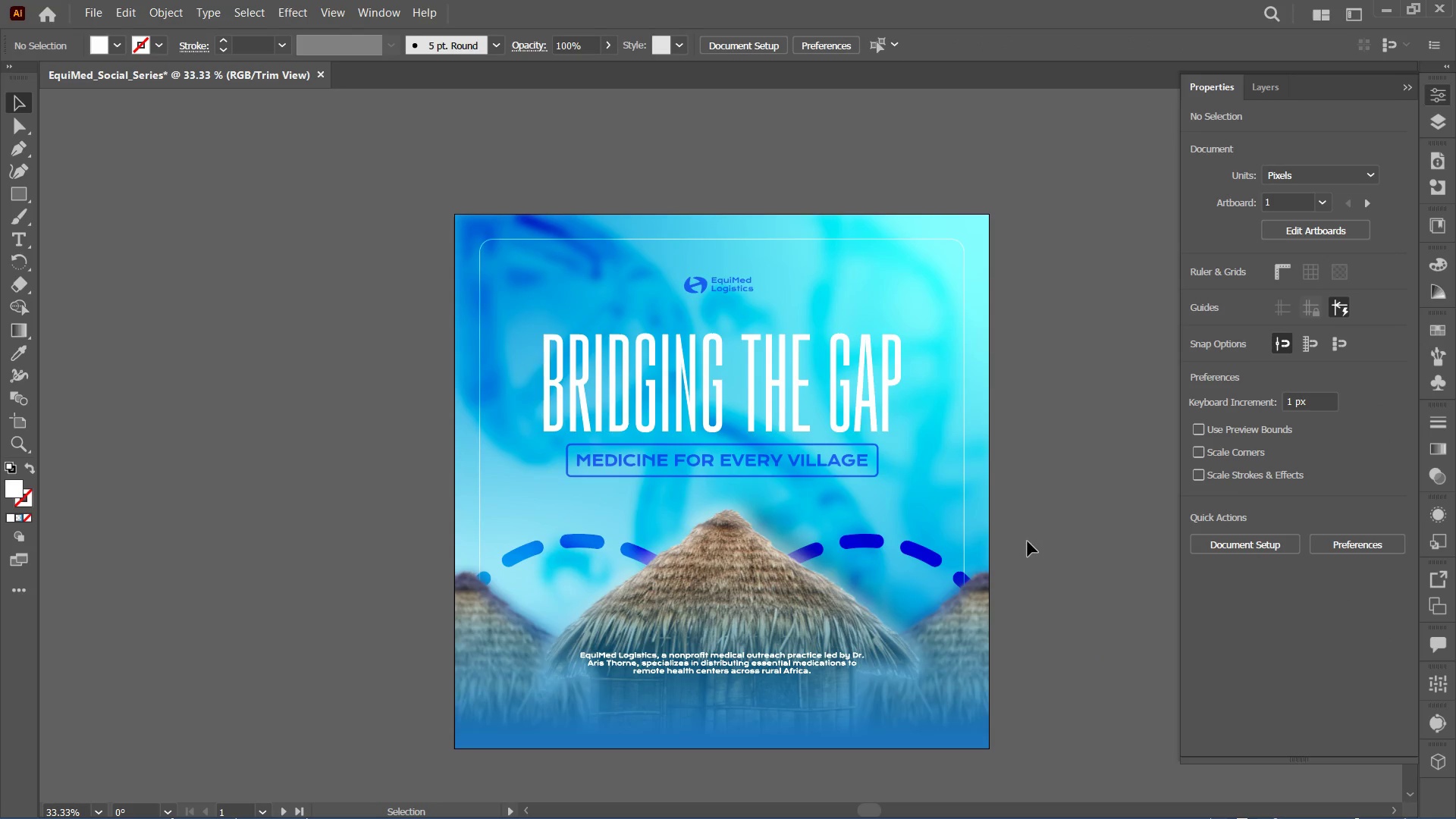 
hold_key(key=Space, duration=1.01)
 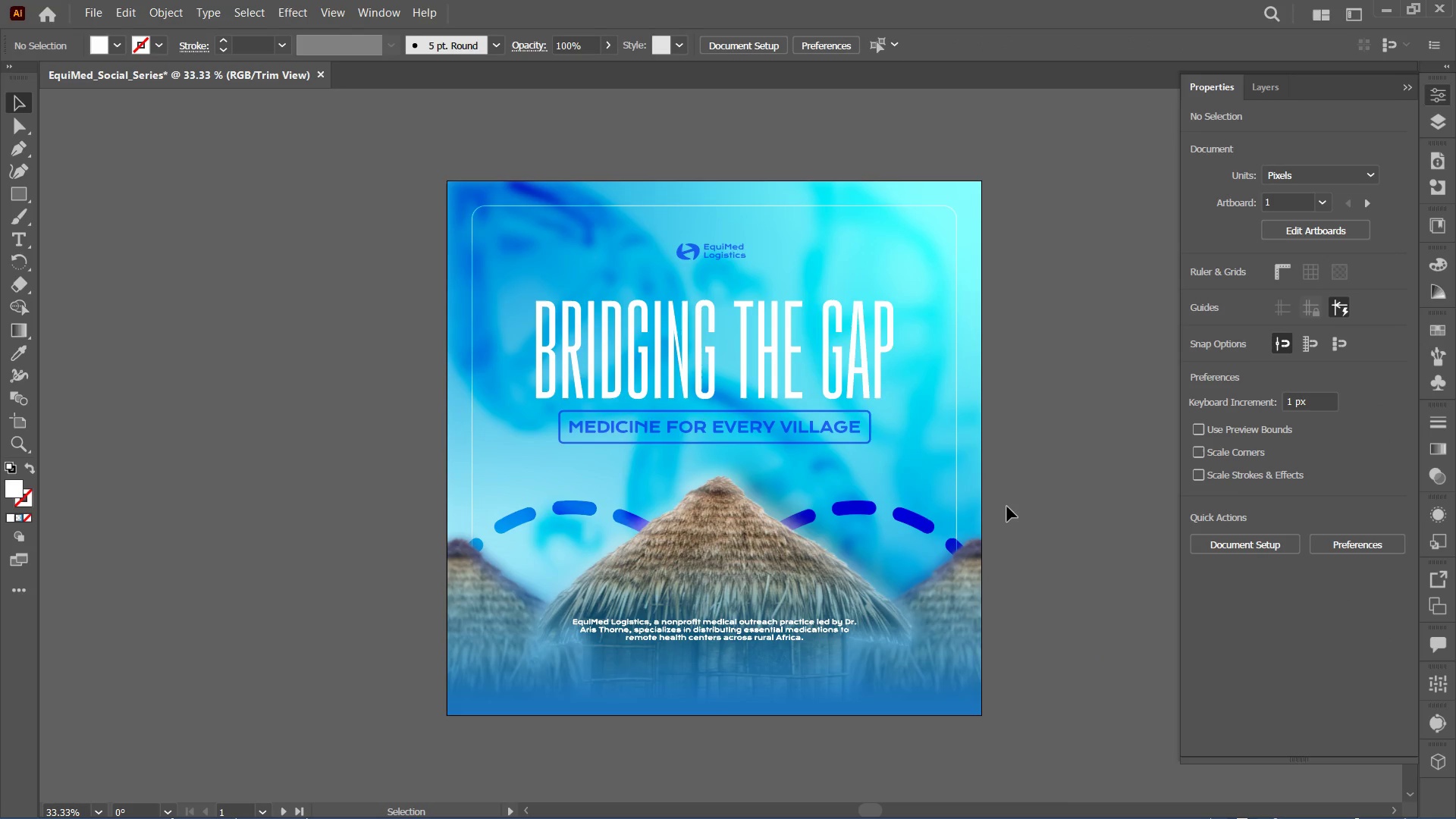 
left_click_drag(start_coordinate=[1034, 554], to_coordinate=[1026, 521])
 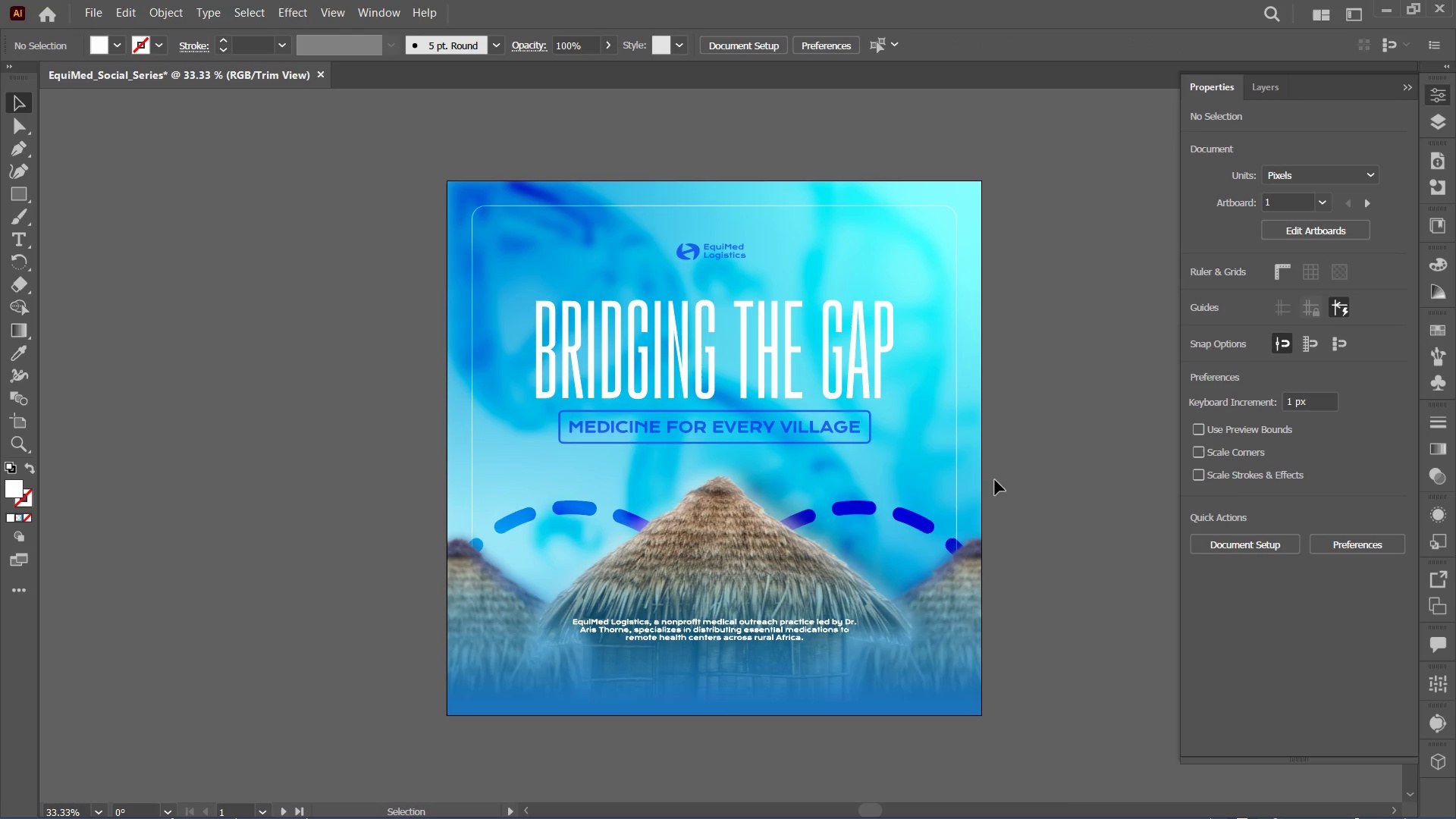 
key(Control+Shift+P)
 